 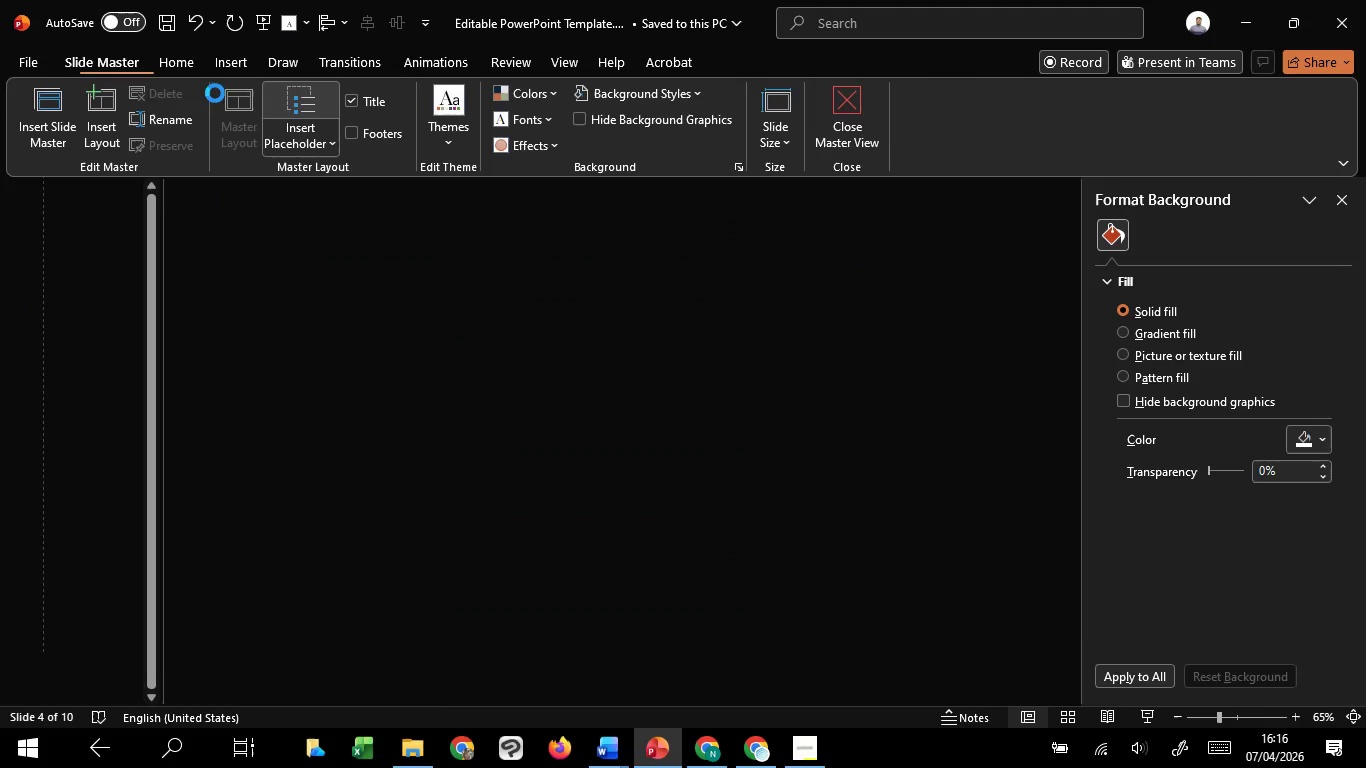 
left_click([113, 99])
 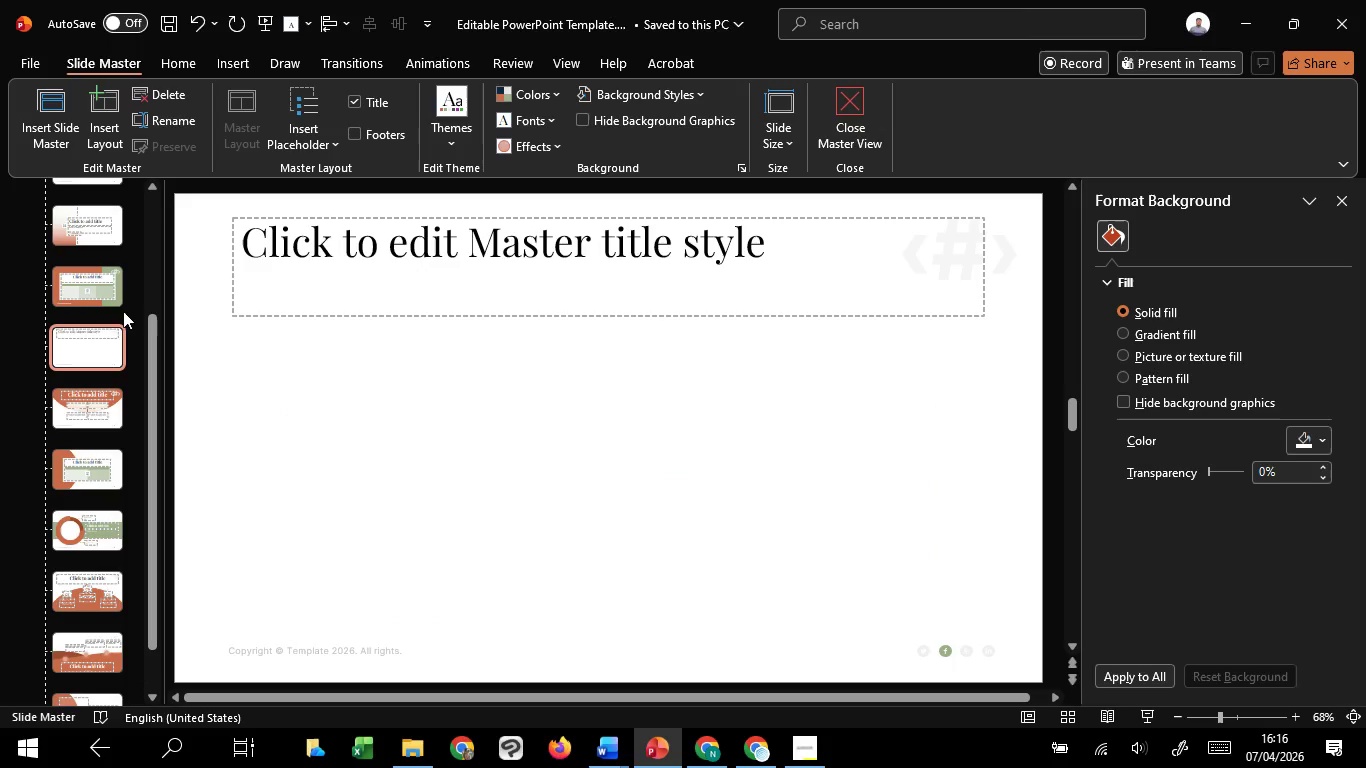 
left_click_drag(start_coordinate=[101, 336], to_coordinate=[104, 683])
 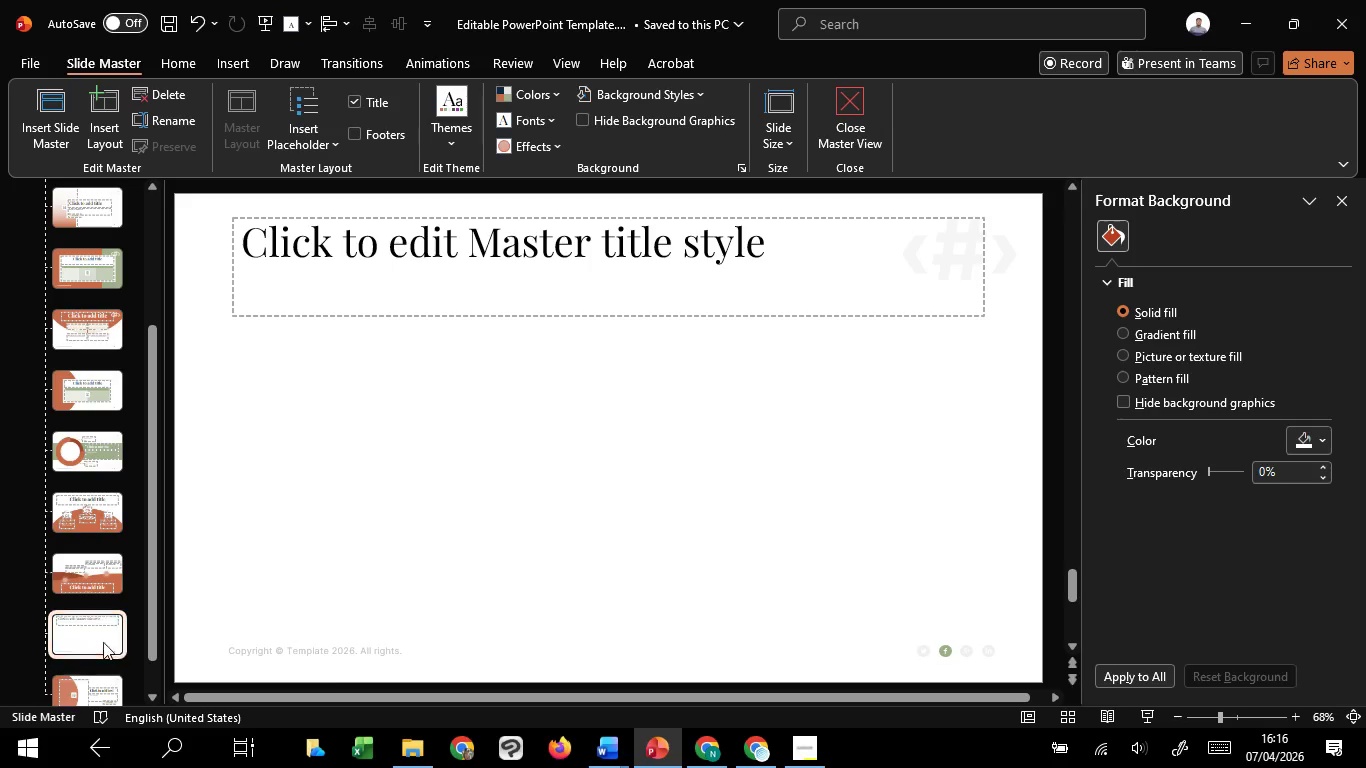 
left_click_drag(start_coordinate=[103, 638], to_coordinate=[89, 689])
 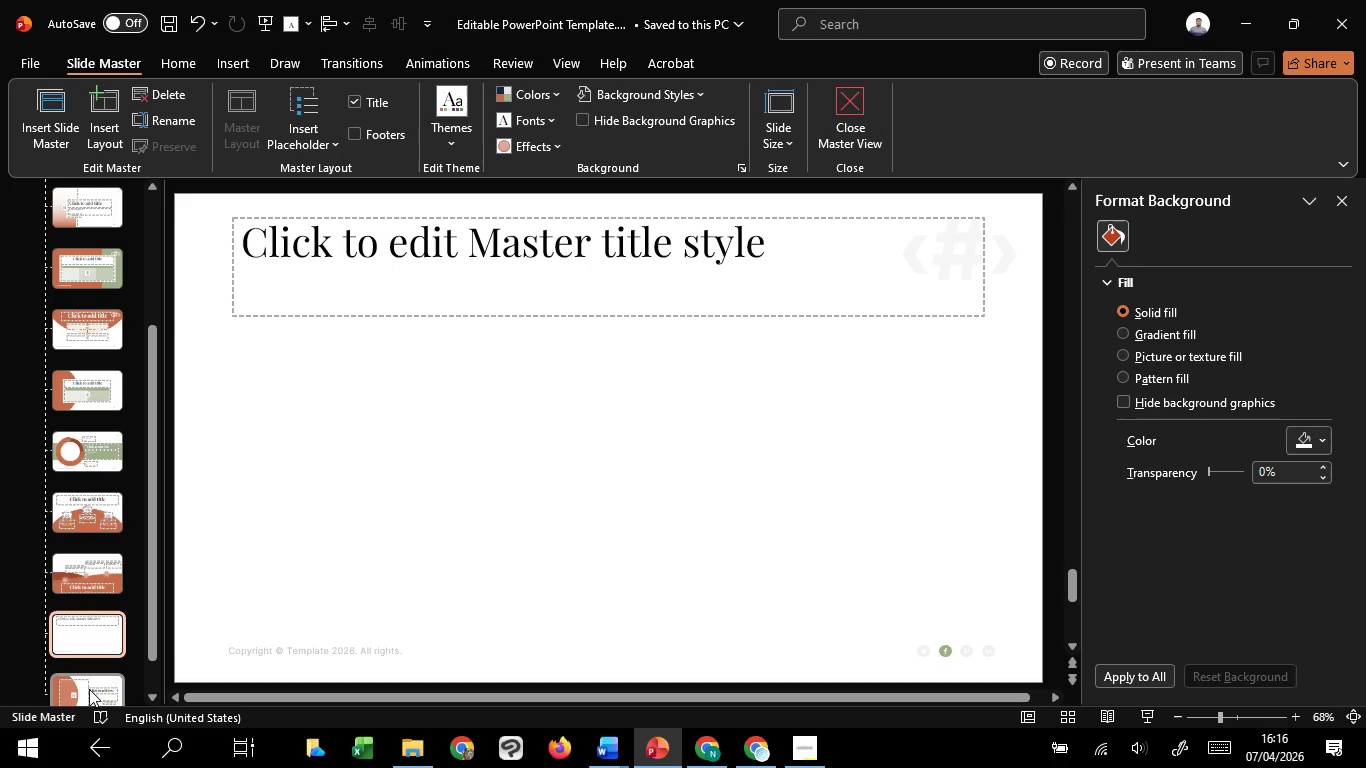 
left_click_drag(start_coordinate=[89, 689], to_coordinate=[93, 604])
 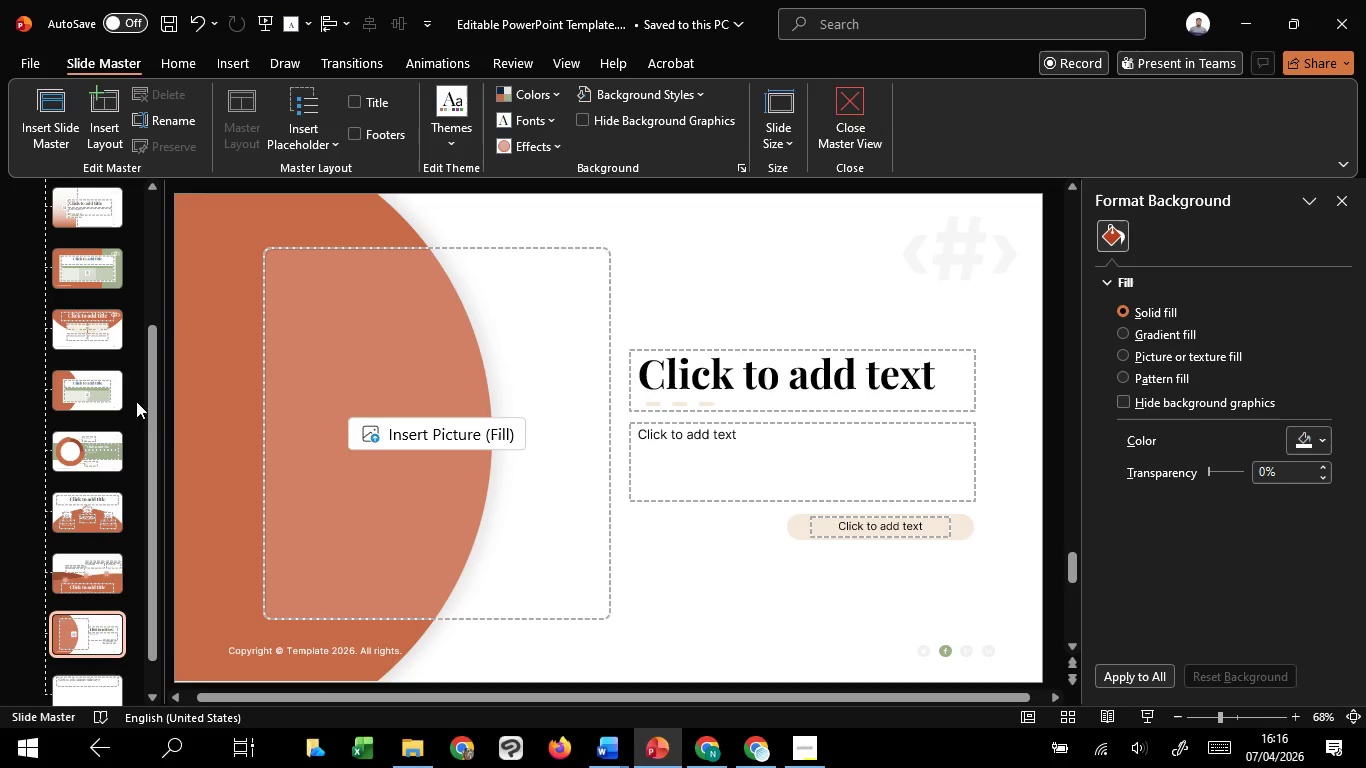 
left_click([75, 682])
 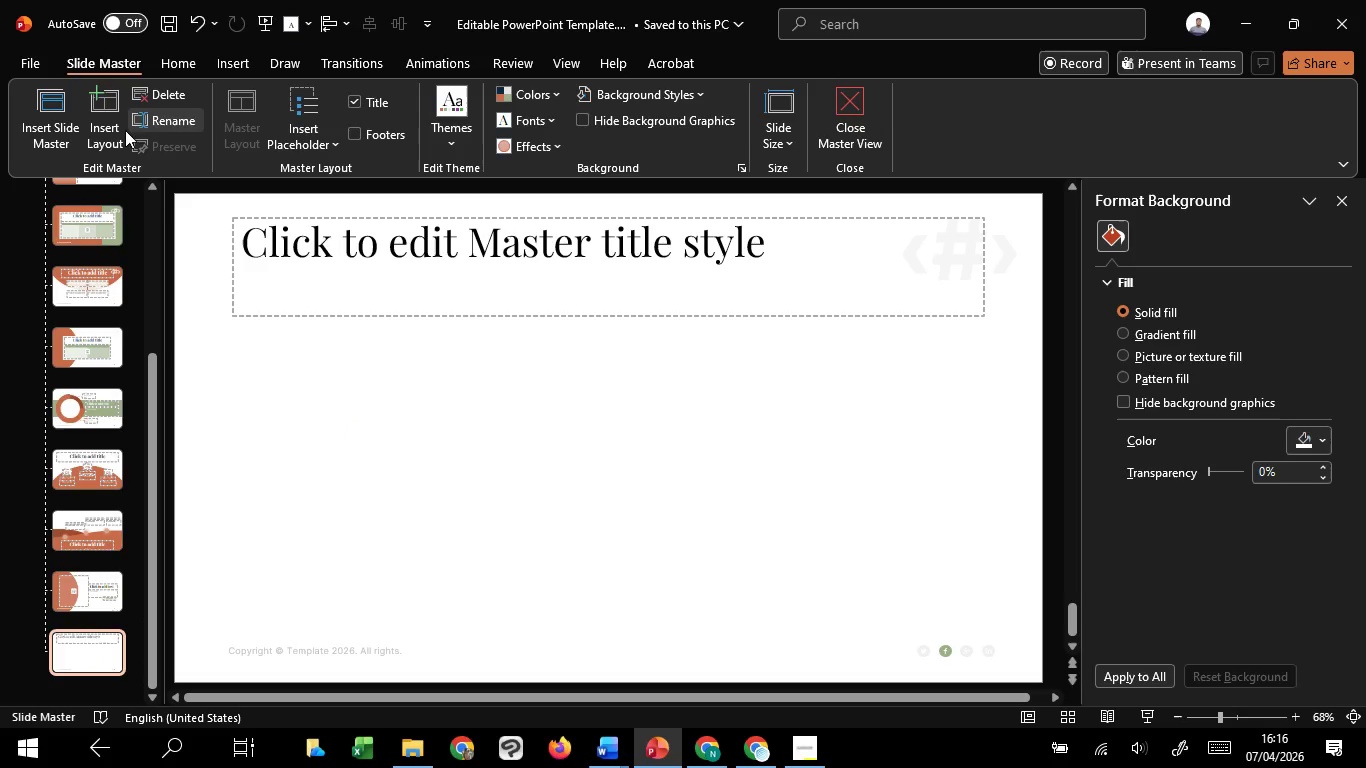 
left_click([112, 112])
 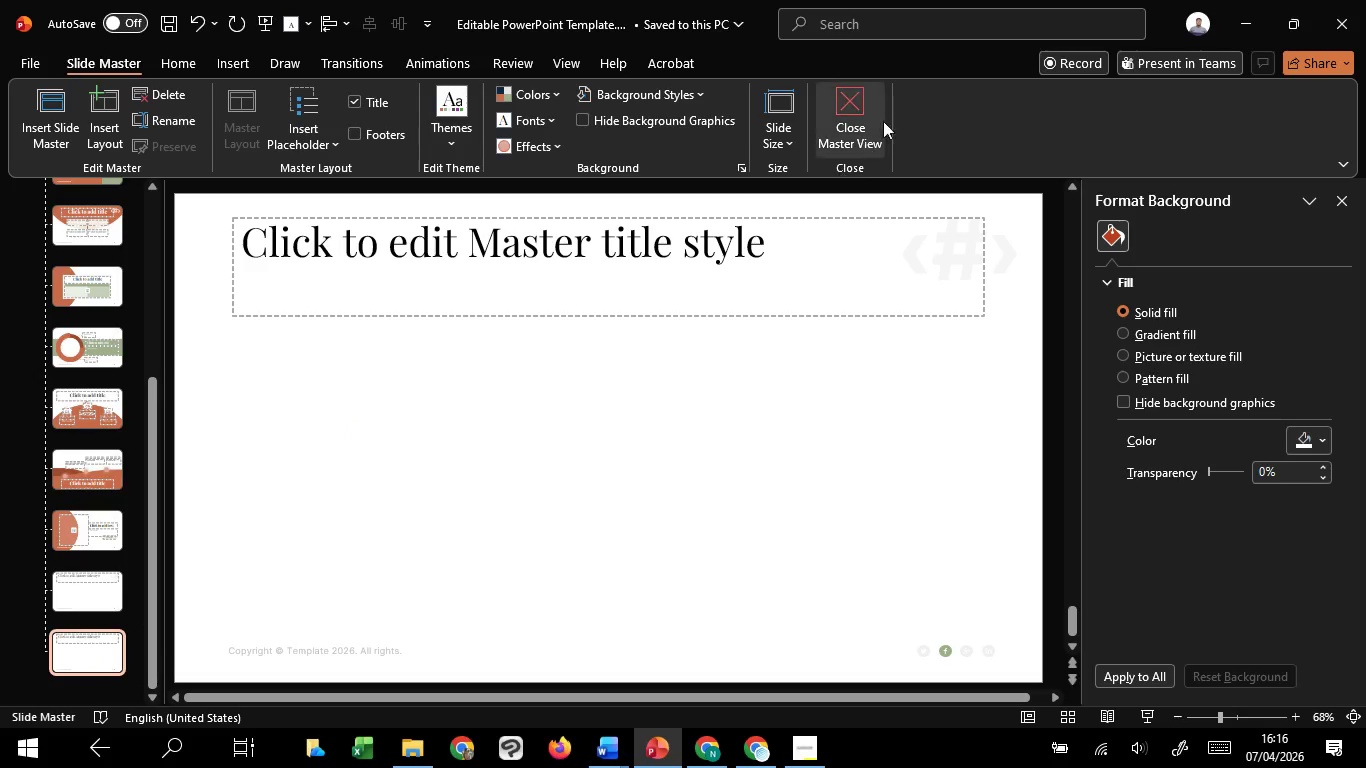 
left_click([845, 115])
 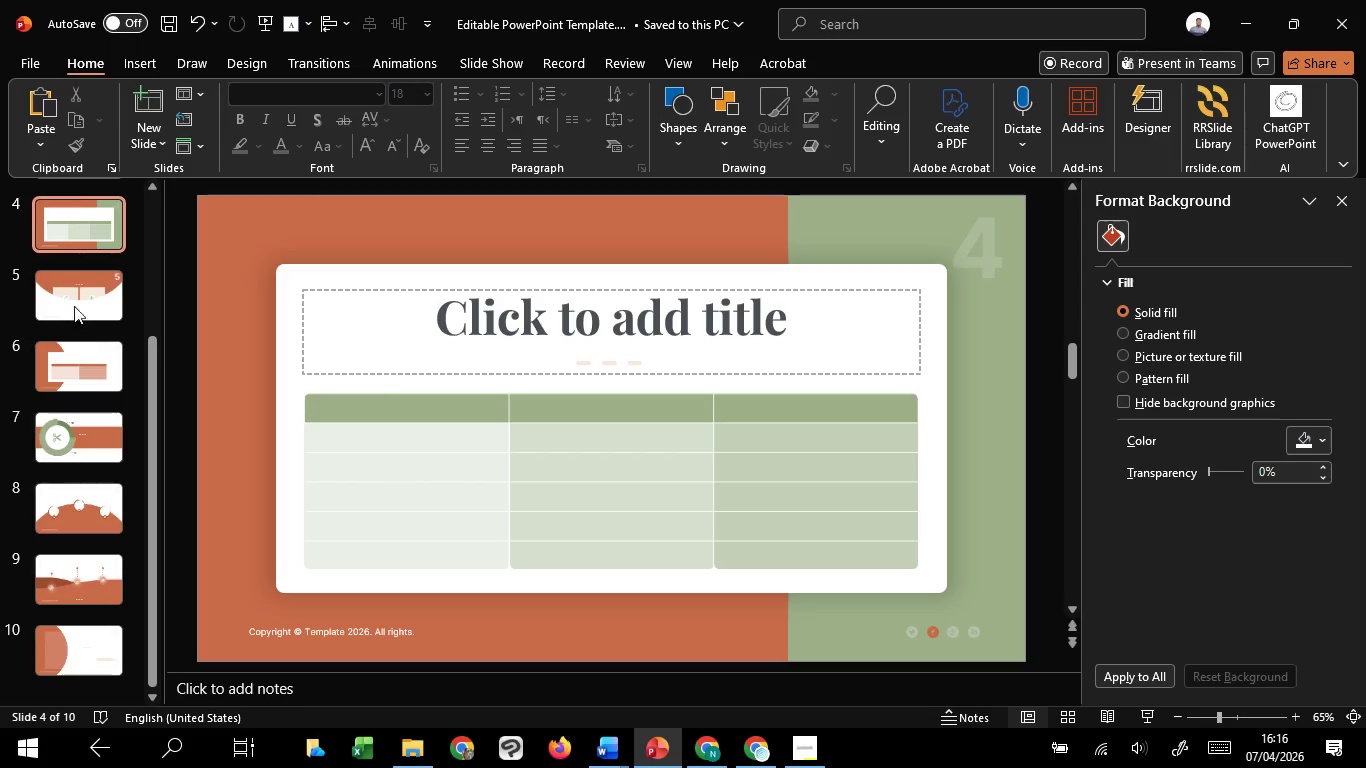 
left_click([146, 138])
 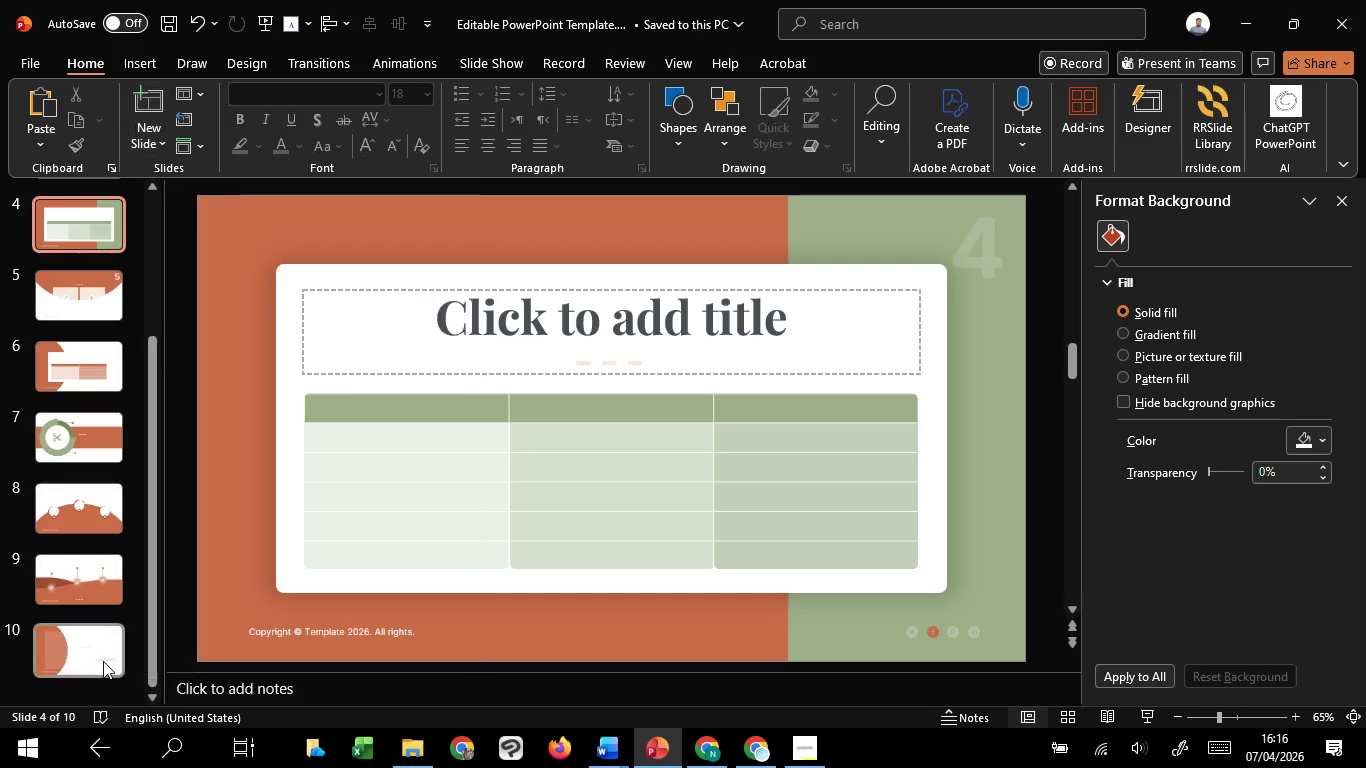 
double_click([102, 662])
 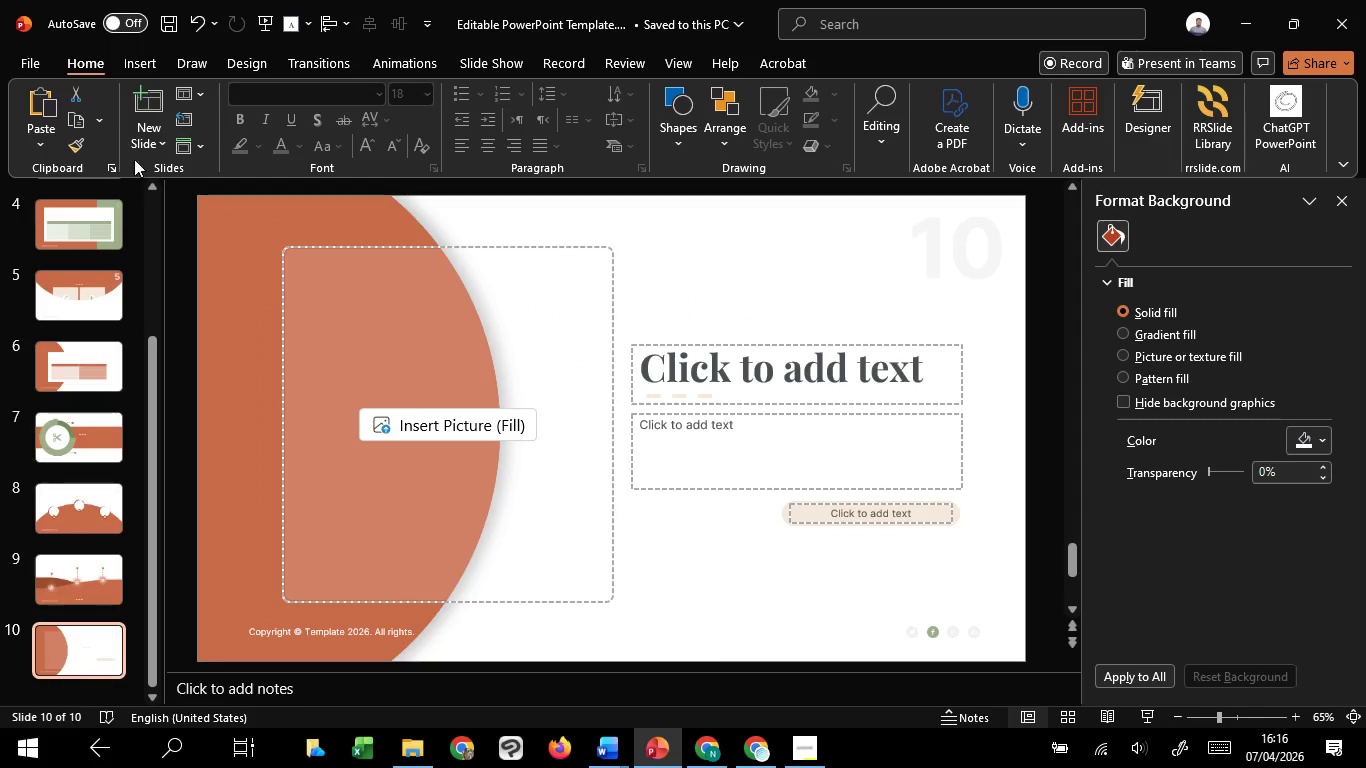 
left_click([137, 149])
 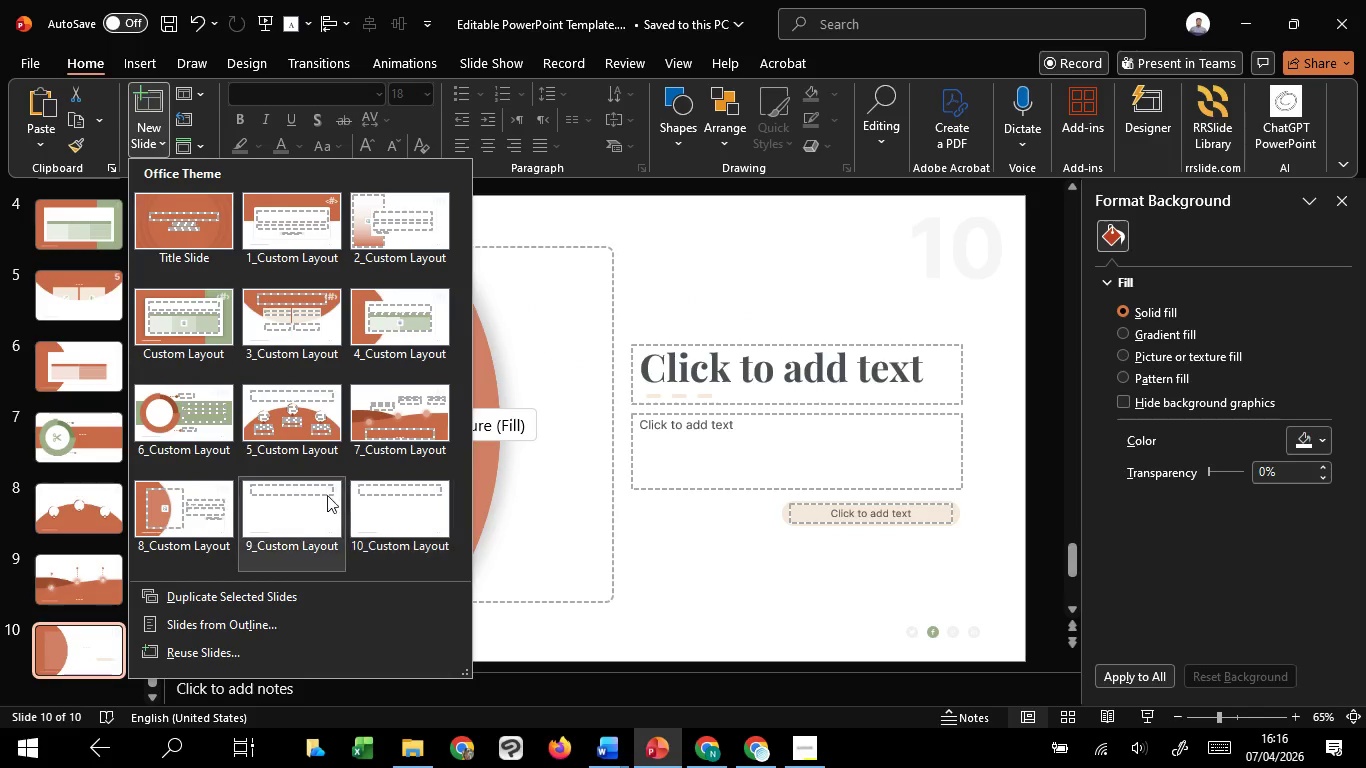 
left_click([316, 508])
 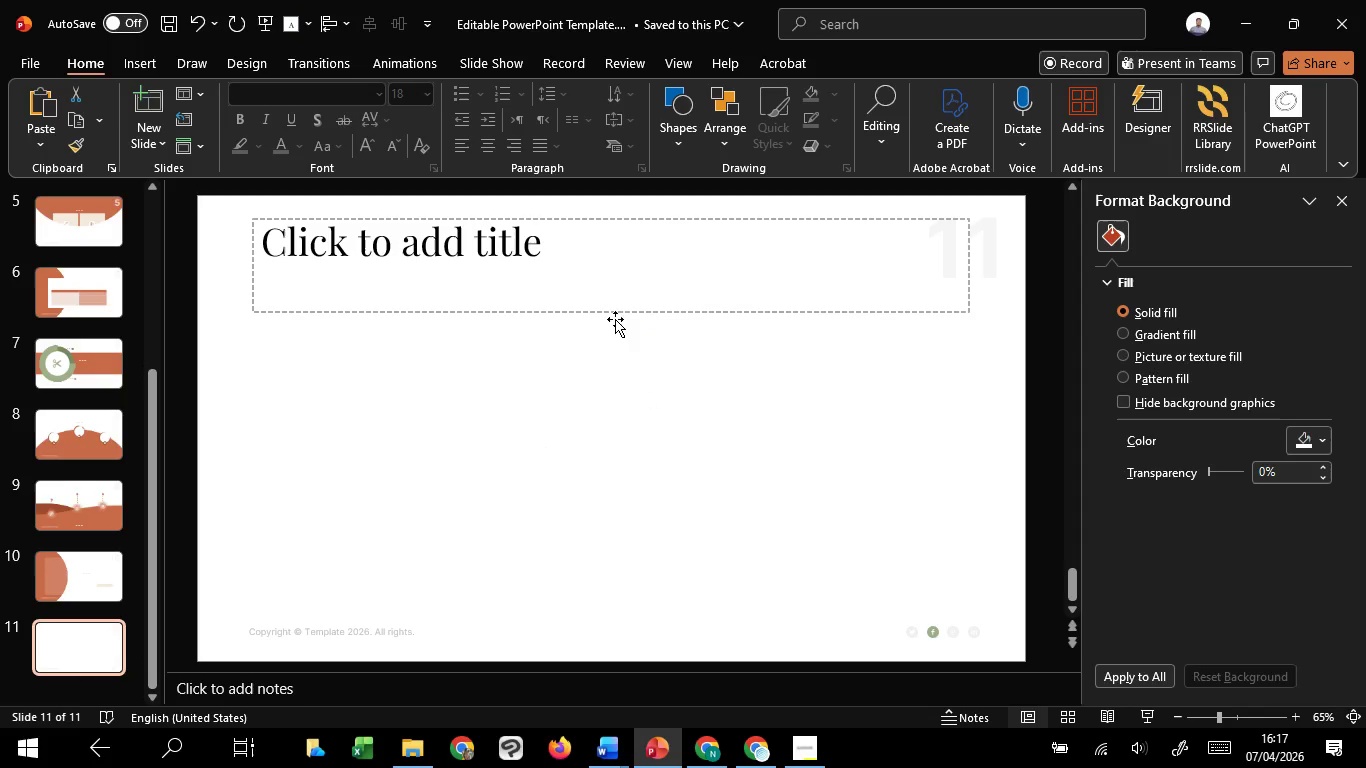 
left_click([617, 314])
 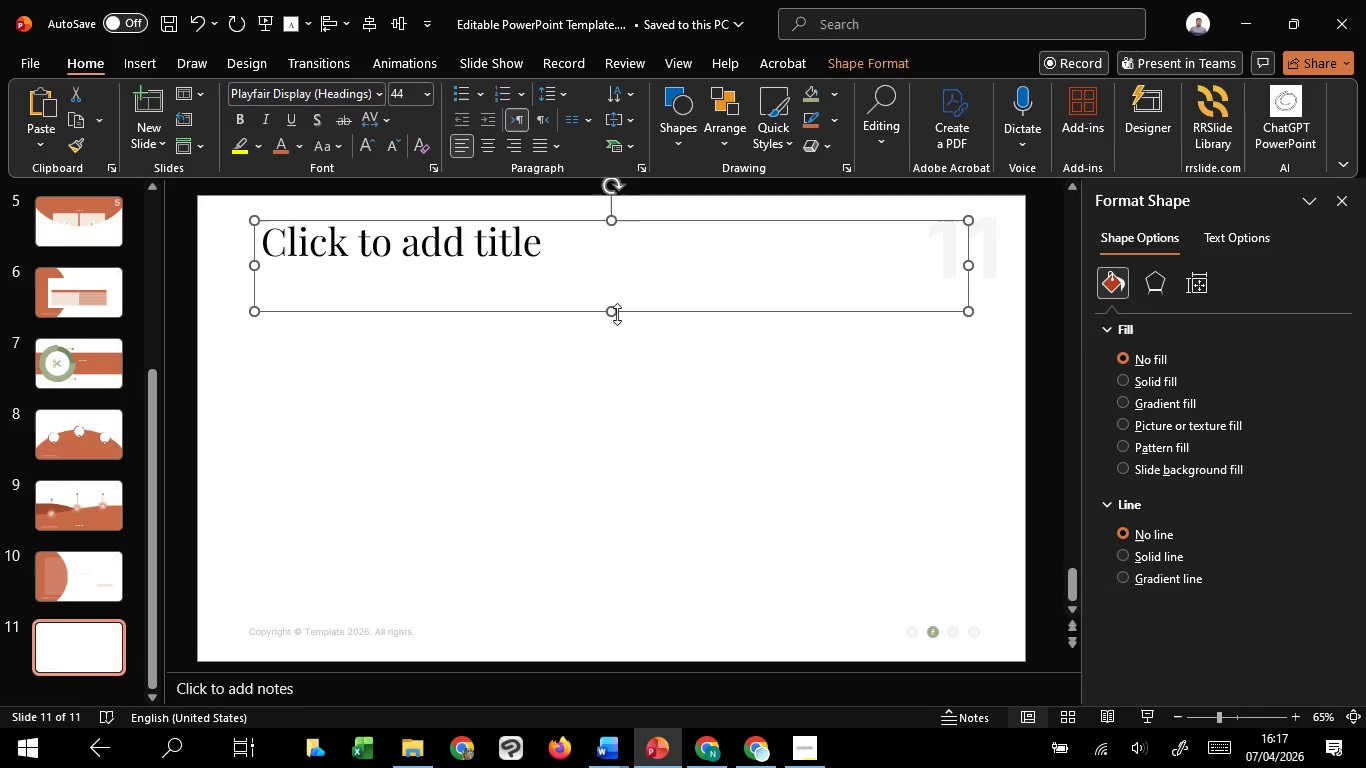 
key(Delete)
 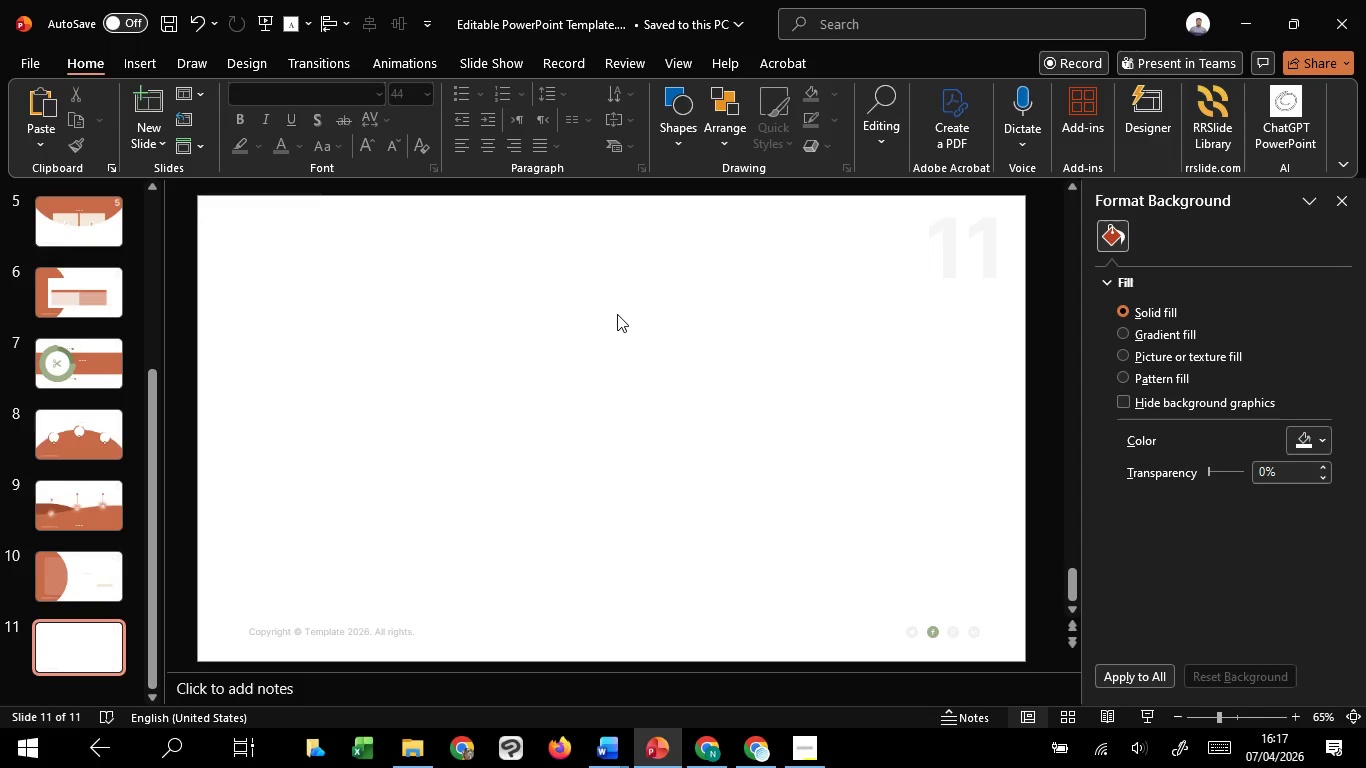 
wait(33.05)
 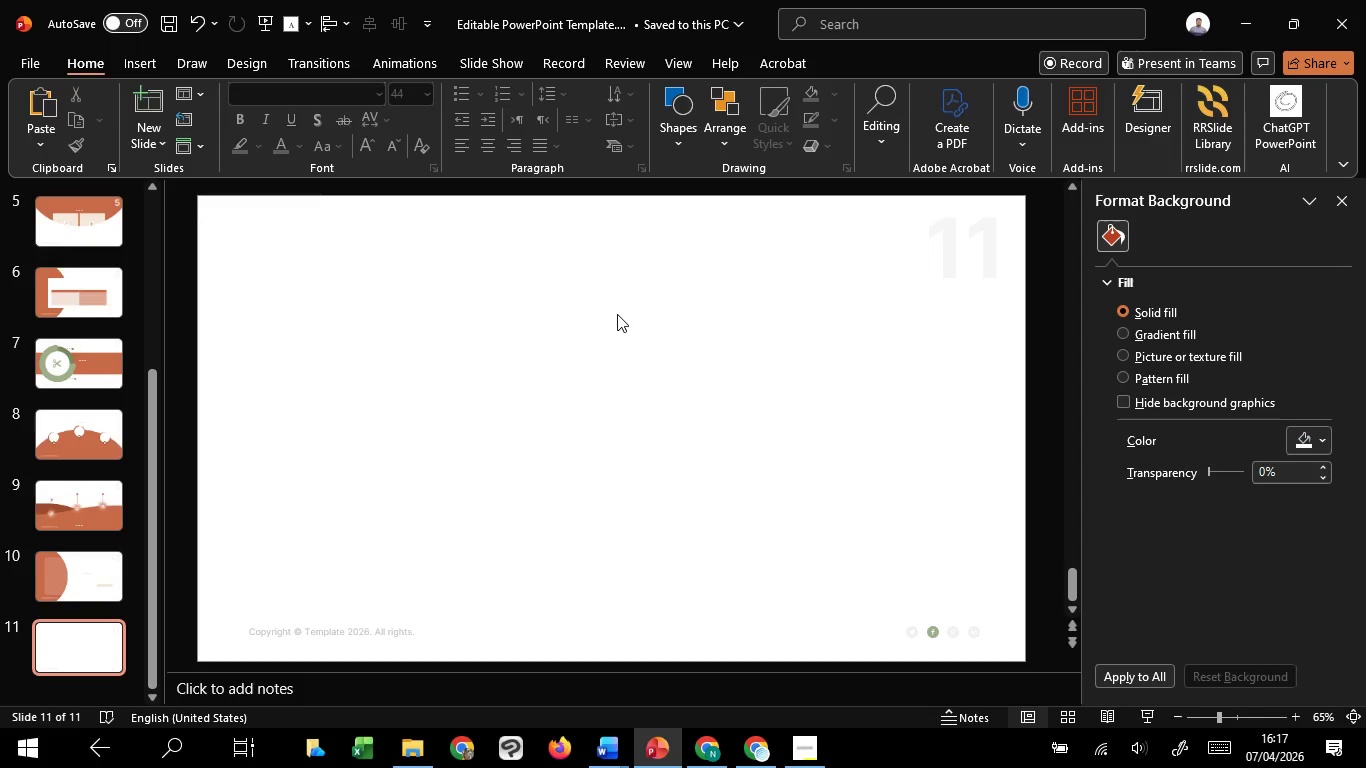 
left_click([833, 196])
 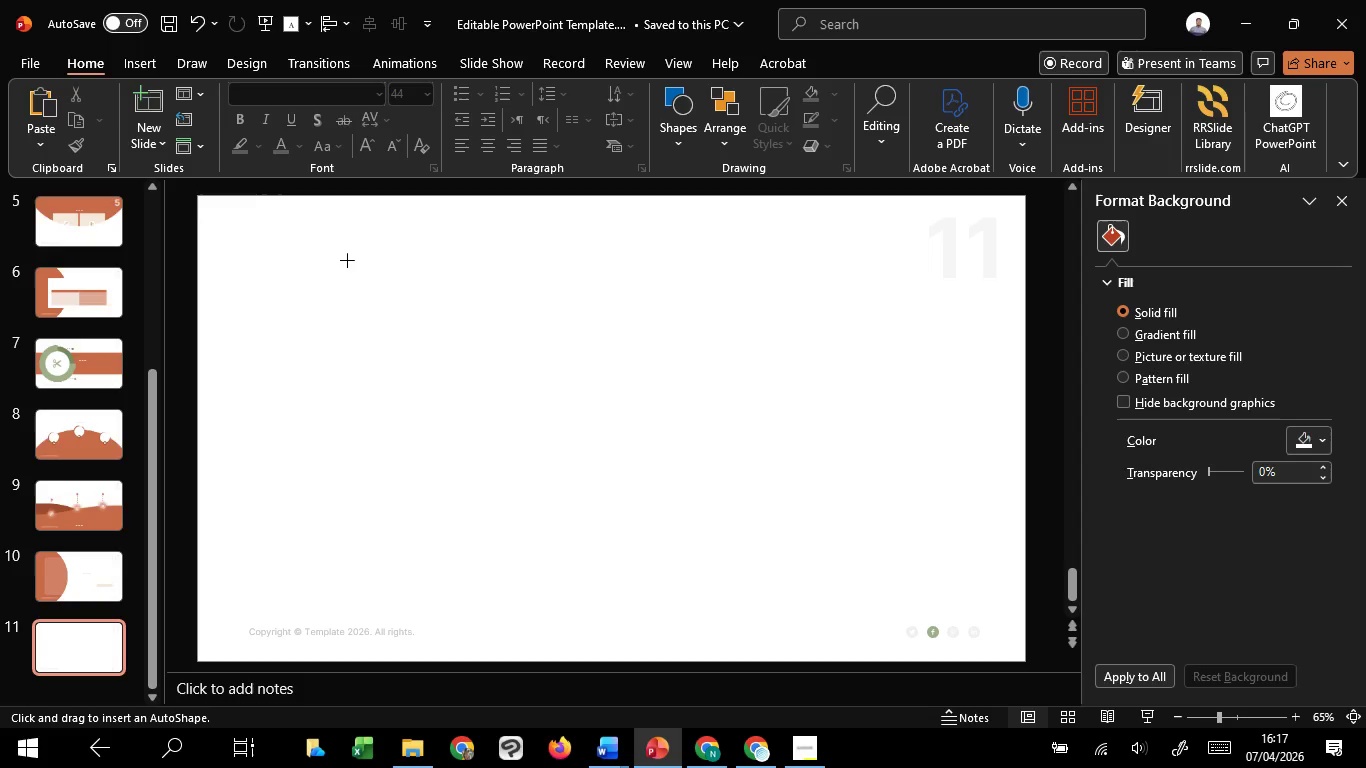 
left_click_drag(start_coordinate=[250, 252], to_coordinate=[476, 398])
 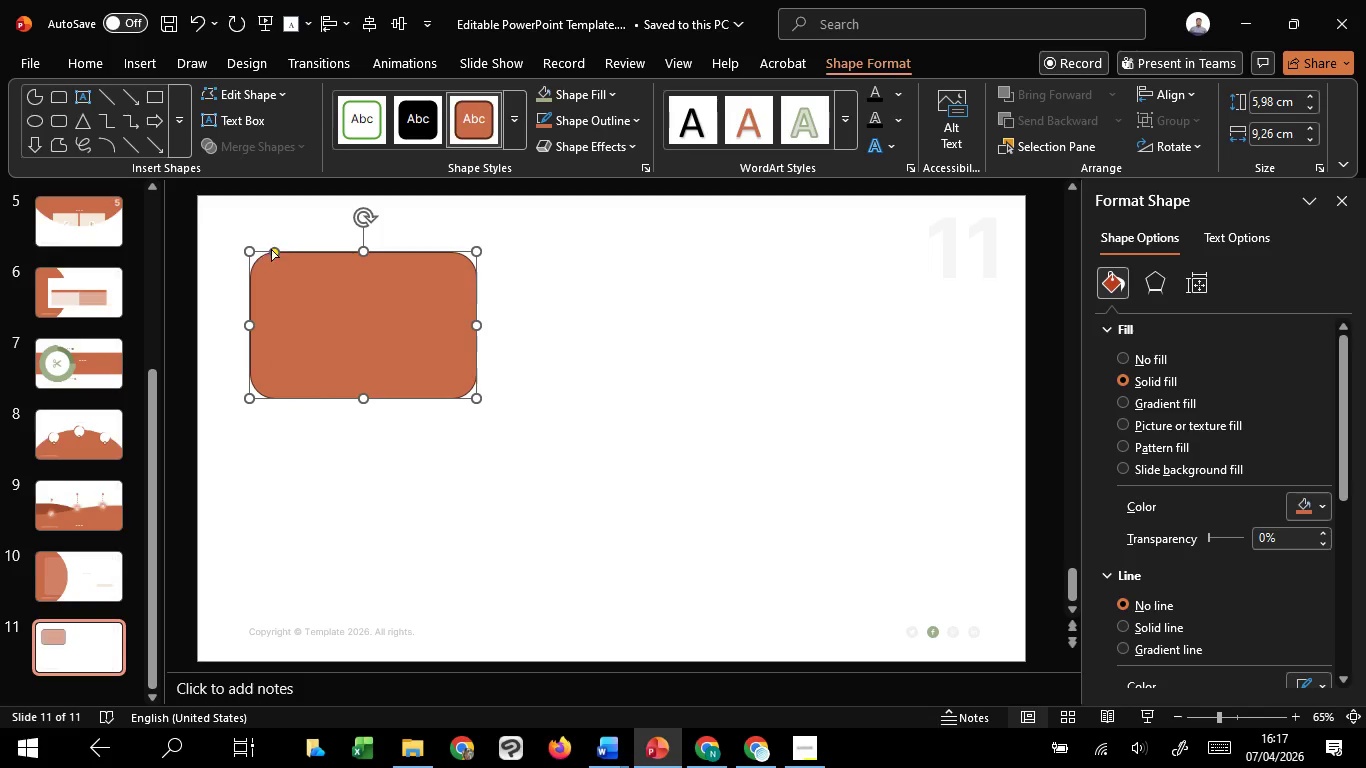 
left_click_drag(start_coordinate=[273, 250], to_coordinate=[257, 256])
 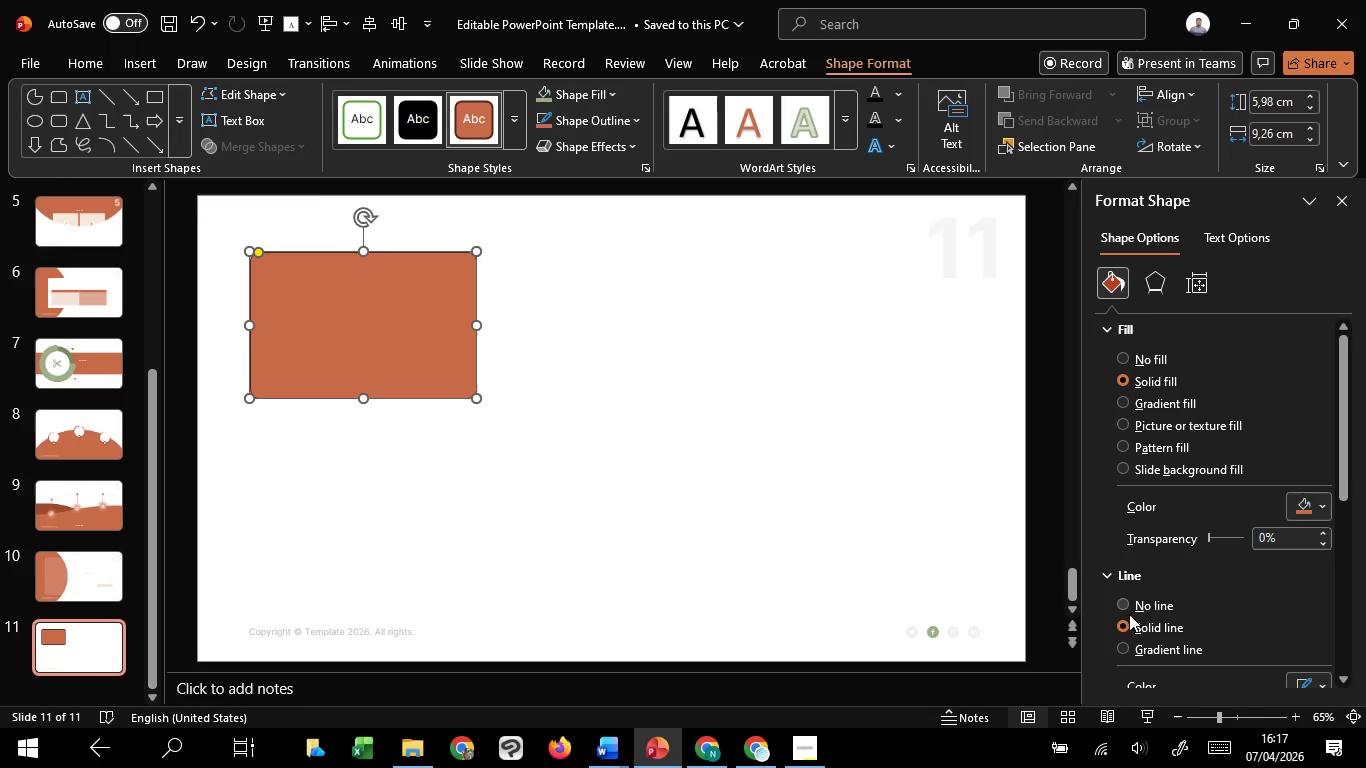 
hold_key(key=ControlLeft, duration=5.94)
hold_key(key=ShiftLeft, duration=5.78)
left_click_drag(start_coordinate=[364, 318], to_coordinate=[364, 478])
 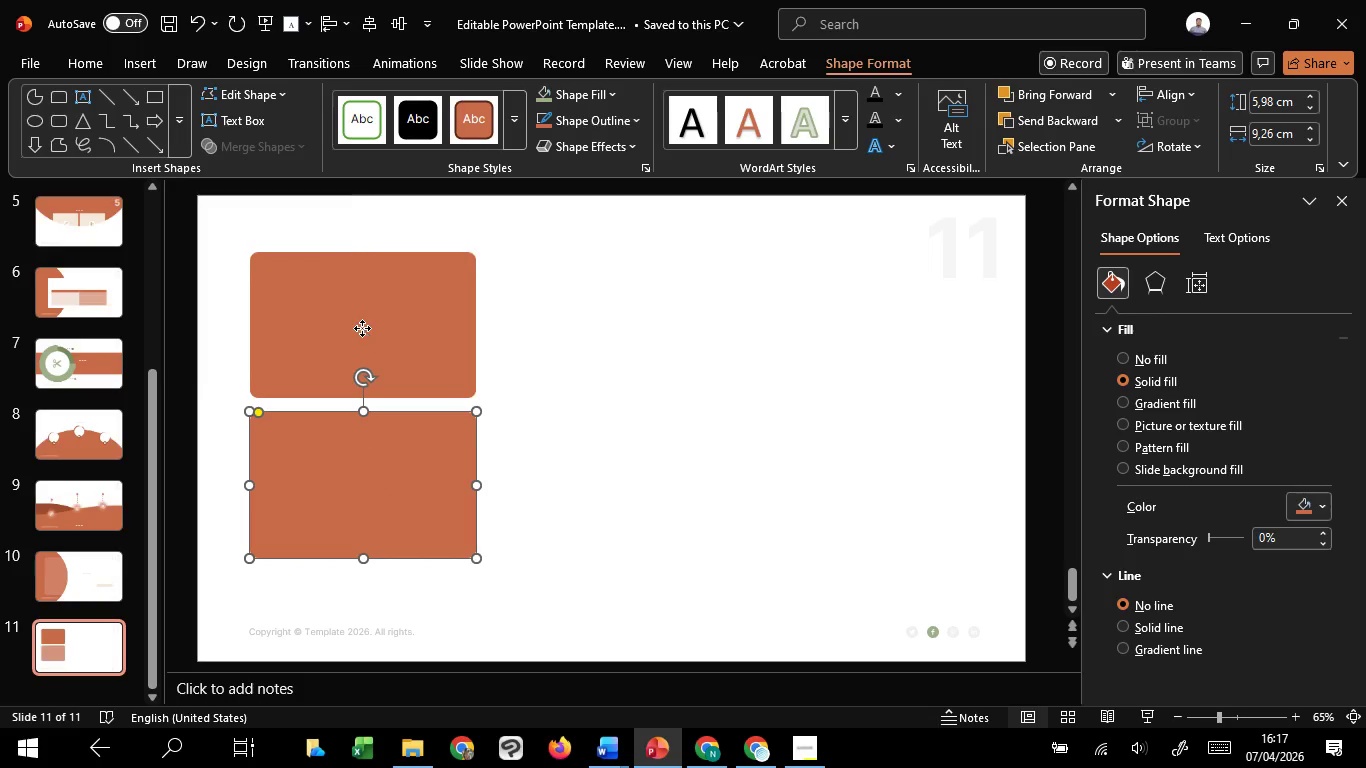 
hold_key(key=C, duration=1.52)
 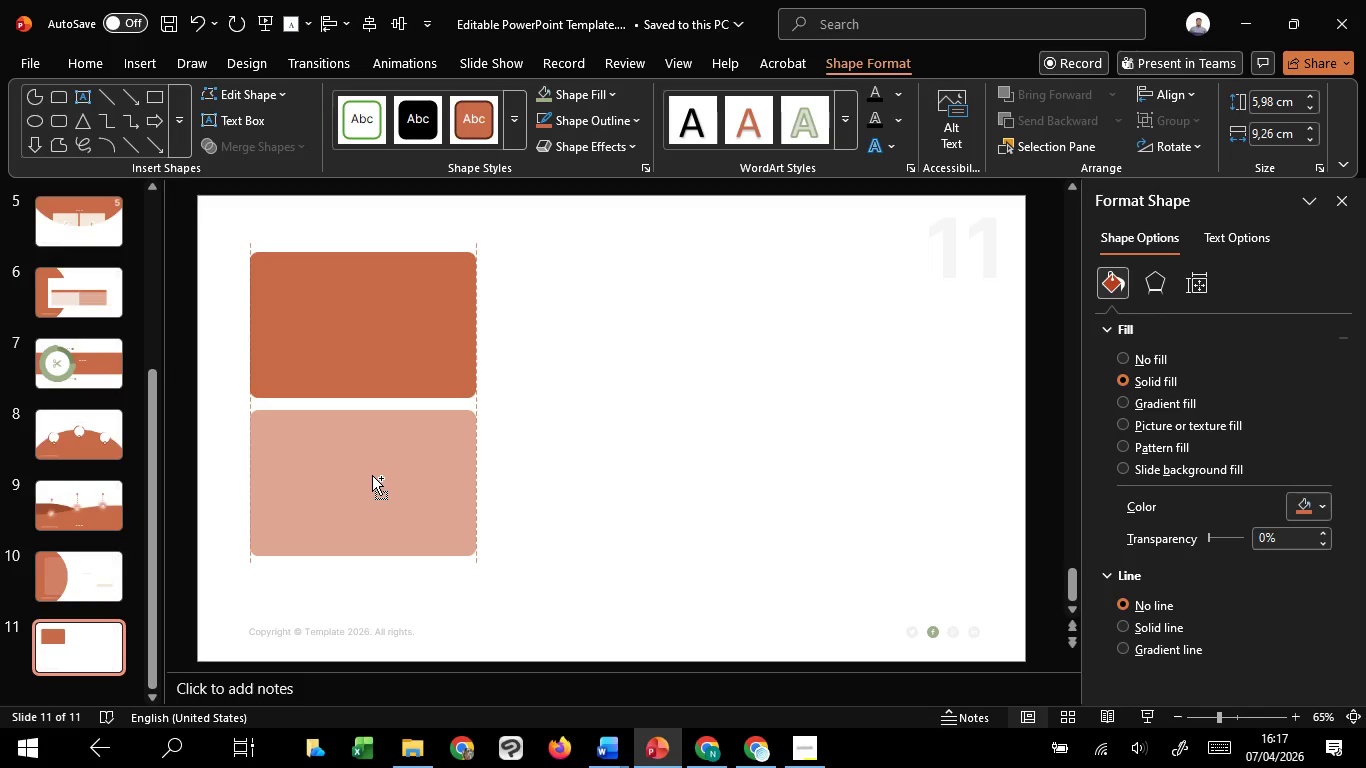 
hold_key(key=C, duration=1.5)
 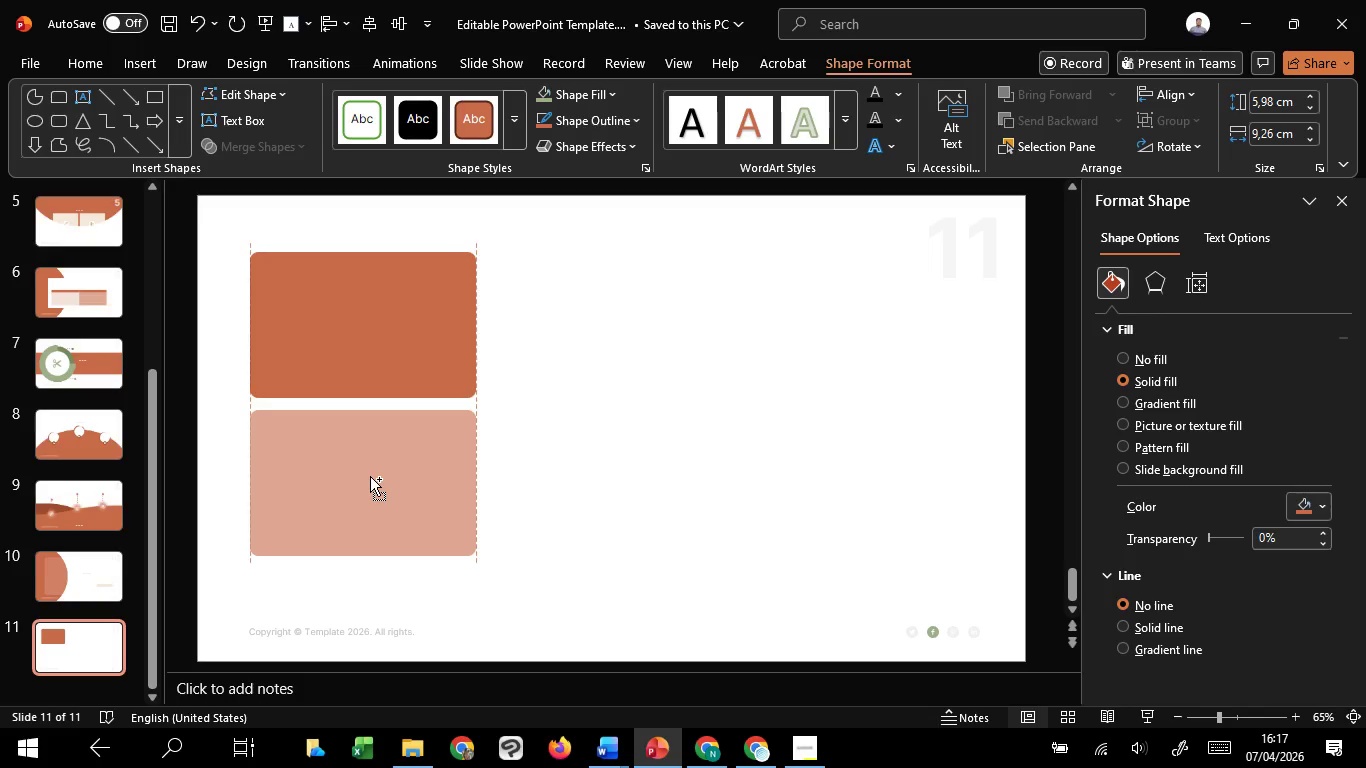 
hold_key(key=C, duration=1.51)
 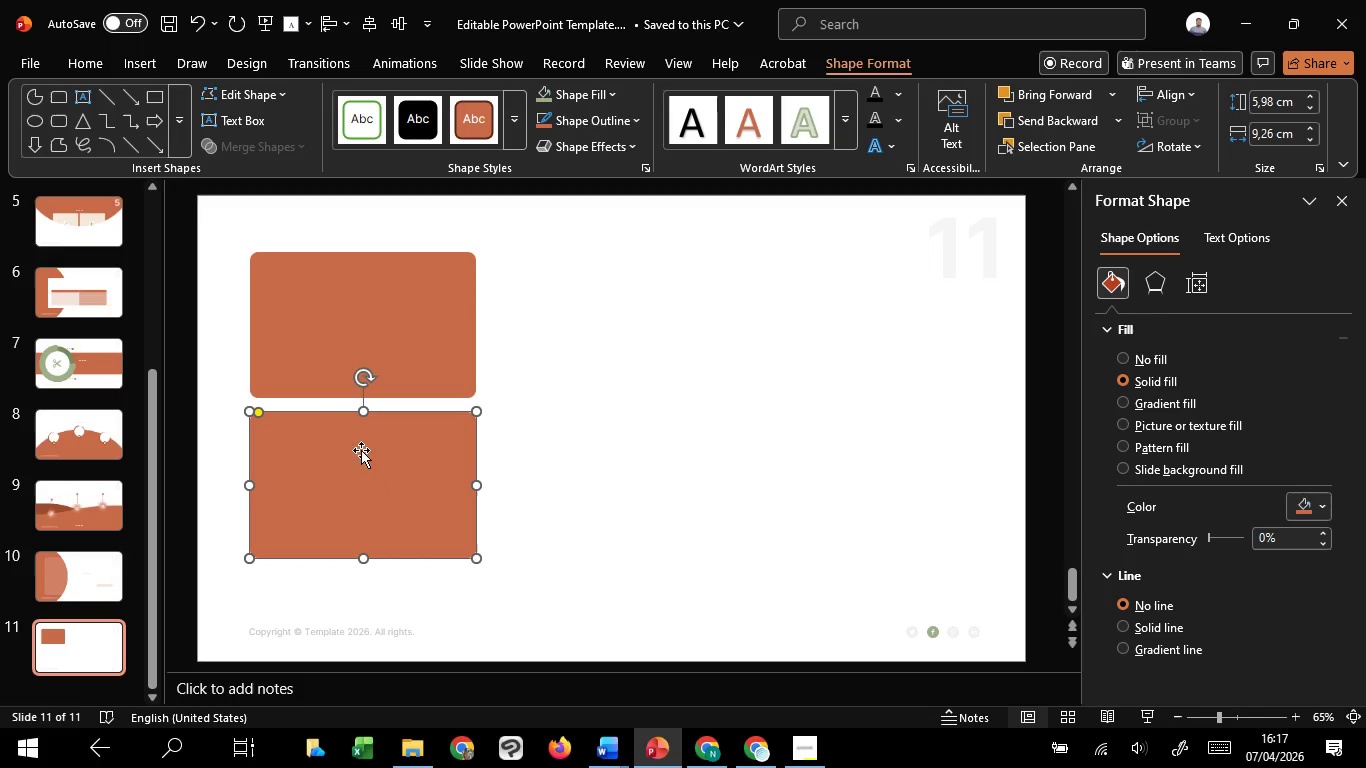 
hold_key(key=C, duration=0.55)
 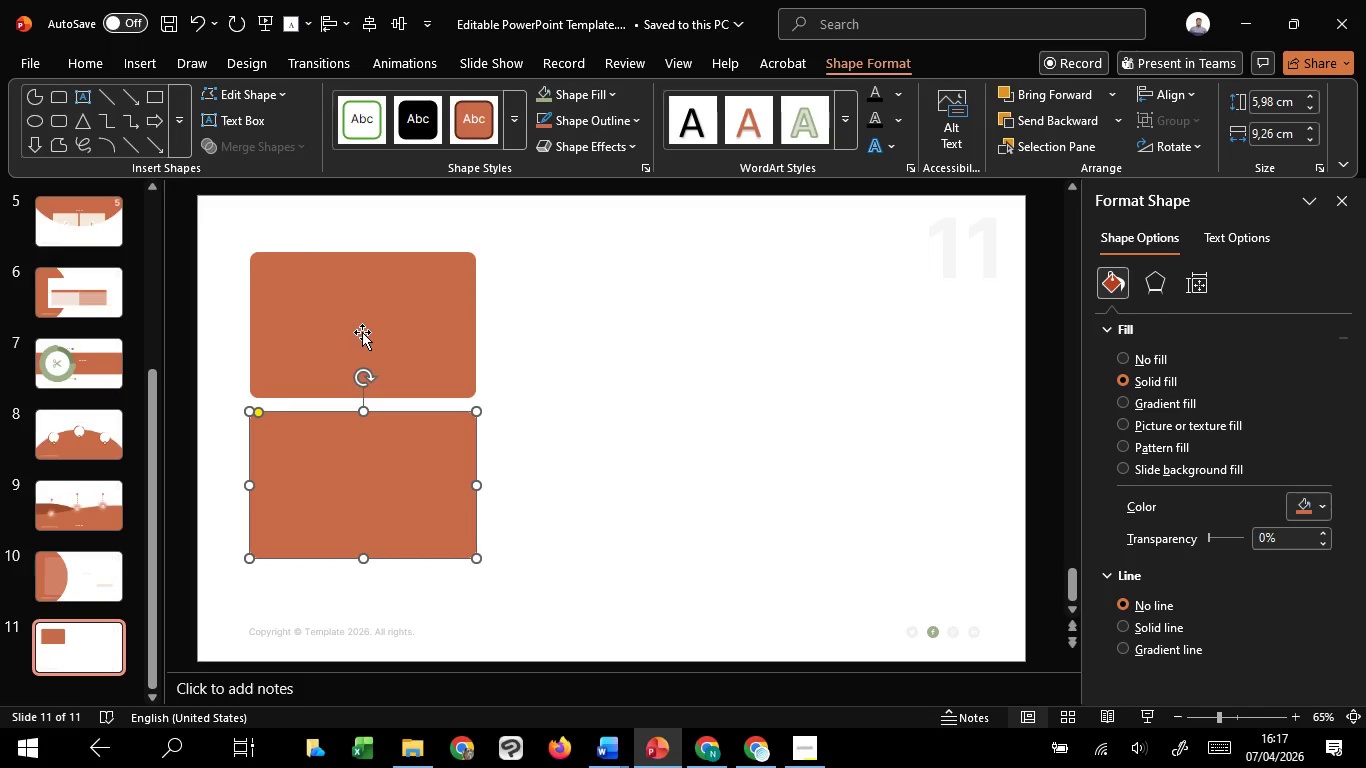 
hold_key(key=ShiftLeft, duration=0.48)
left_click([362, 328])
 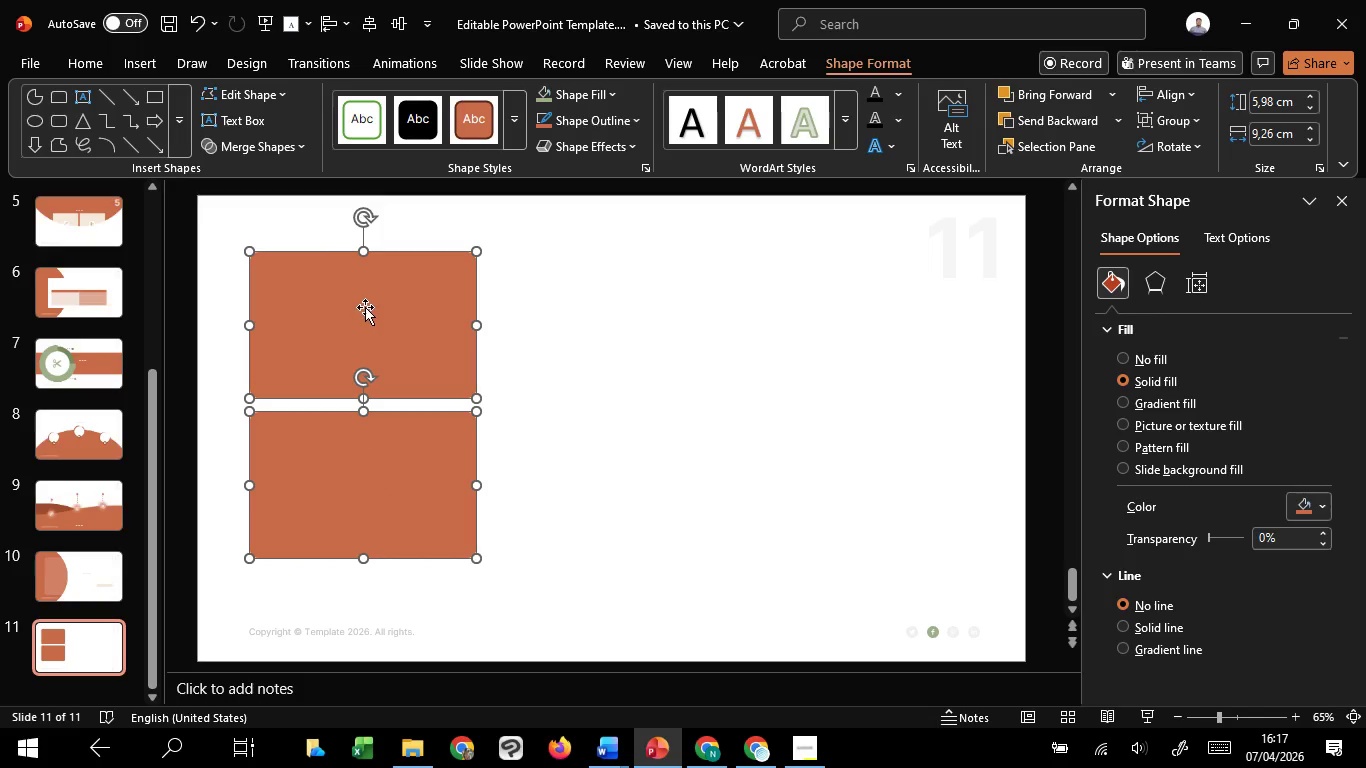 
left_click_drag(start_coordinate=[365, 307], to_coordinate=[364, 332])
 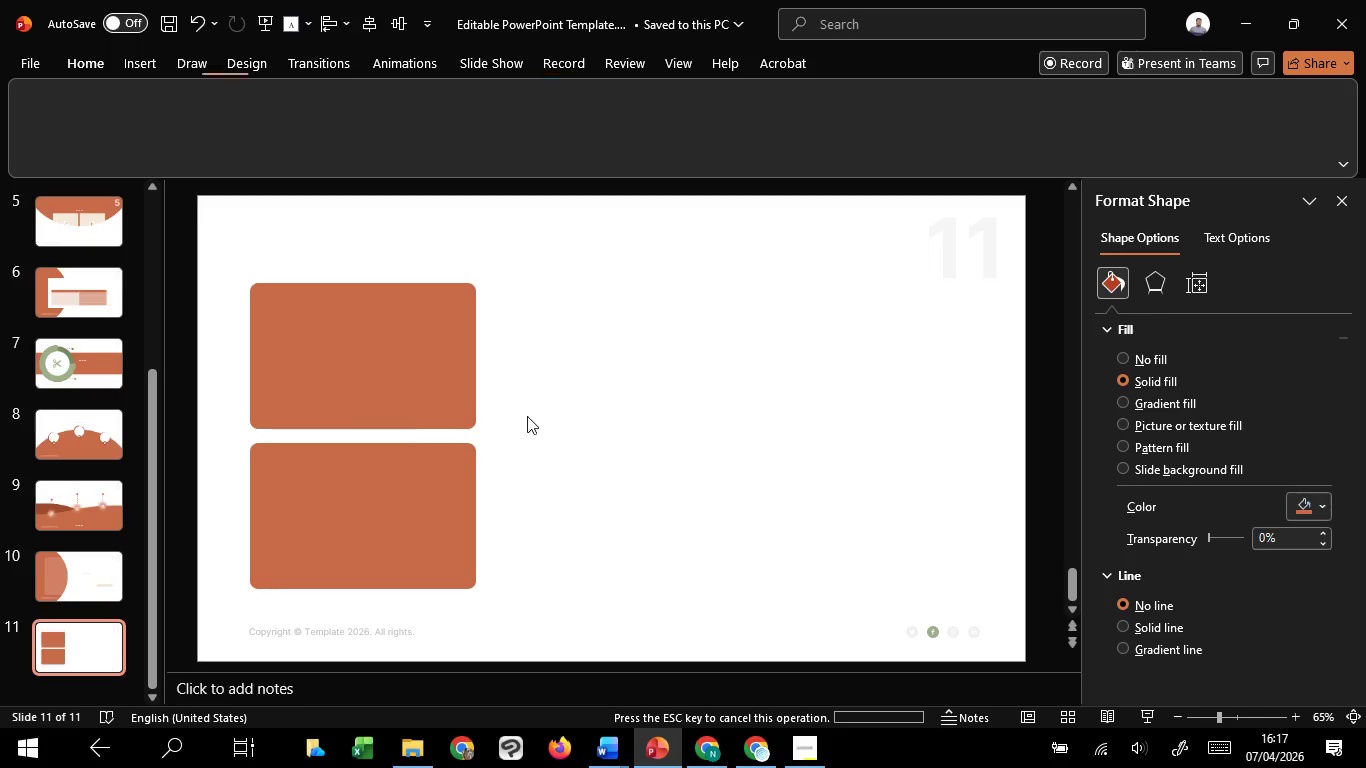 
hold_key(key=ShiftLeft, duration=1.51)
 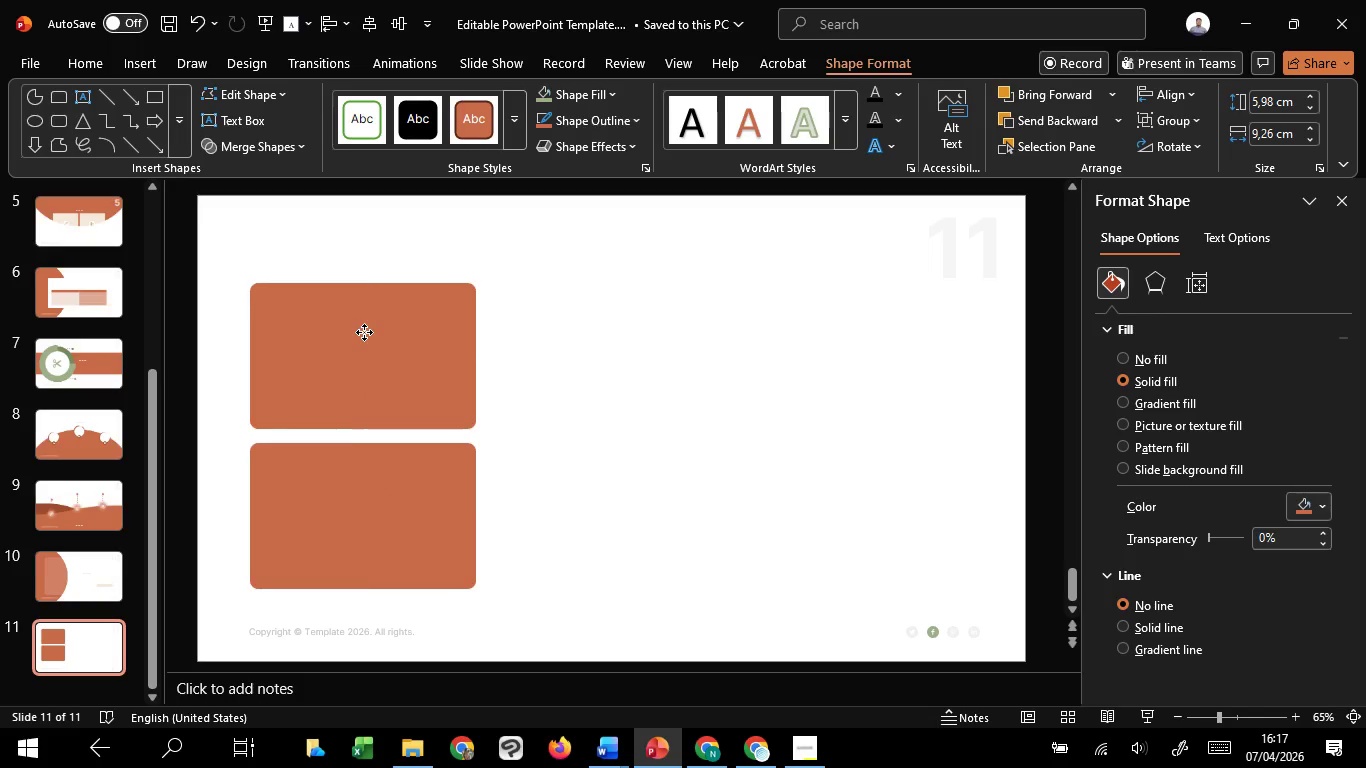 
key(Shift+ShiftLeft)
 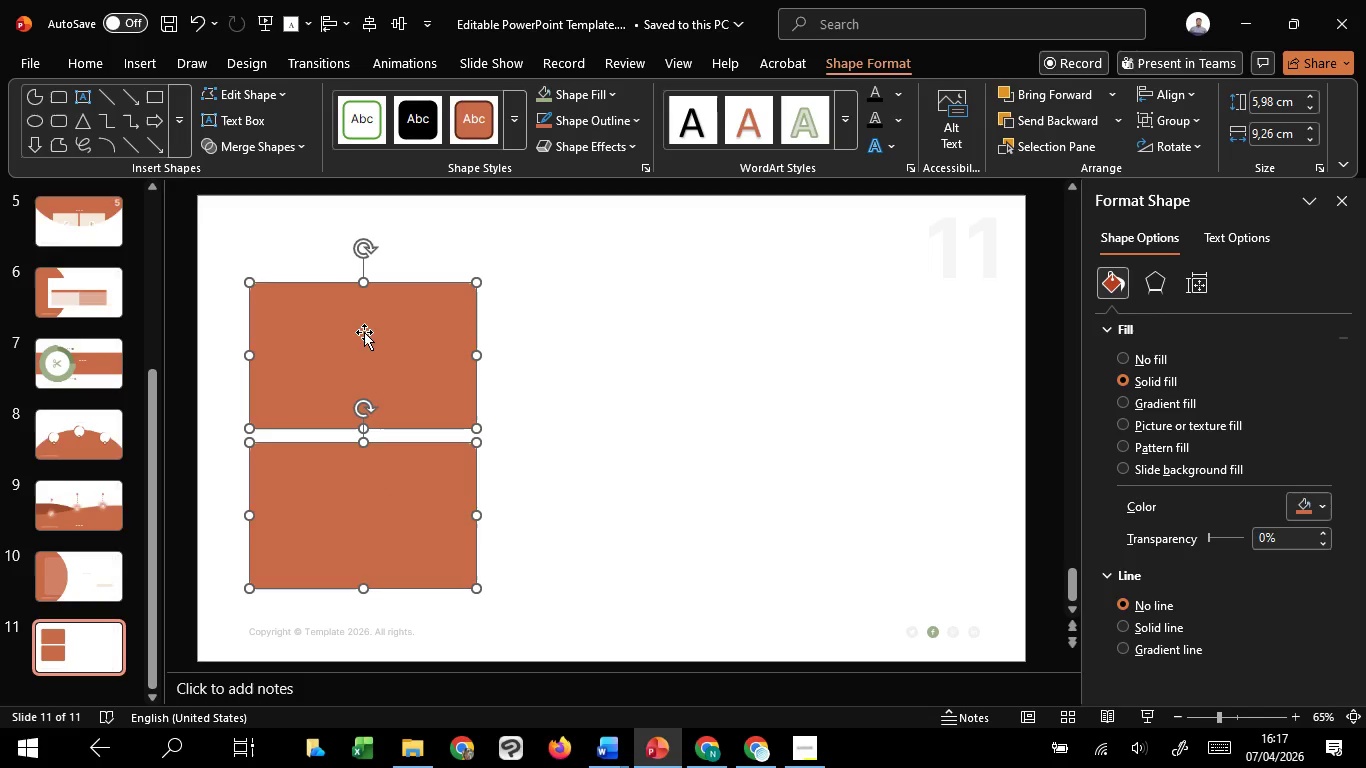 
key(Shift+ShiftLeft)
 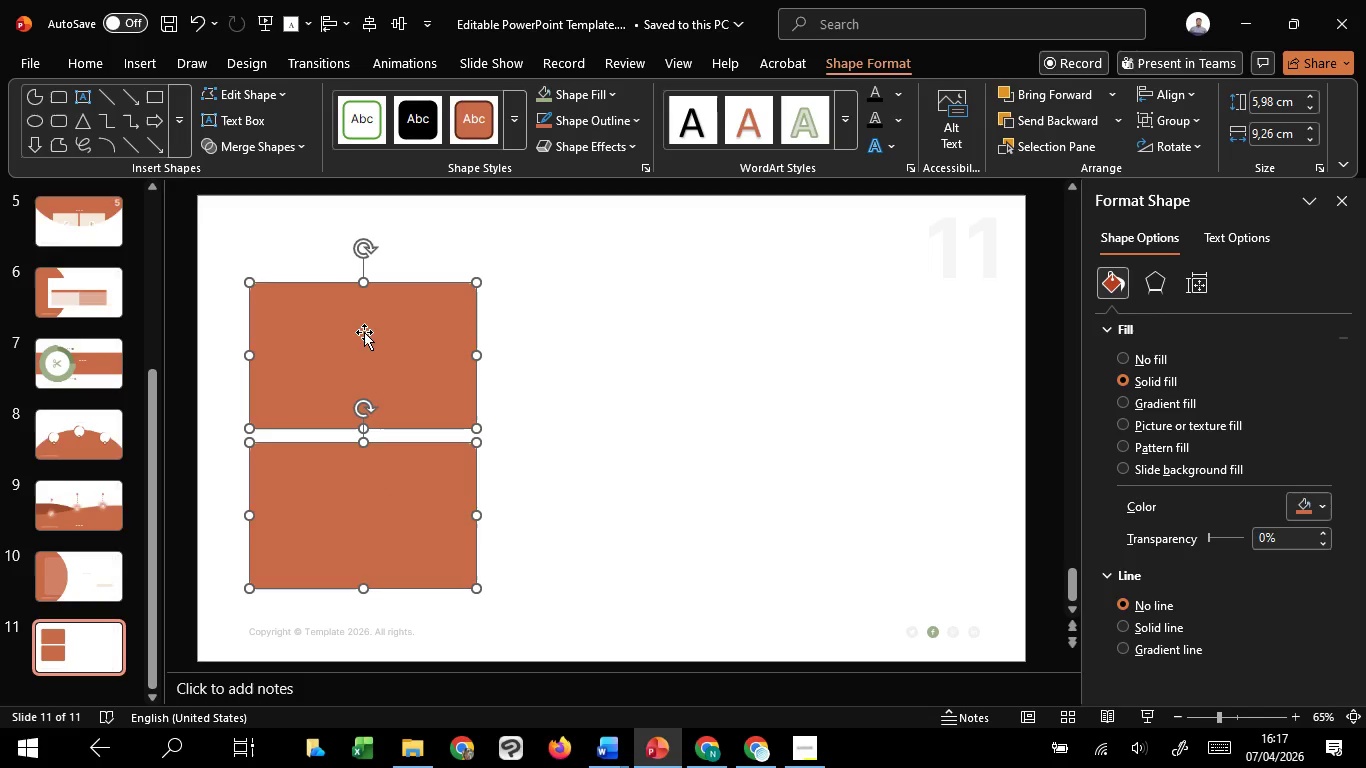 
key(Shift+ShiftLeft)
 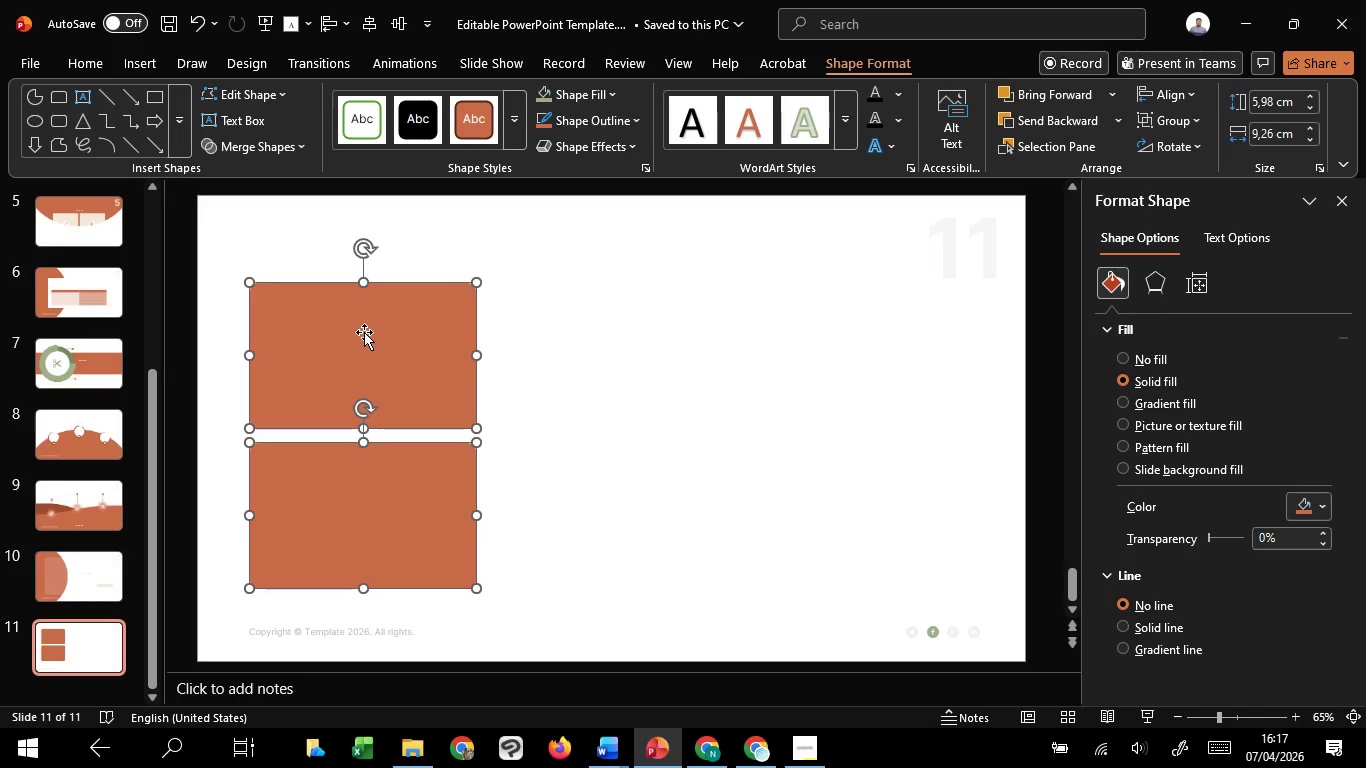 
key(Shift+ShiftLeft)
 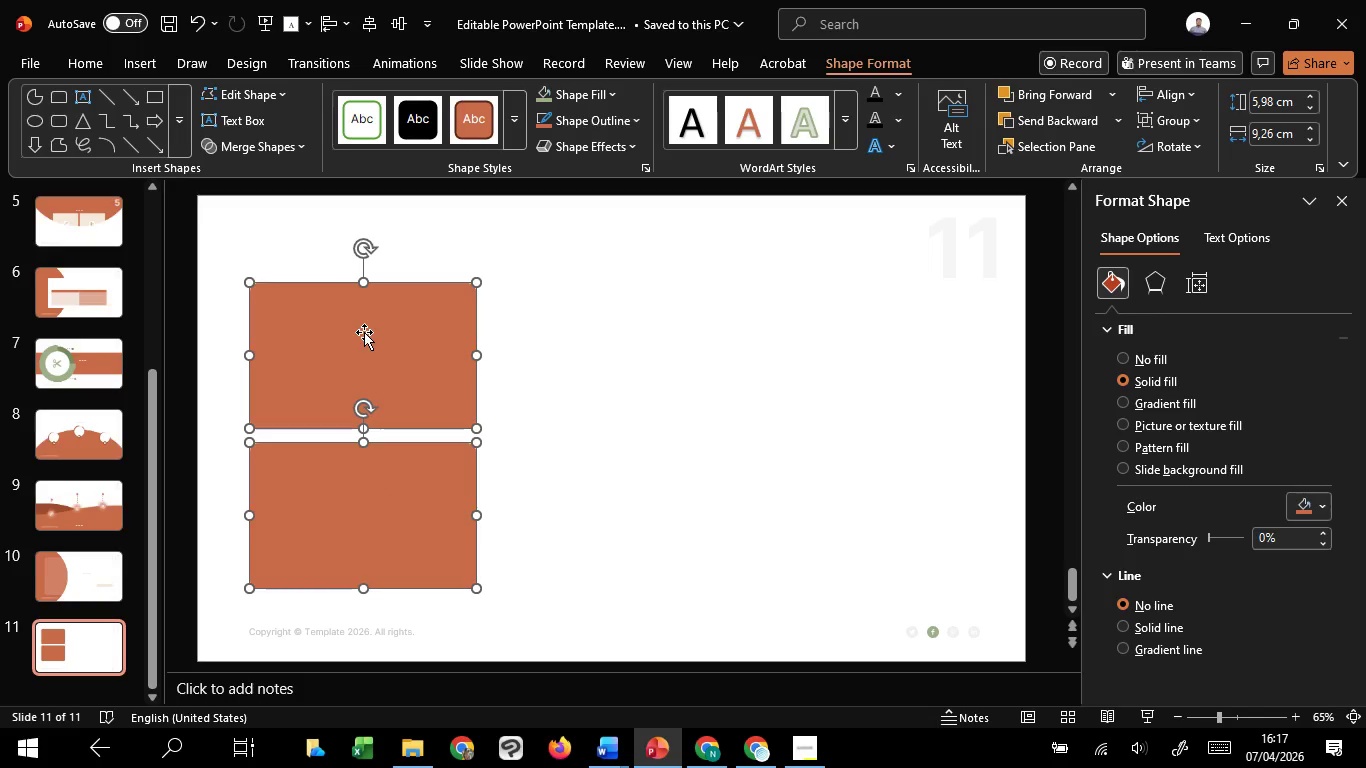 
key(Shift+ShiftLeft)
 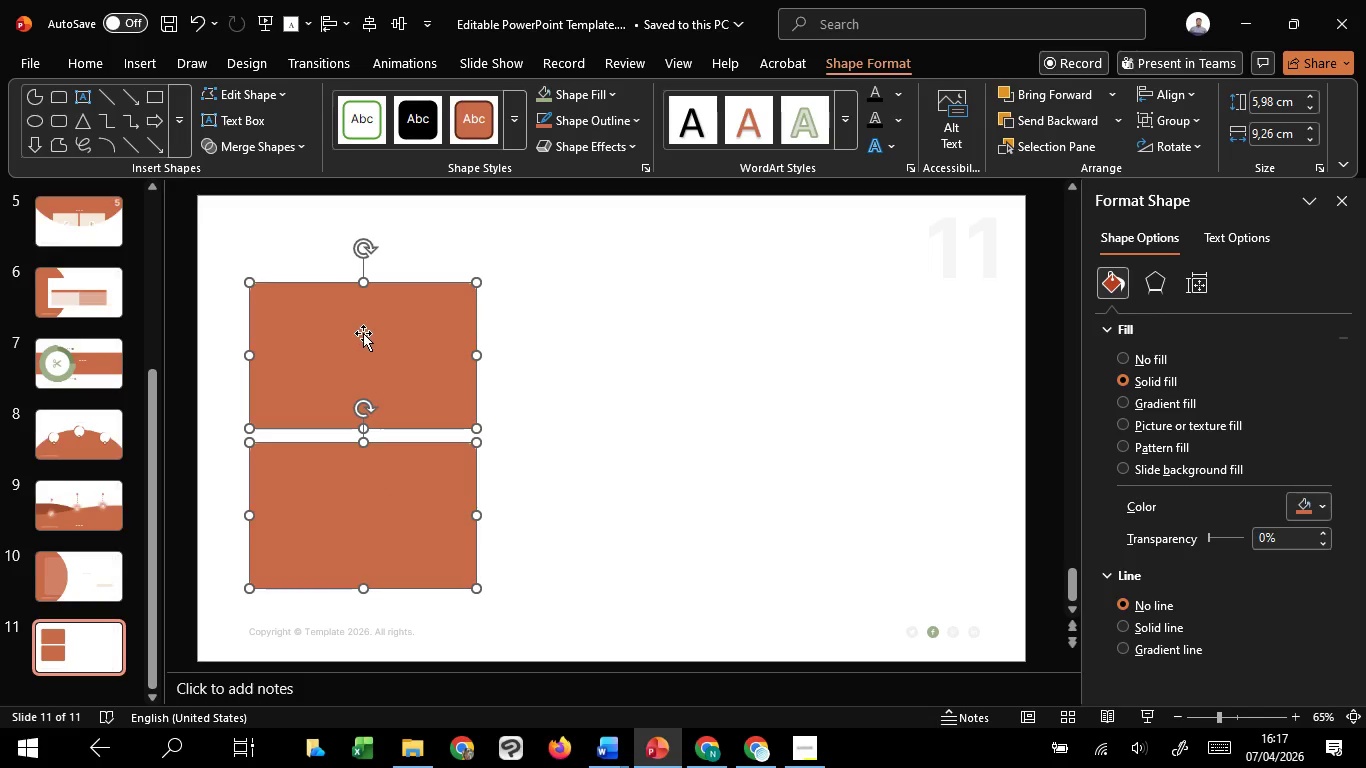 
key(Shift+ShiftLeft)
 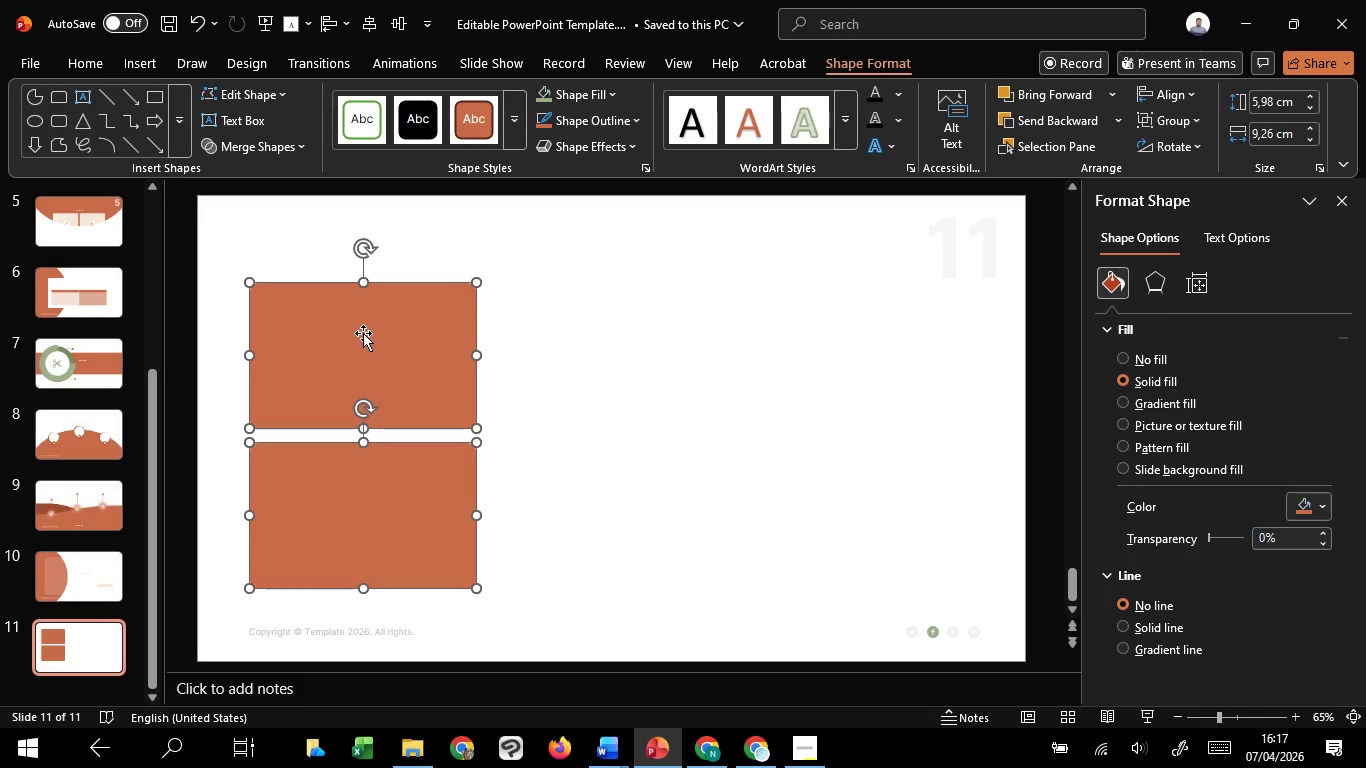 
key(Shift+ShiftLeft)
 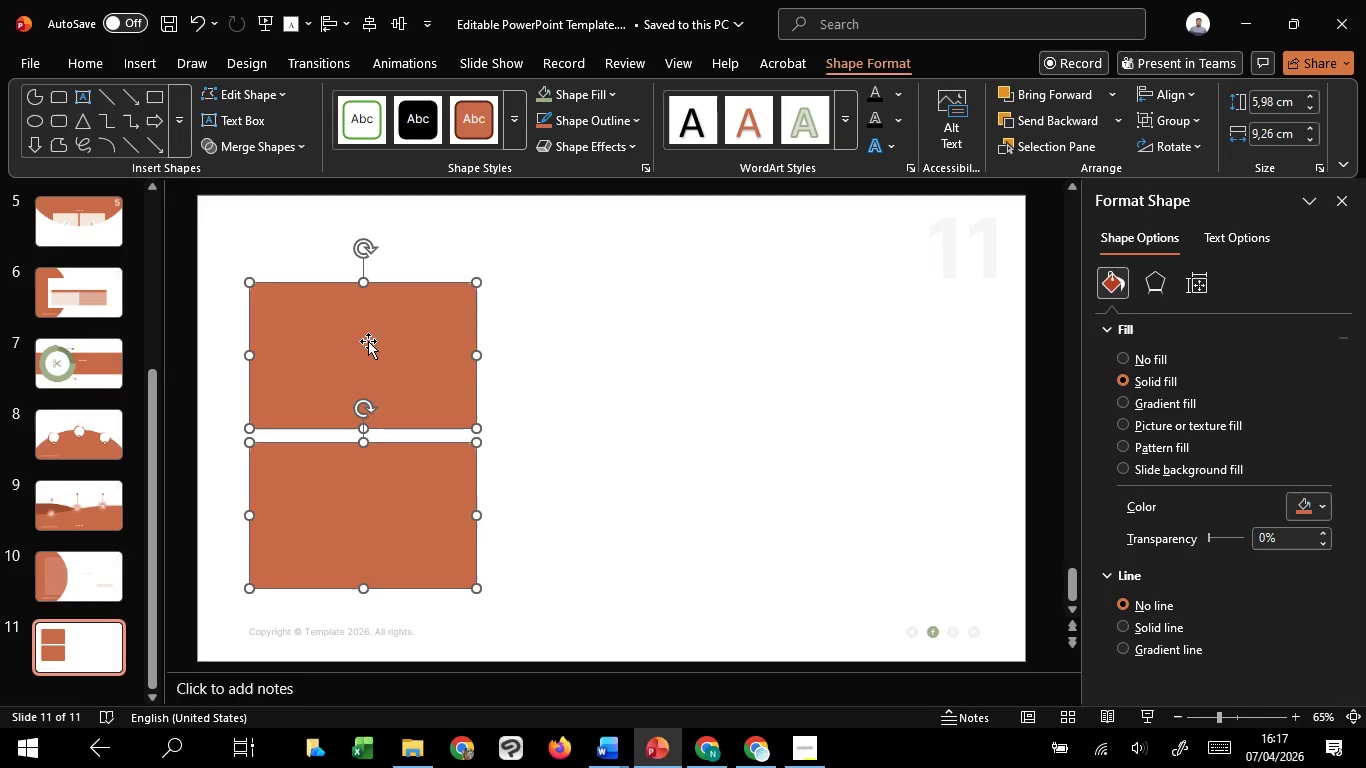 
key(Shift+ShiftLeft)
 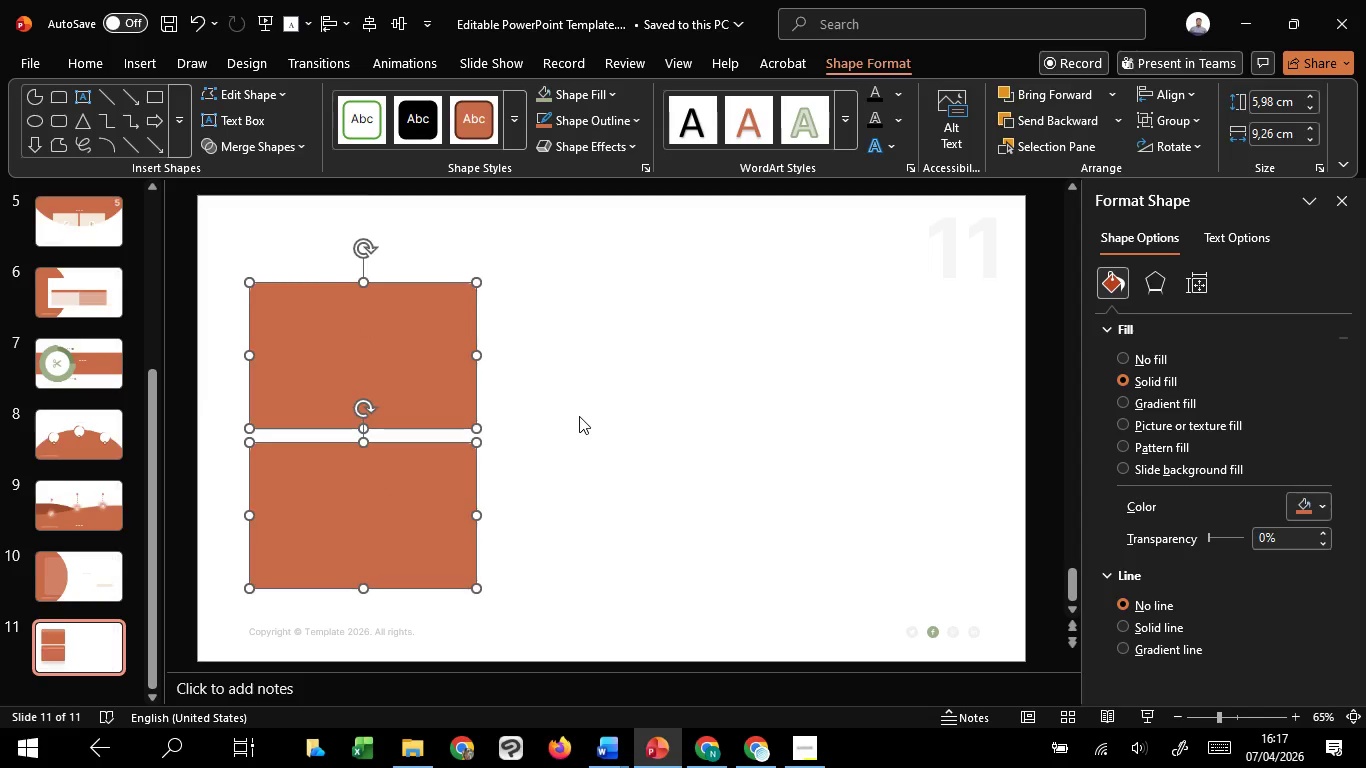 
left_click([579, 416])
 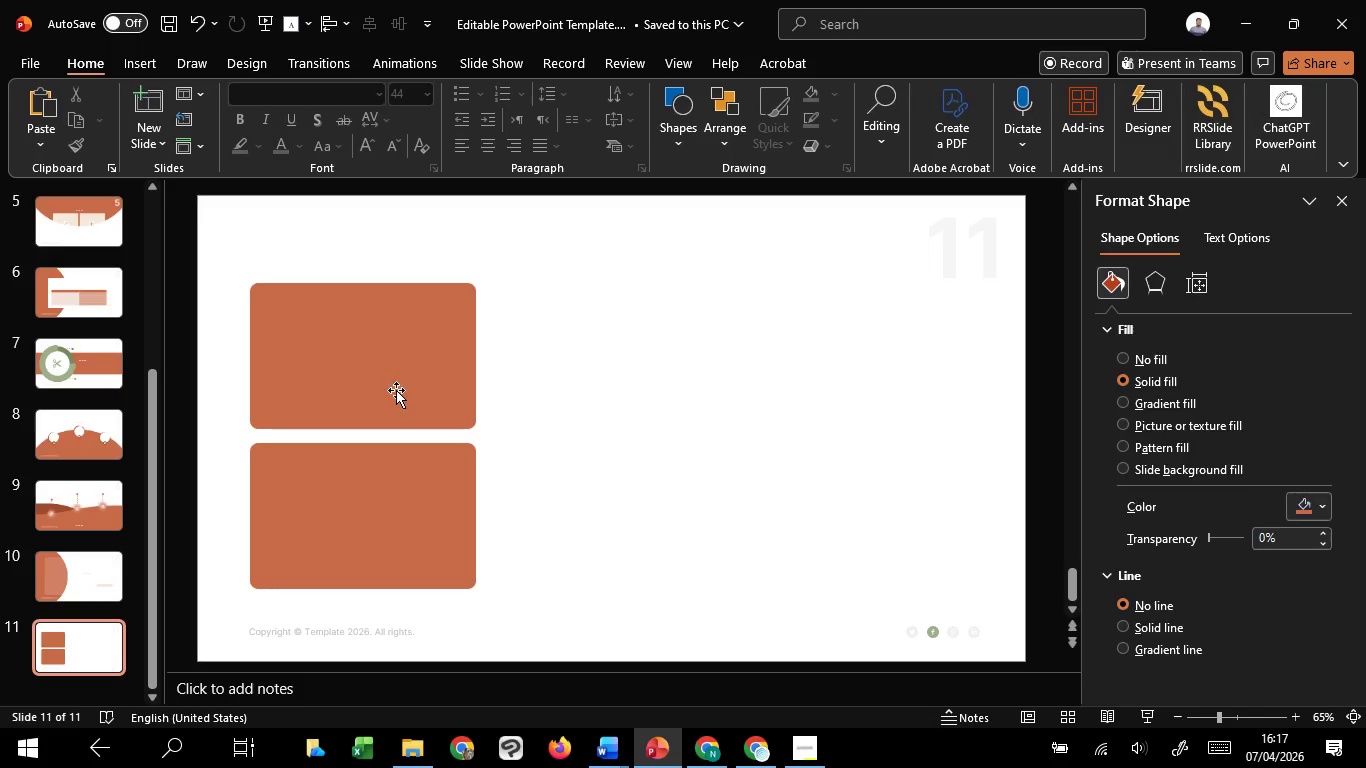 
left_click([396, 390])
 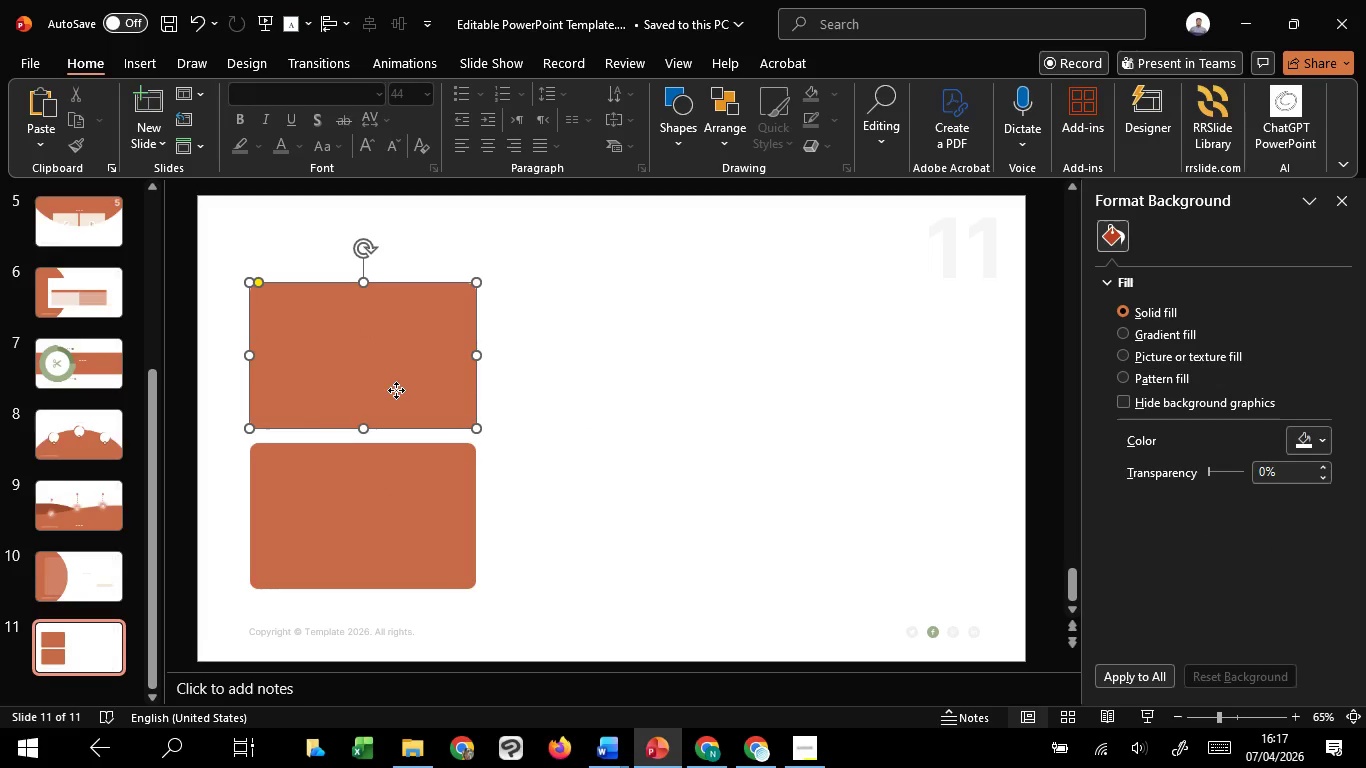 
hold_key(key=ShiftLeft, duration=0.56)
double_click([408, 517])
 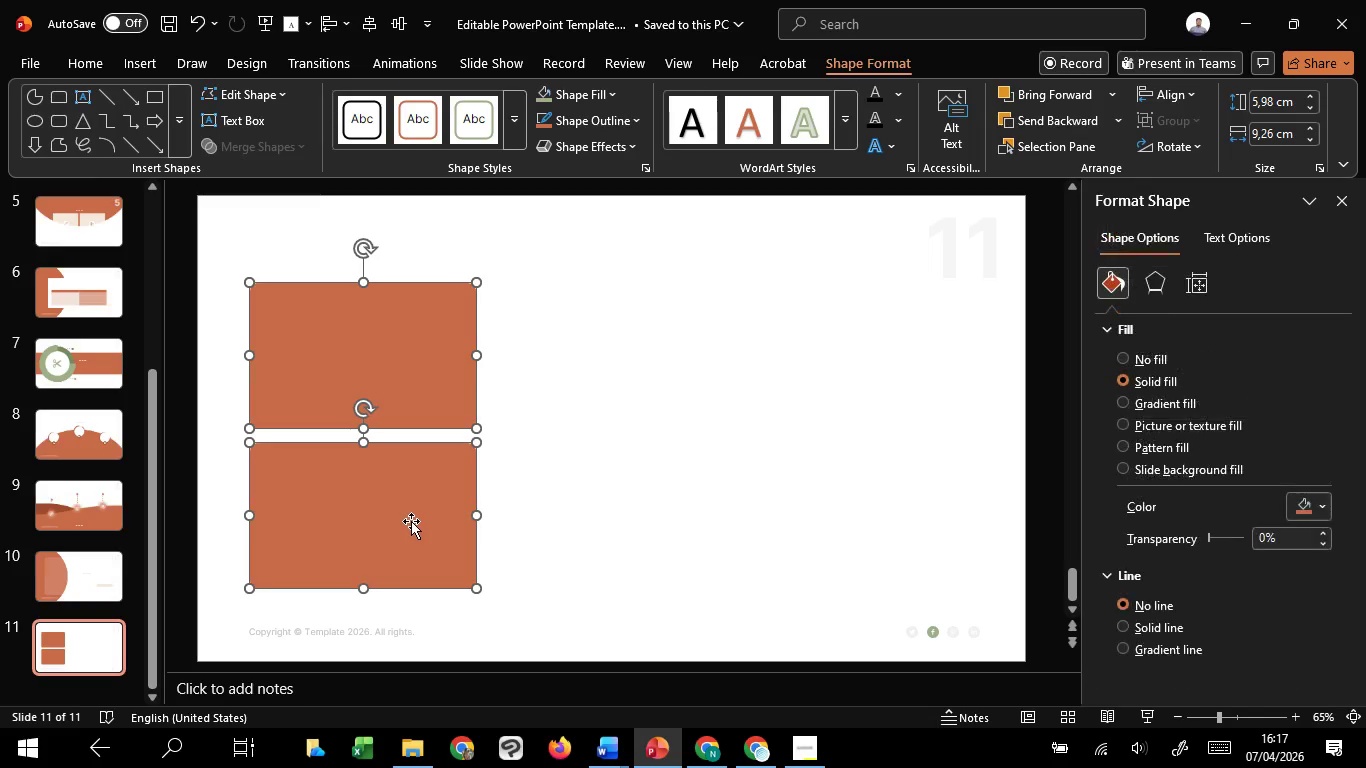 
hold_key(key=ShiftLeft, duration=0.95)
left_click_drag(start_coordinate=[411, 521], to_coordinate=[405, 505])
 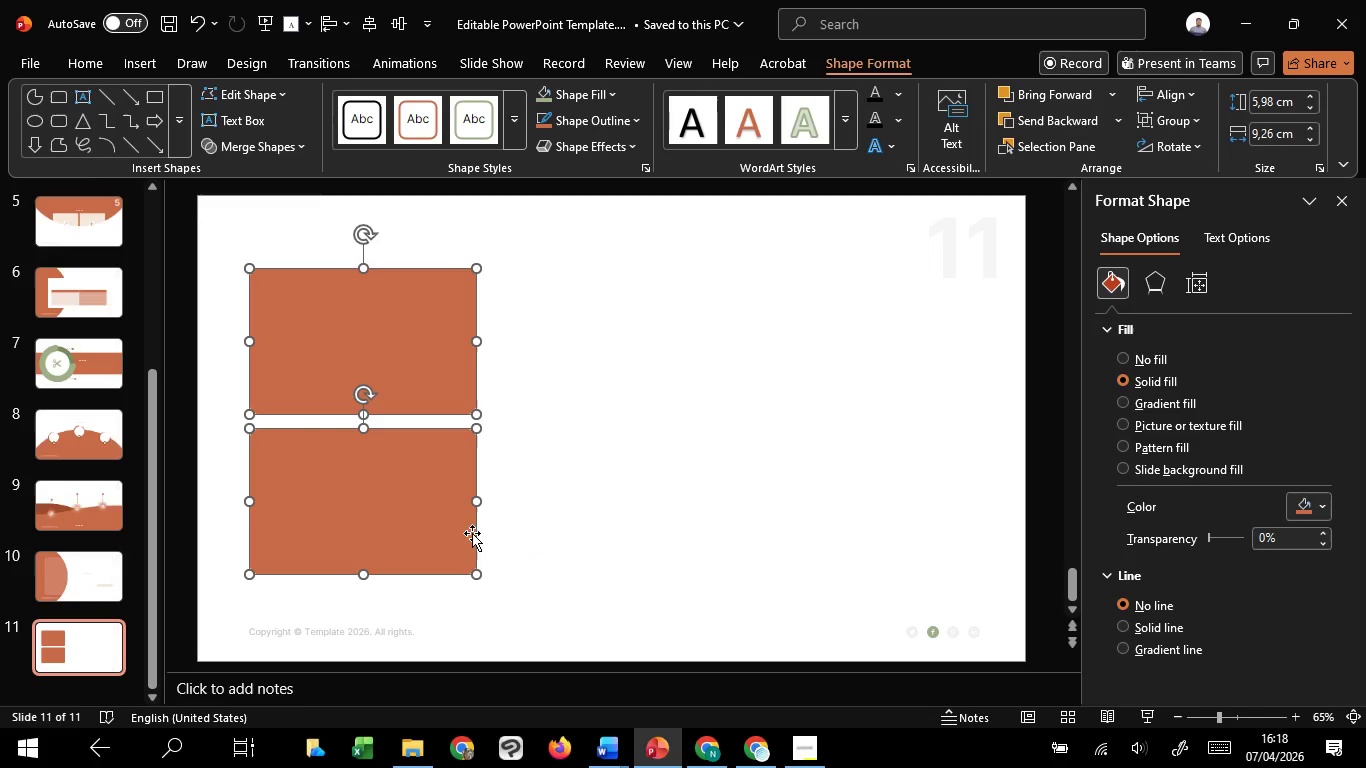 
hold_key(key=ShiftLeft, duration=3.81)
hold_key(key=ControlLeft, duration=3.88)
left_click_drag(start_coordinate=[427, 511], to_coordinate=[675, 495])
 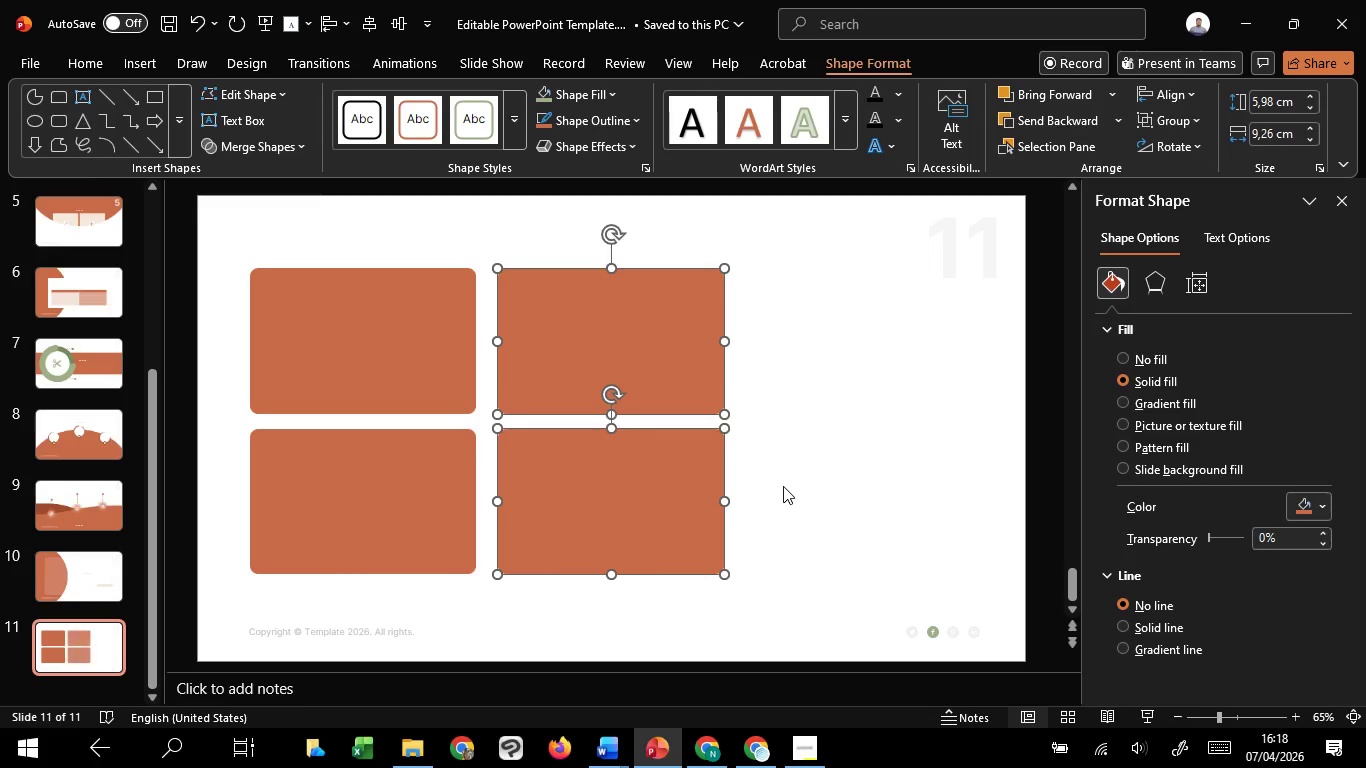 
hold_key(key=C, duration=1.51)
 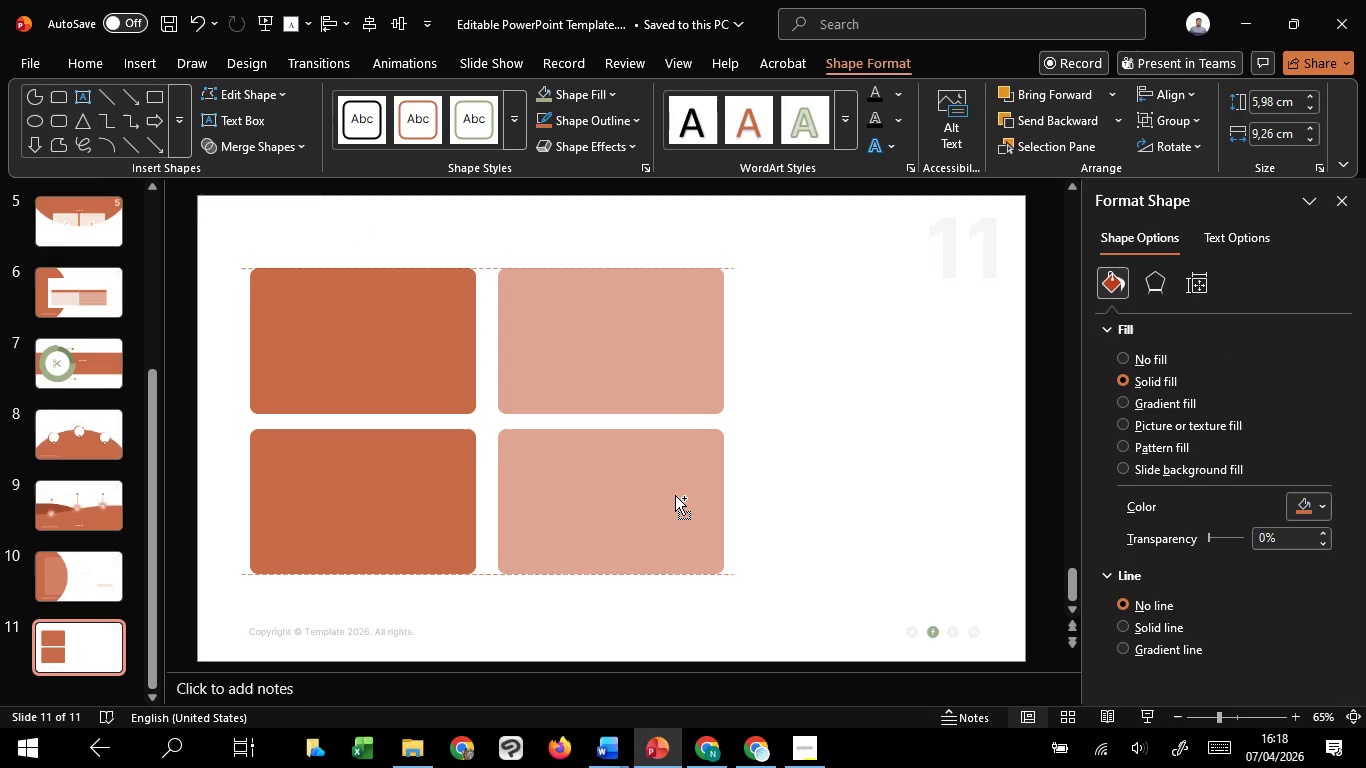 
hold_key(key=C, duration=1.16)
 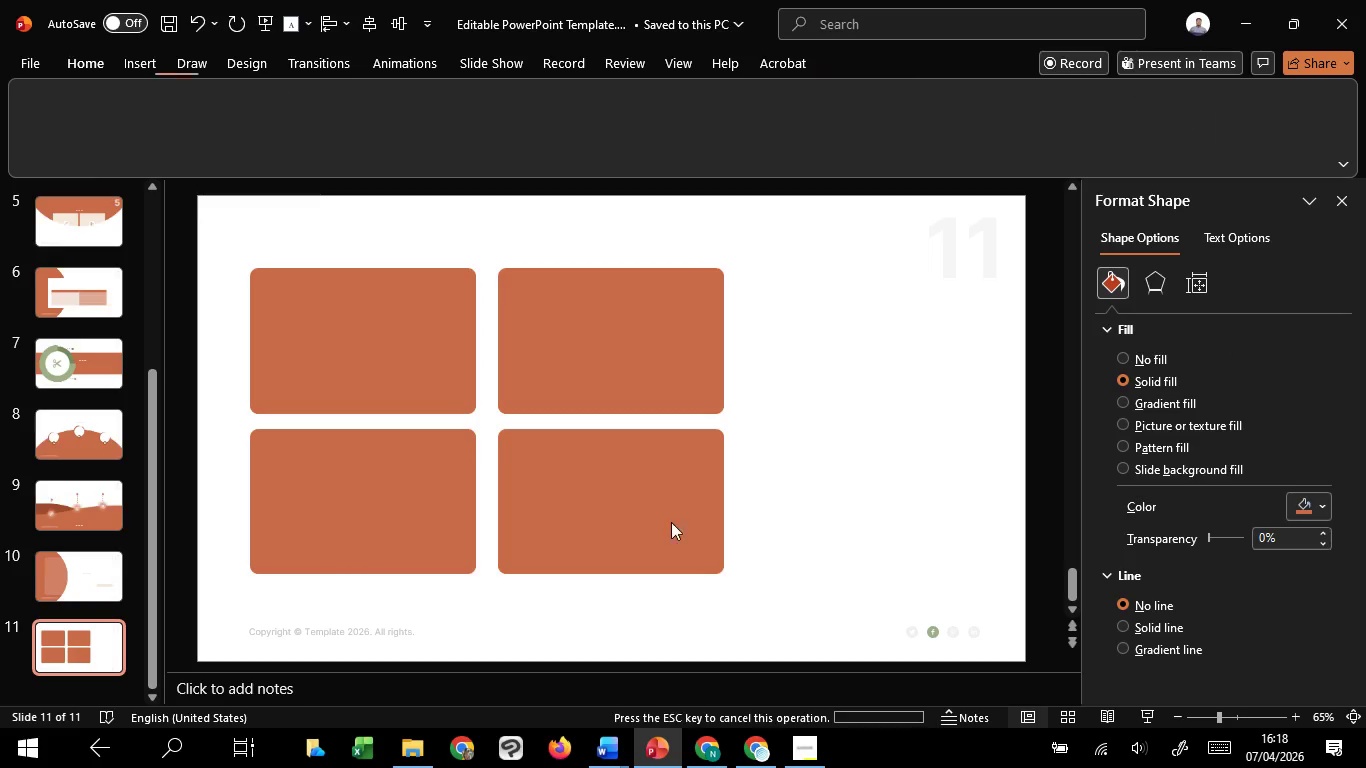 
double_click([658, 524])
 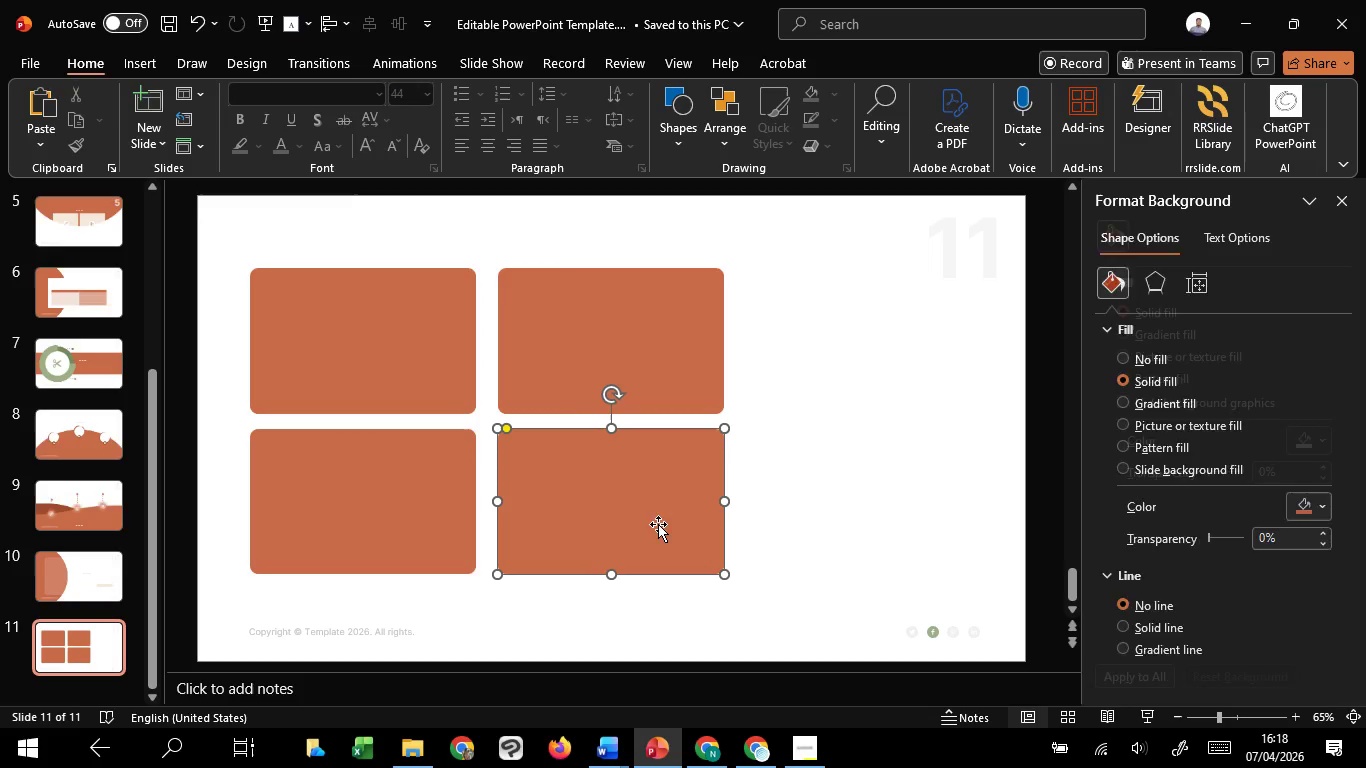 
hold_key(key=ControlLeft, duration=3.48)
hold_key(key=ShiftLeft, duration=2.98)
left_click_drag(start_coordinate=[658, 524], to_coordinate=[910, 519])
 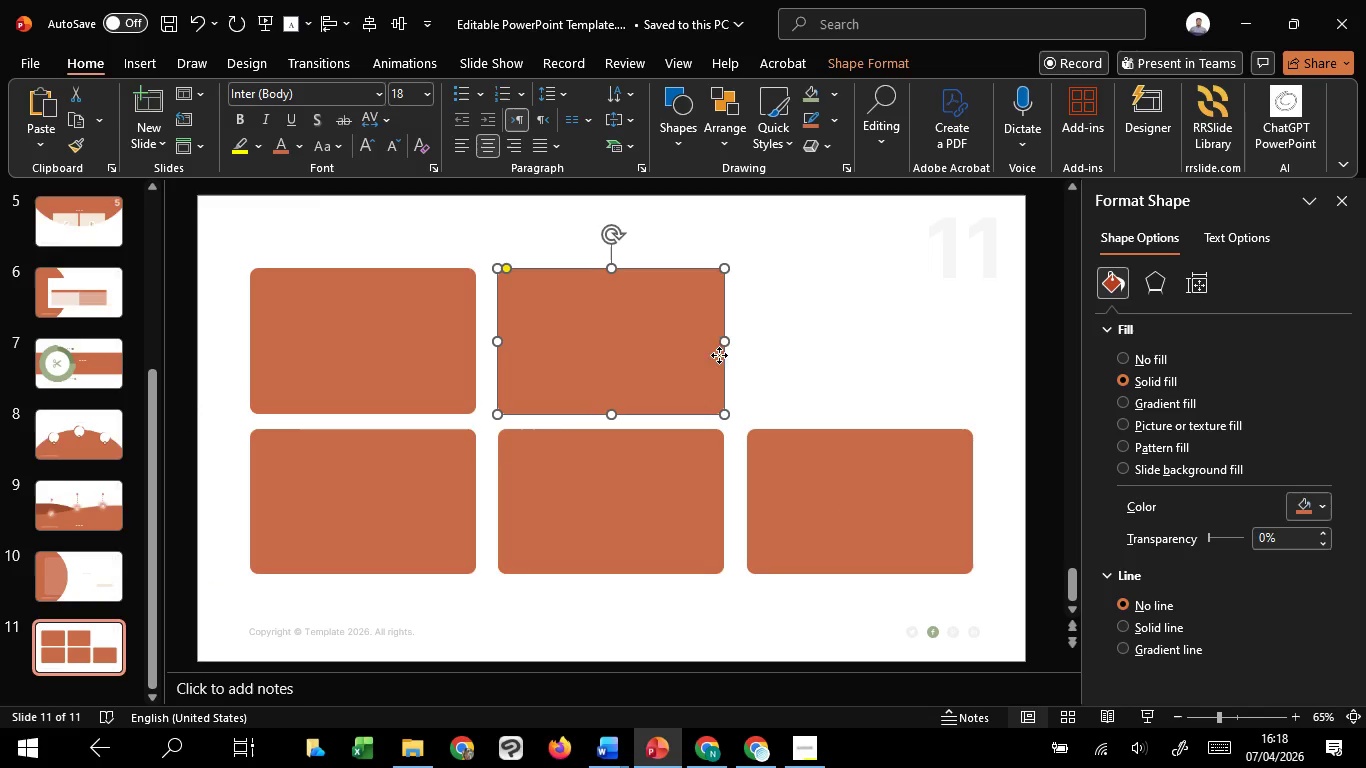 
hold_key(key=C, duration=1.5)
 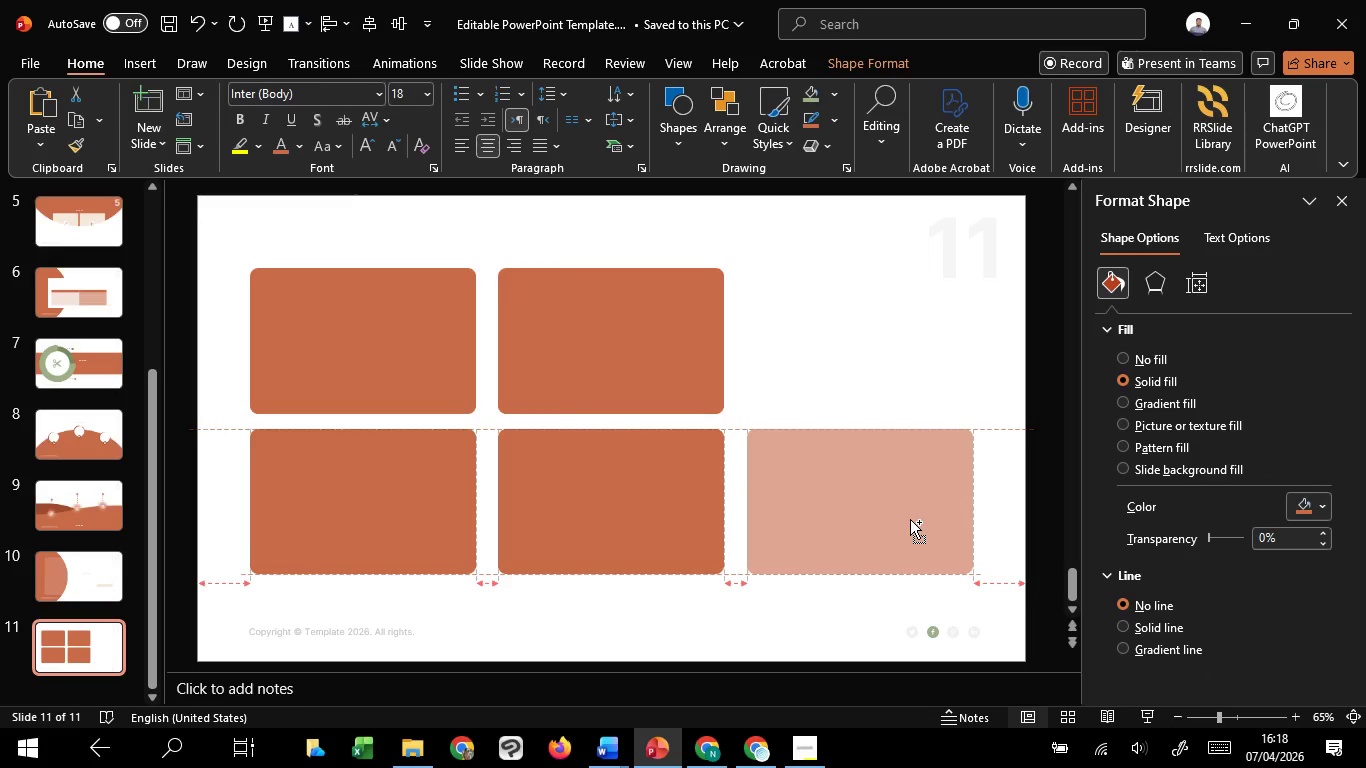 
hold_key(key=C, duration=1.06)
 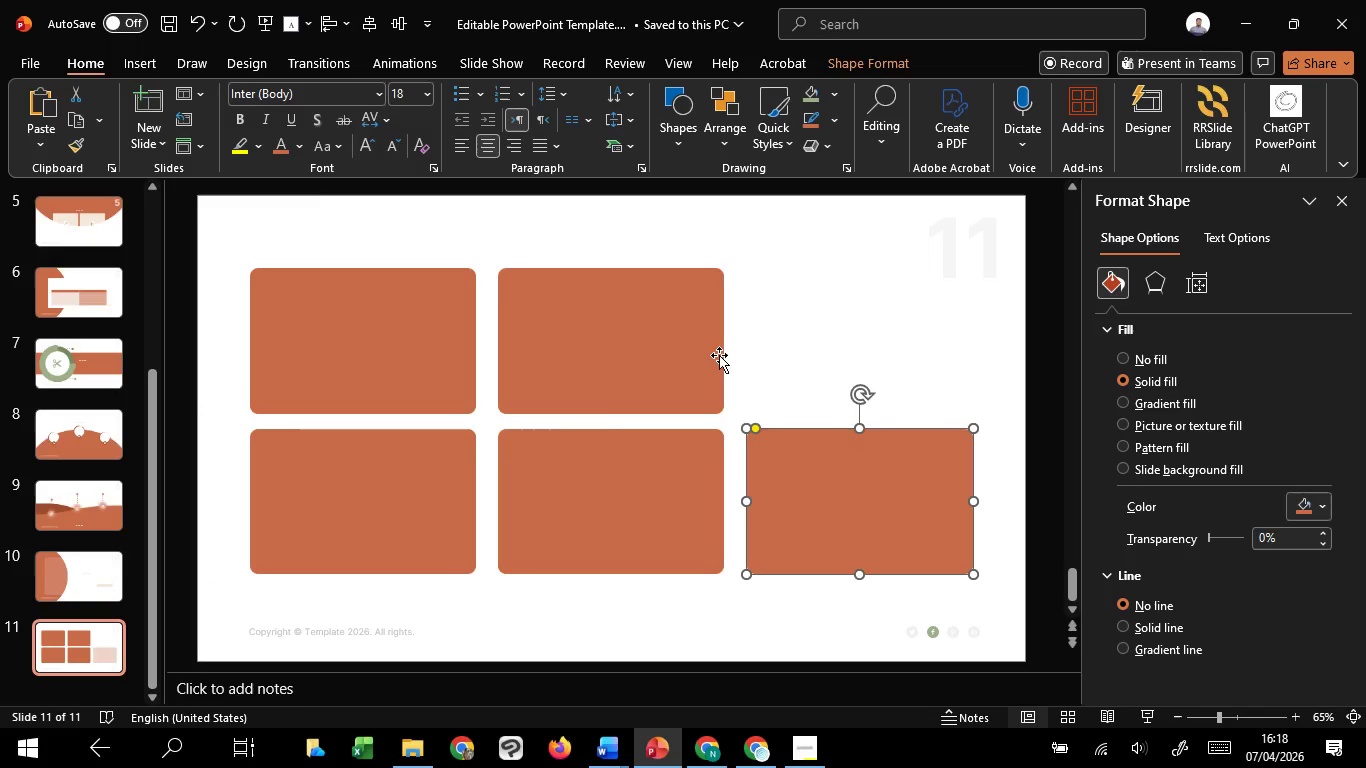 
left_click([719, 355])
 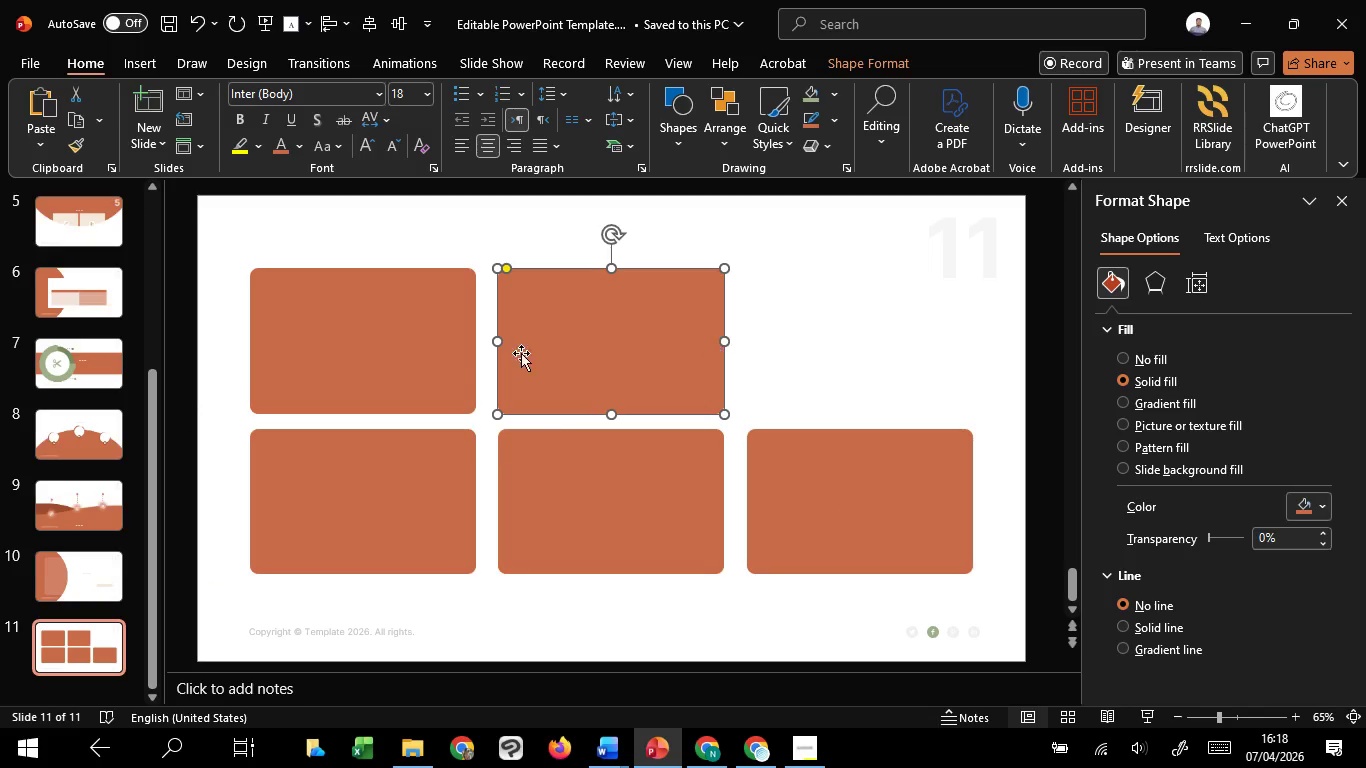 
hold_key(key=ShiftLeft, duration=0.61)
left_click([418, 334])
 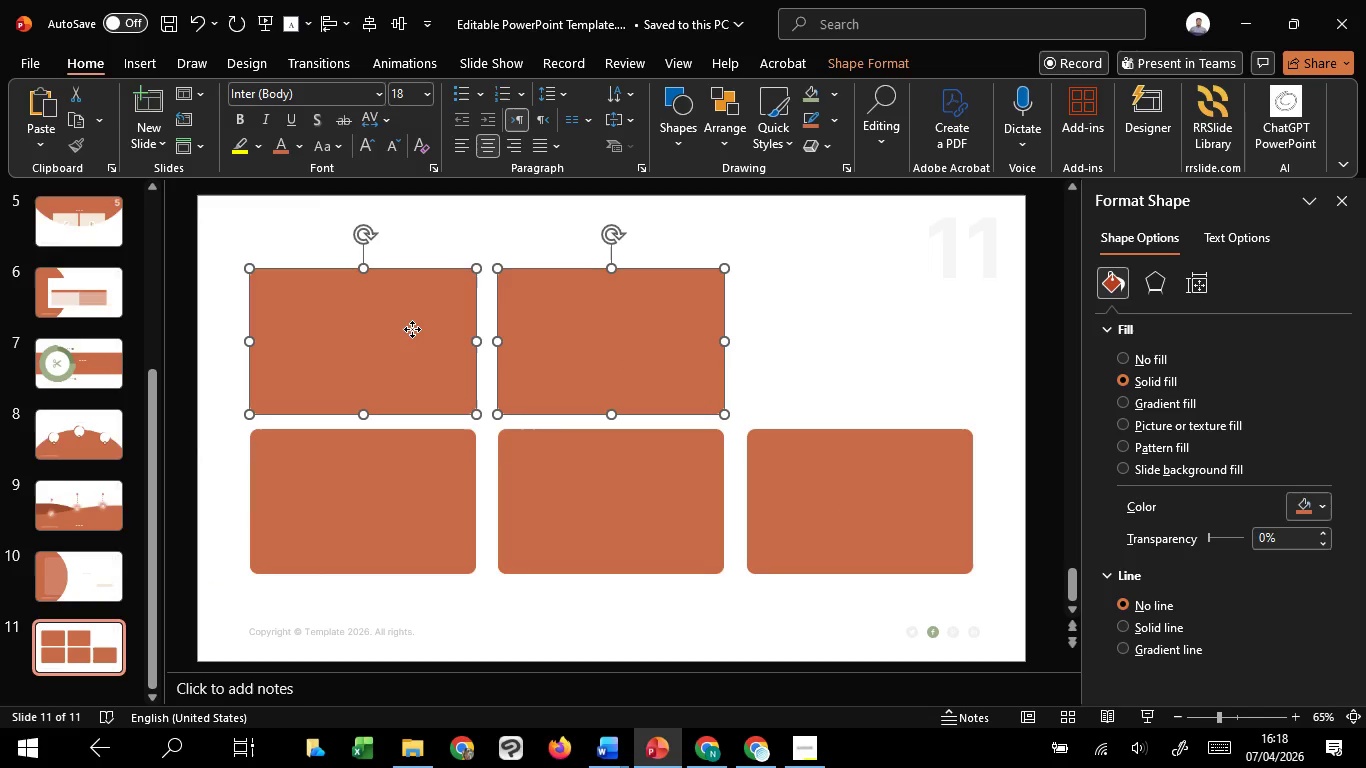 
left_click_drag(start_coordinate=[412, 329], to_coordinate=[659, 331])
 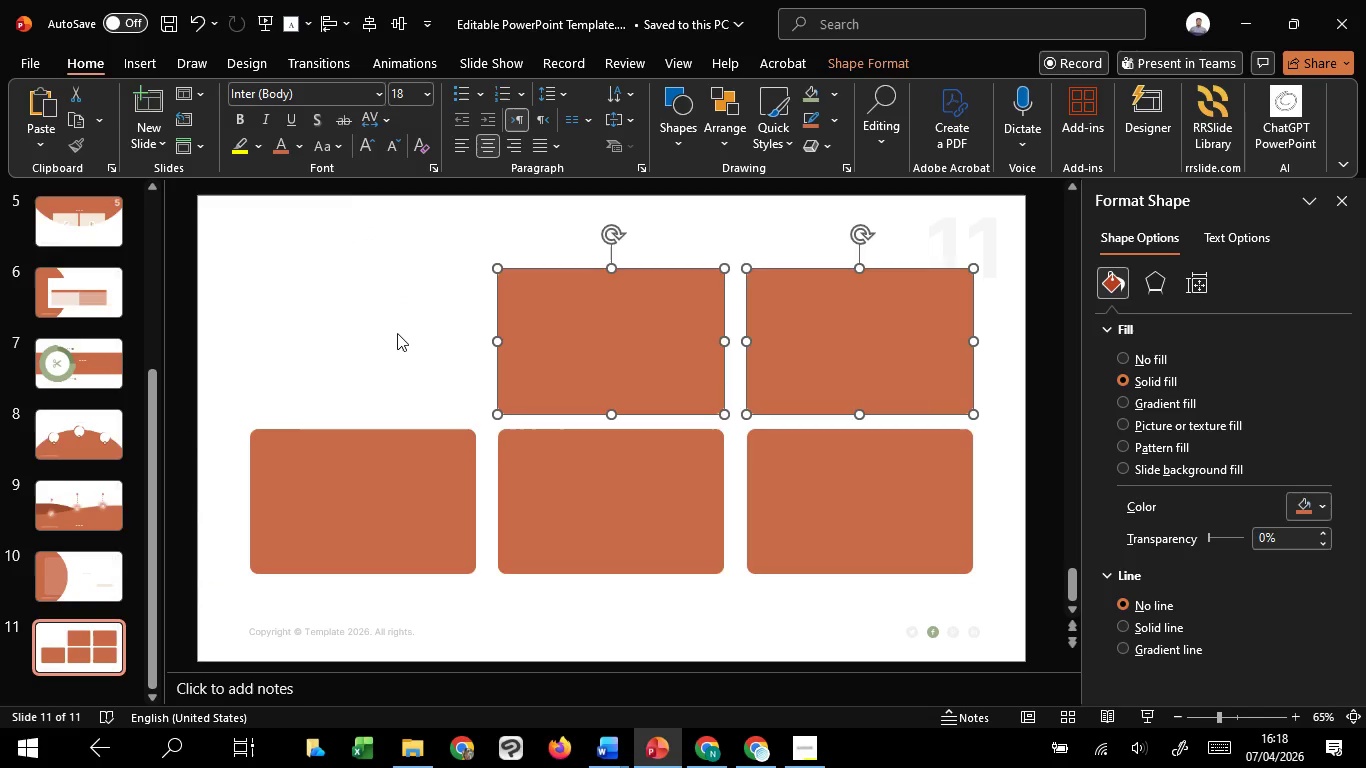 
hold_key(key=ShiftLeft, duration=1.51)
 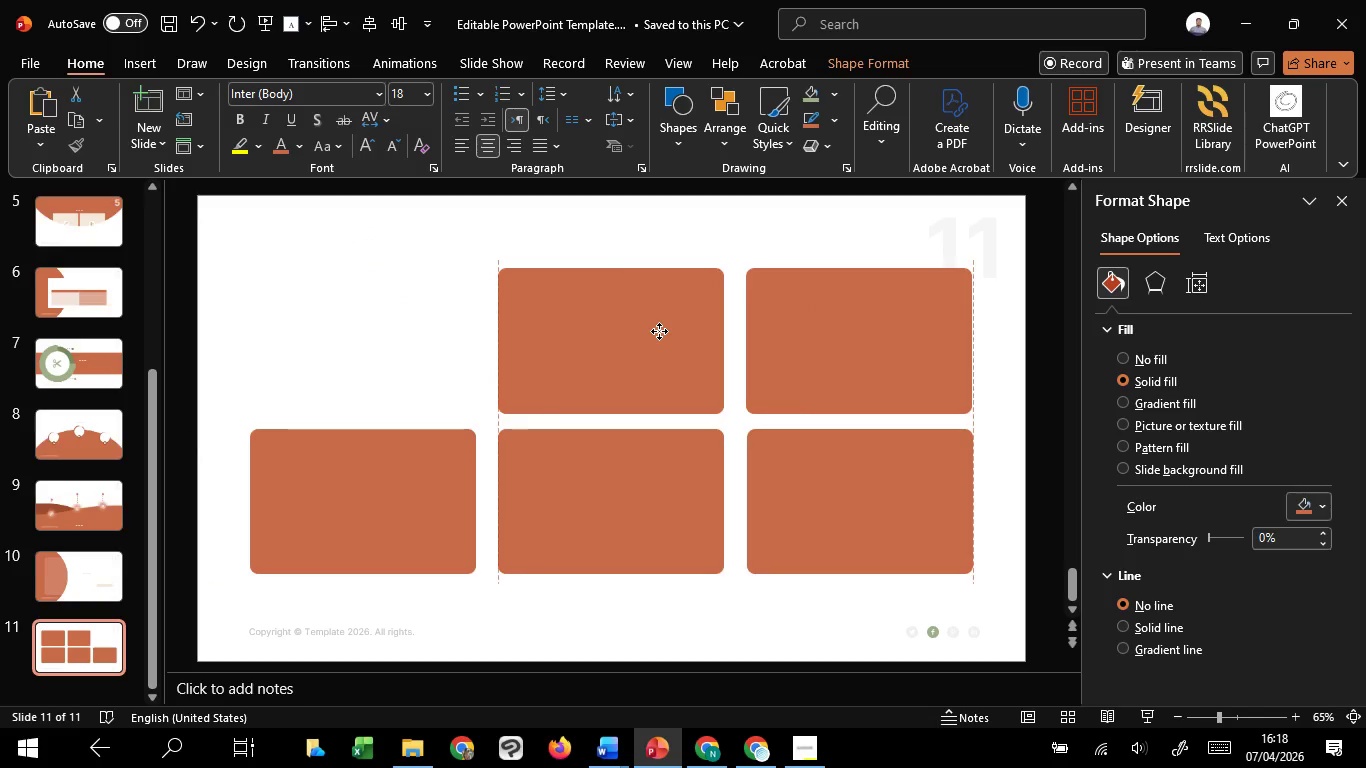 
hold_key(key=ShiftLeft, duration=1.53)
 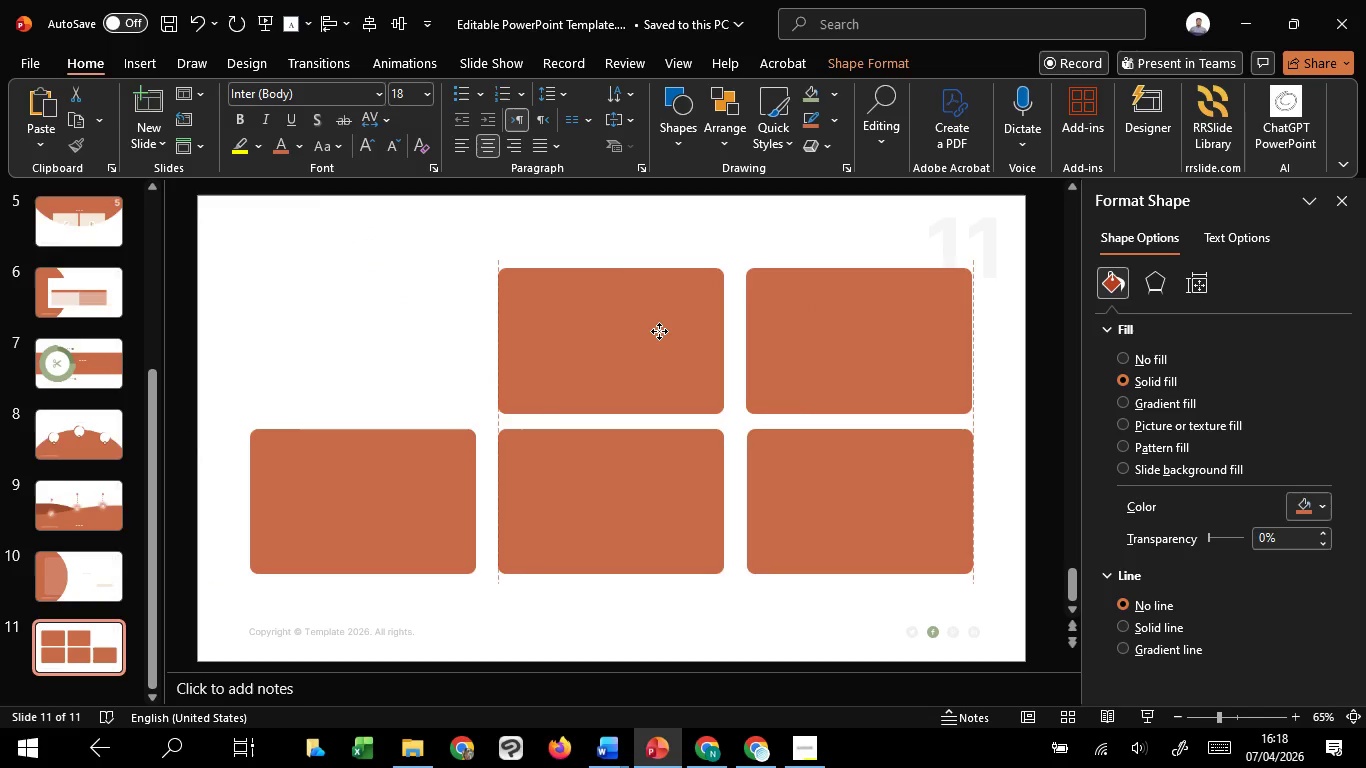 
hold_key(key=ShiftLeft, duration=1.52)
 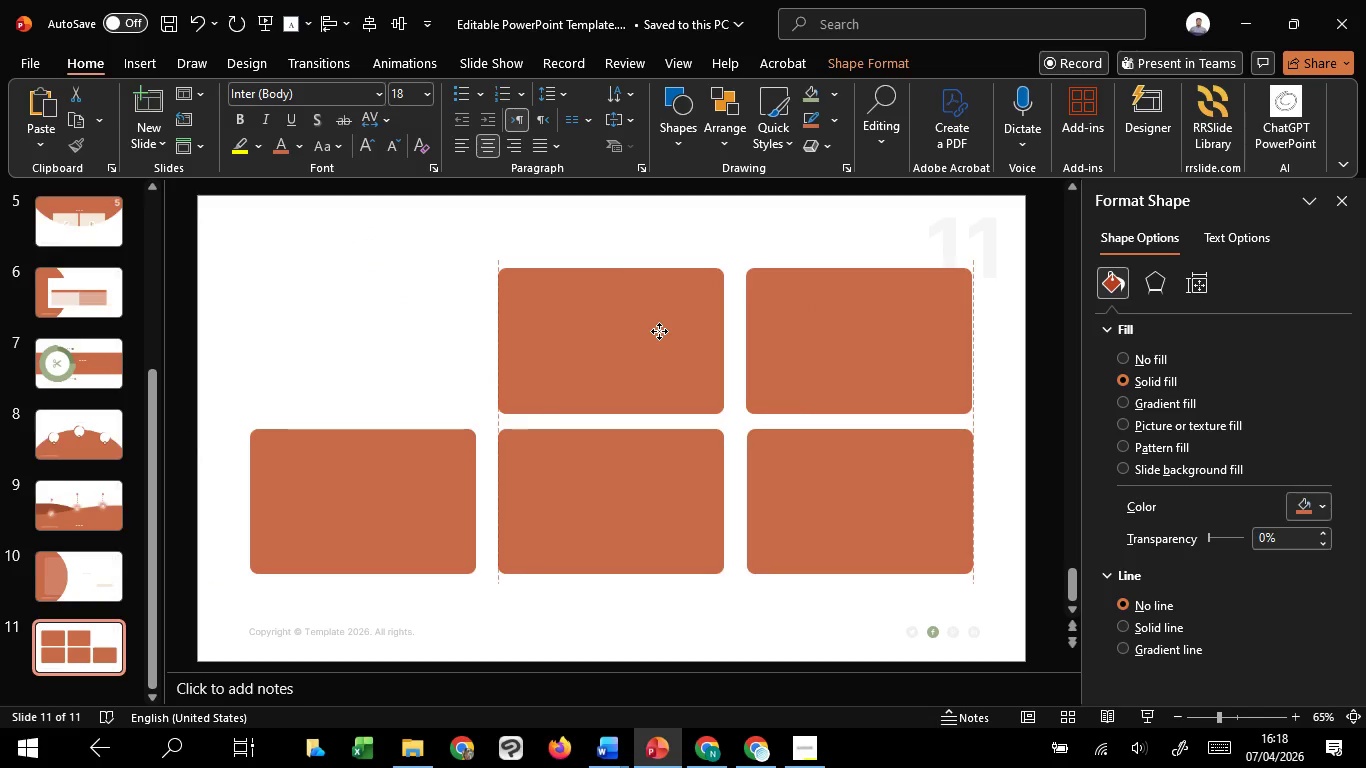 
hold_key(key=ShiftLeft, duration=0.95)
 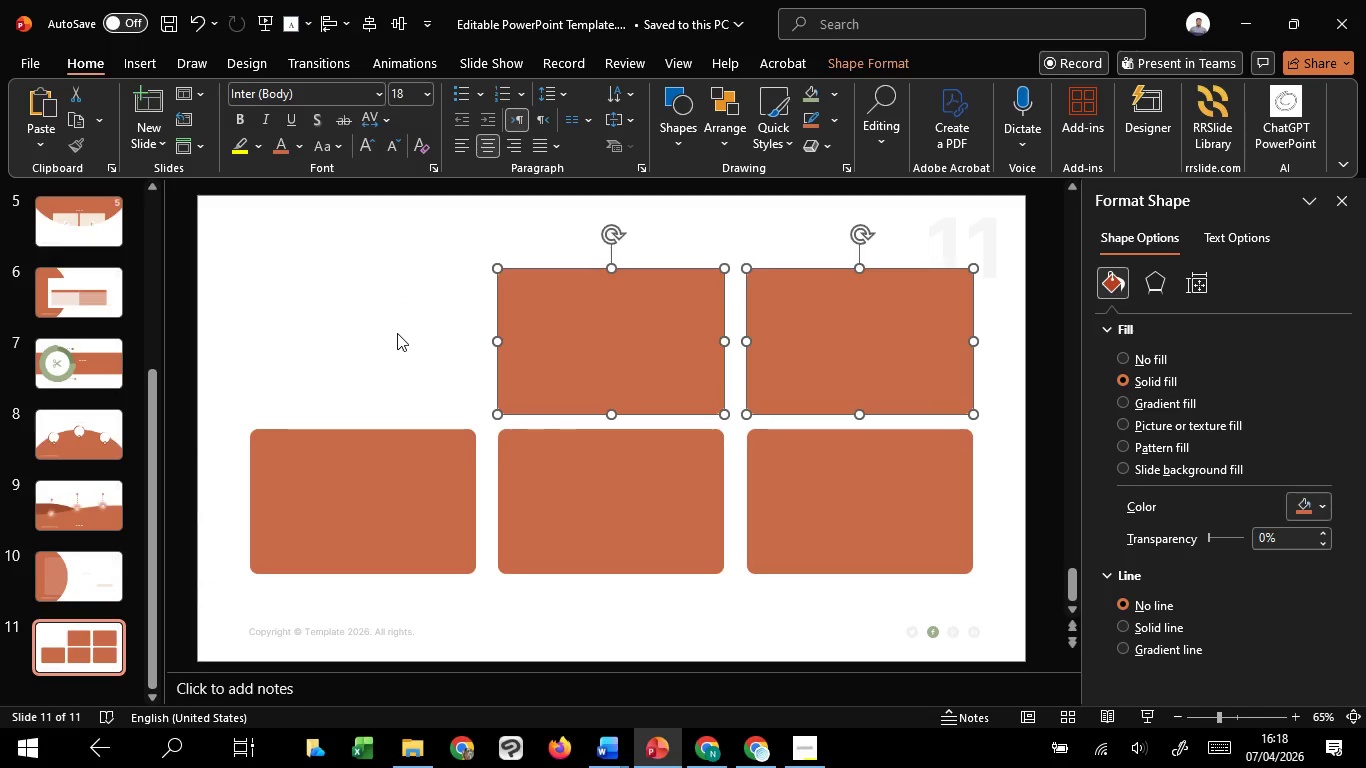 
left_click([397, 333])
 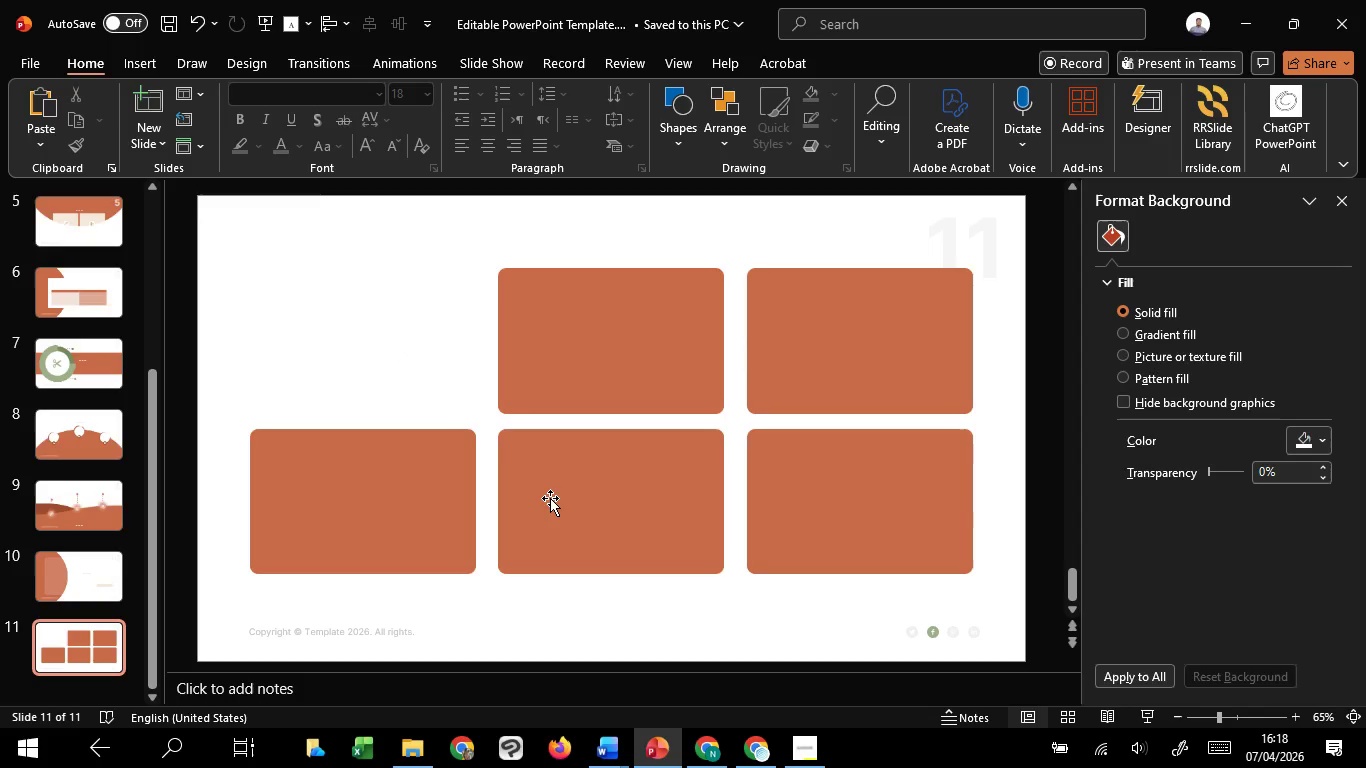 
wait(7.09)
 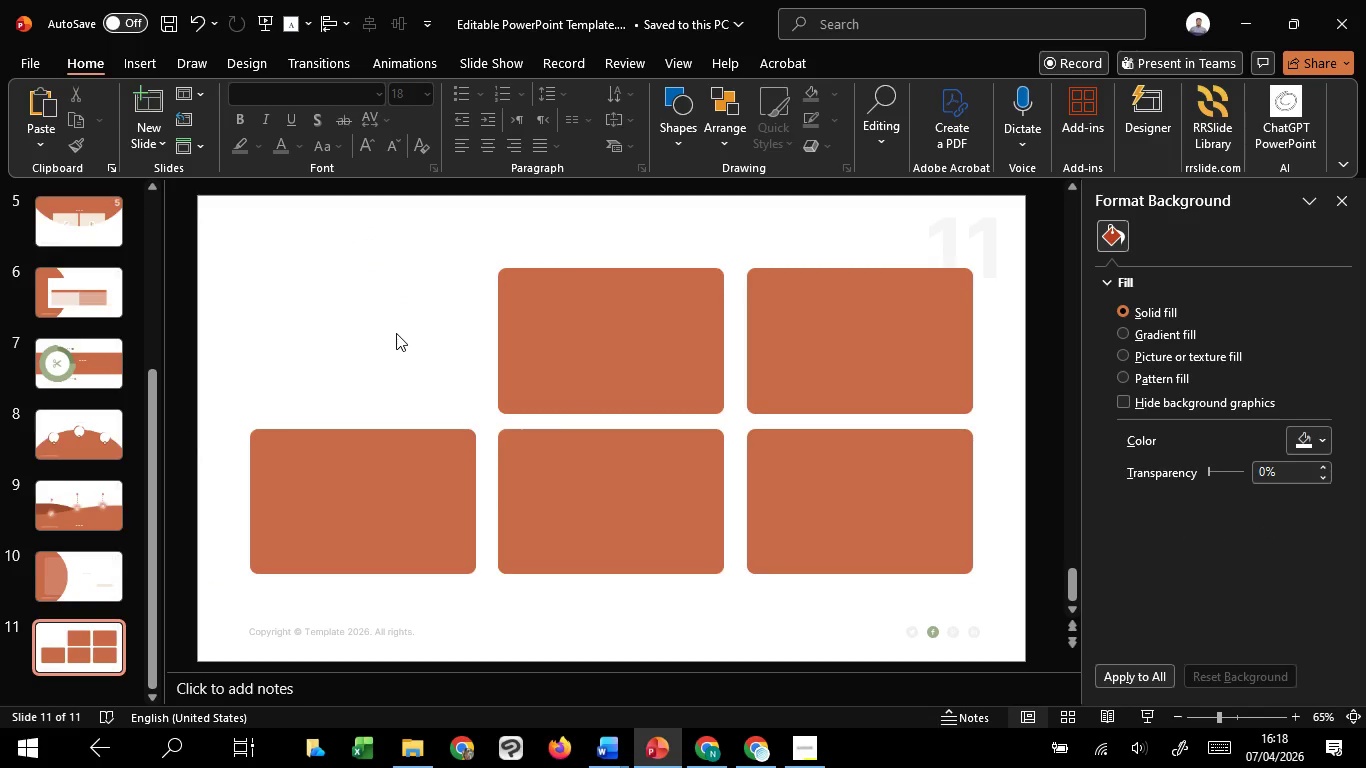 
left_click_drag(start_coordinate=[550, 498], to_coordinate=[581, 344])
 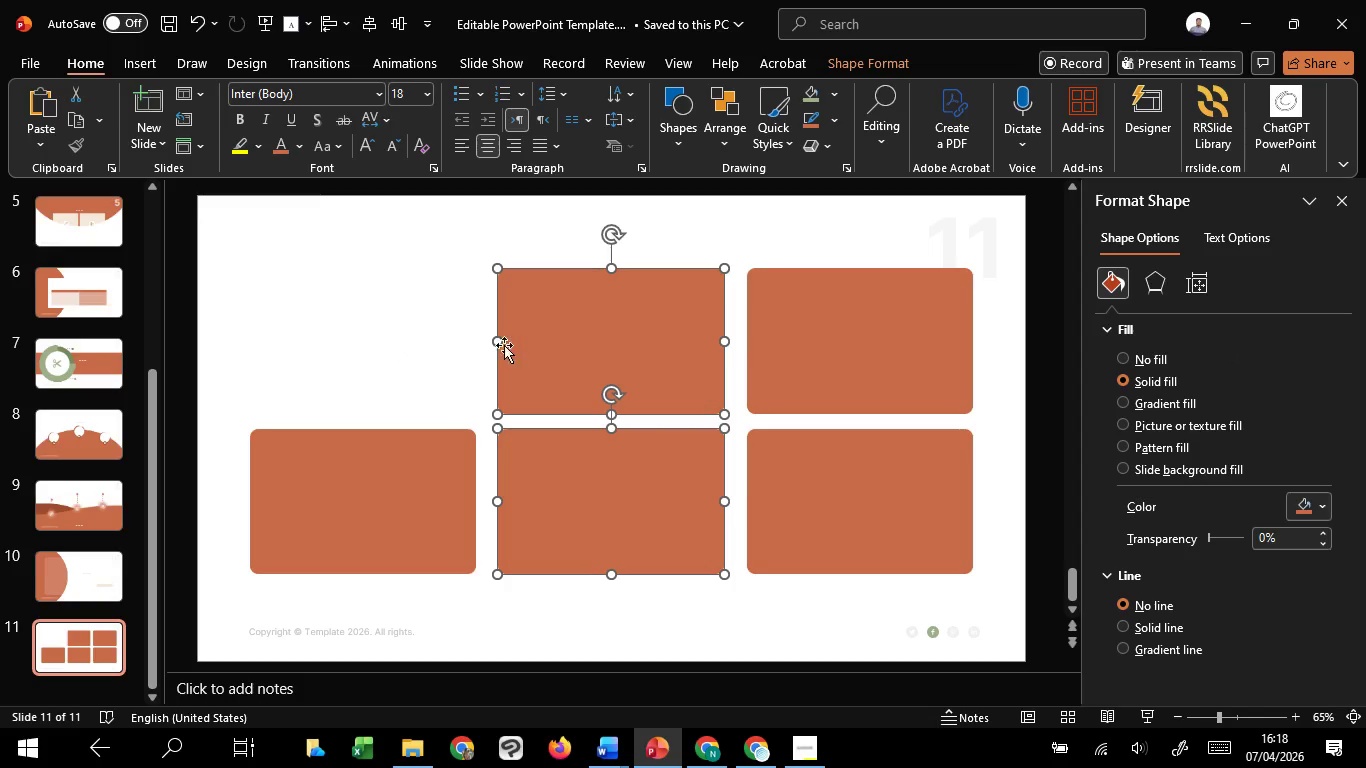 
hold_key(key=ShiftLeft, duration=1.51)
left_click([581, 344])
 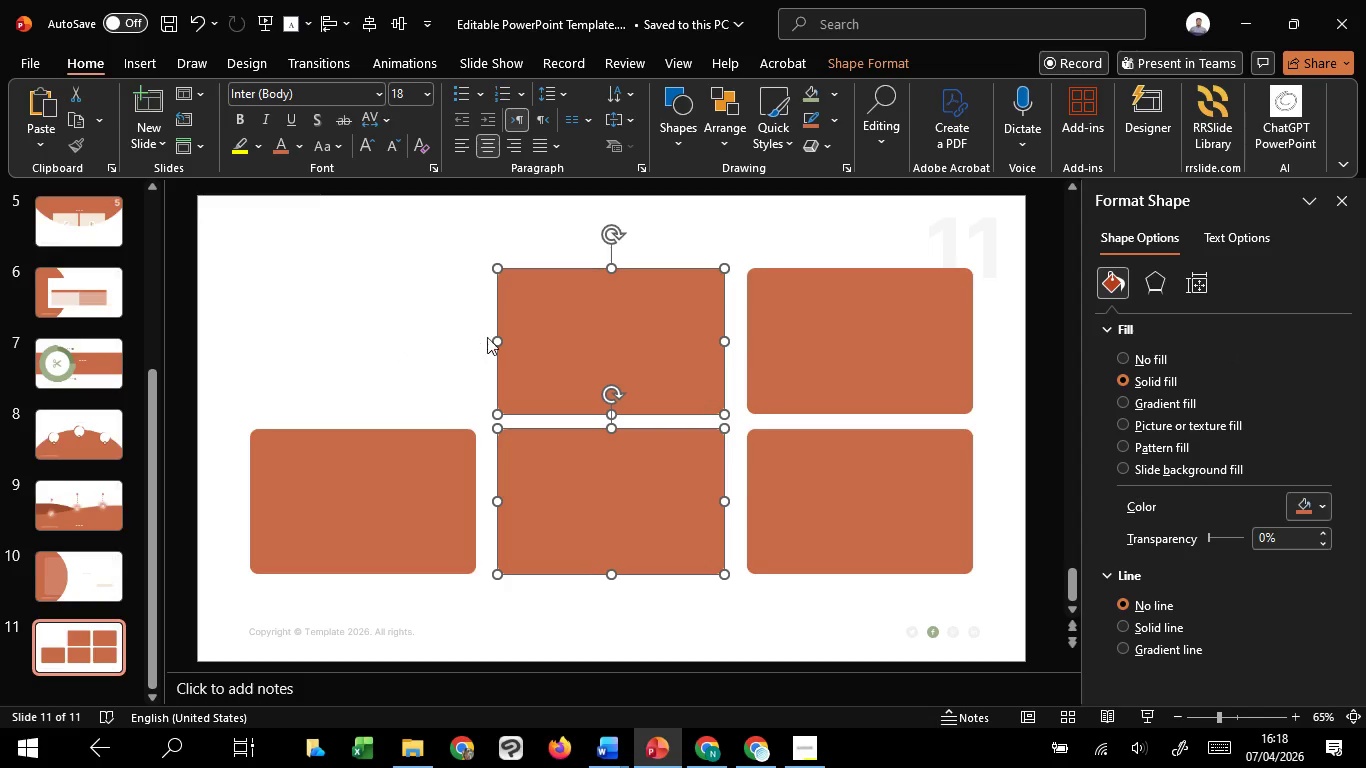 
hold_key(key=ShiftLeft, duration=1.52)
left_click_drag(start_coordinate=[499, 336], to_coordinate=[550, 345])
 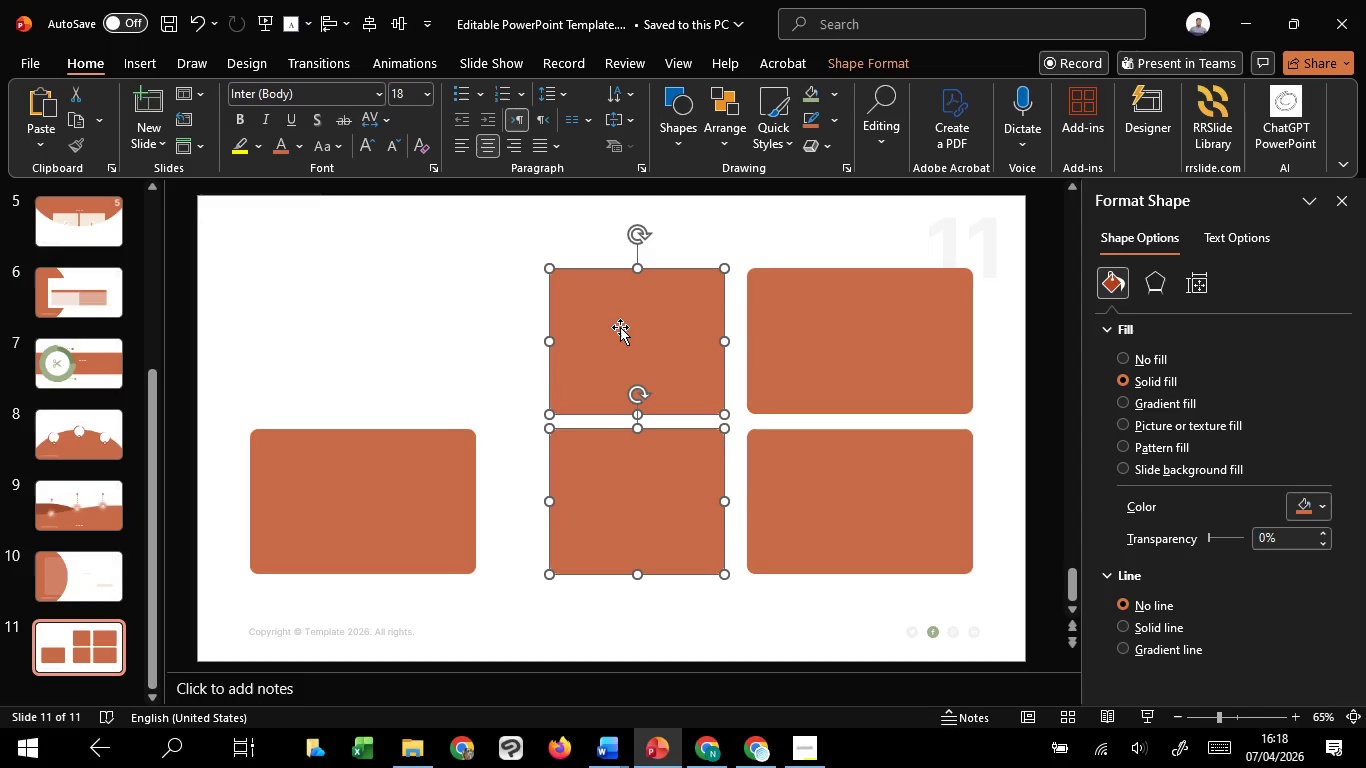 
hold_key(key=ShiftLeft, duration=1.28)
 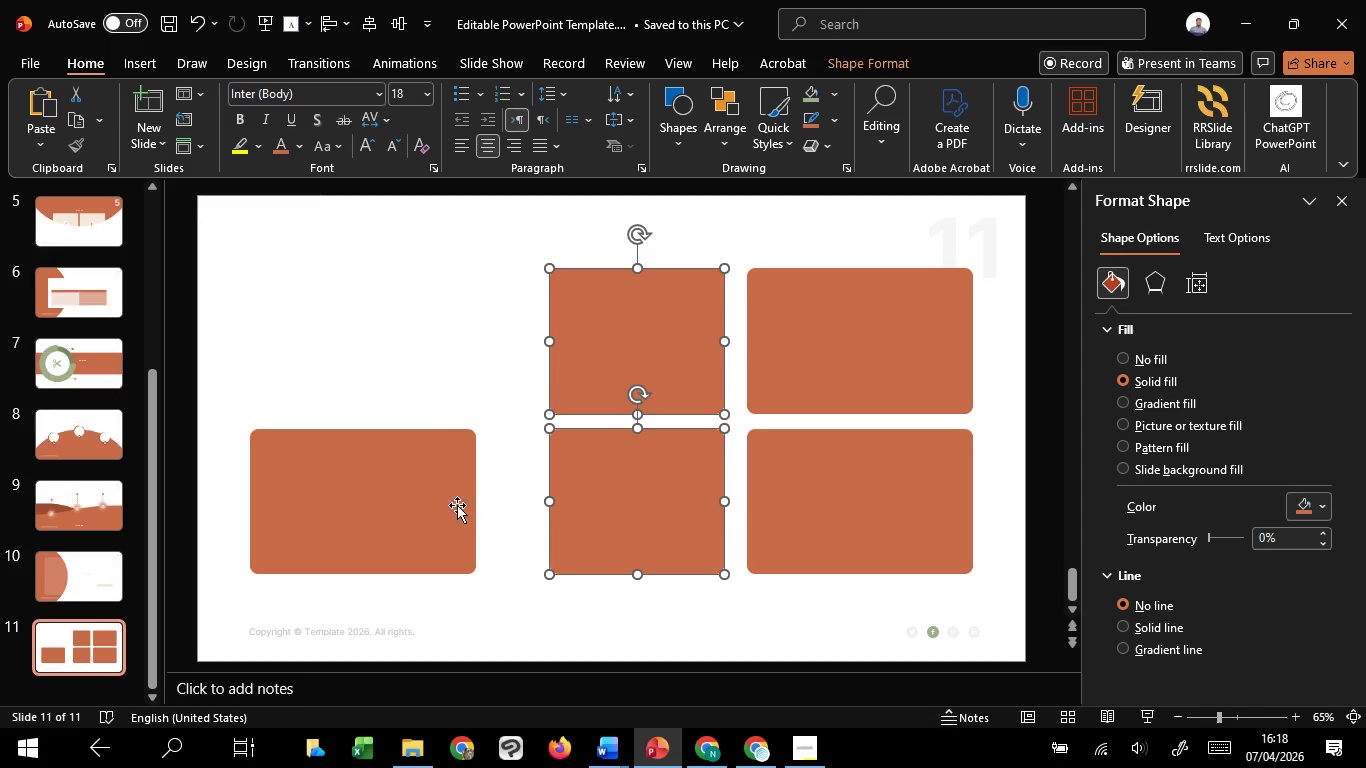 
left_click([454, 507])
 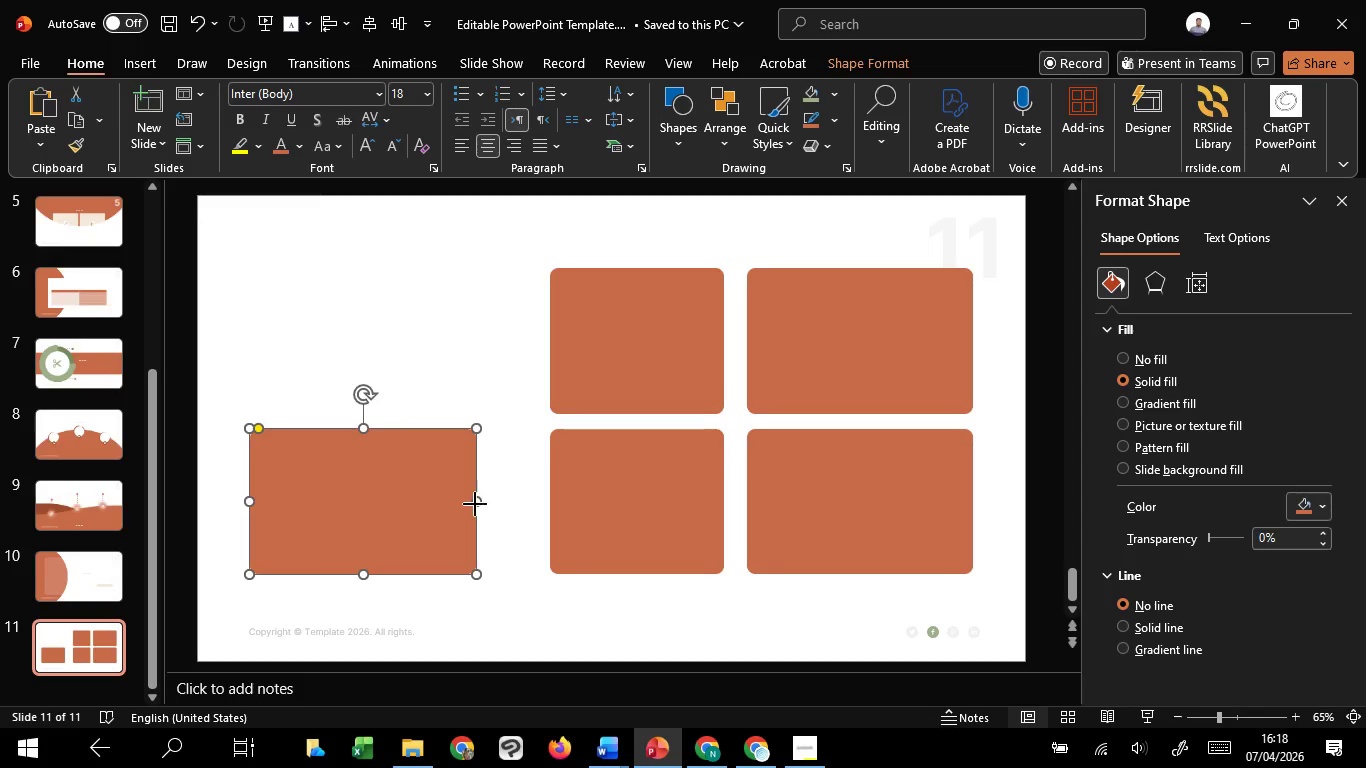 
left_click_drag(start_coordinate=[475, 504], to_coordinate=[528, 503])
 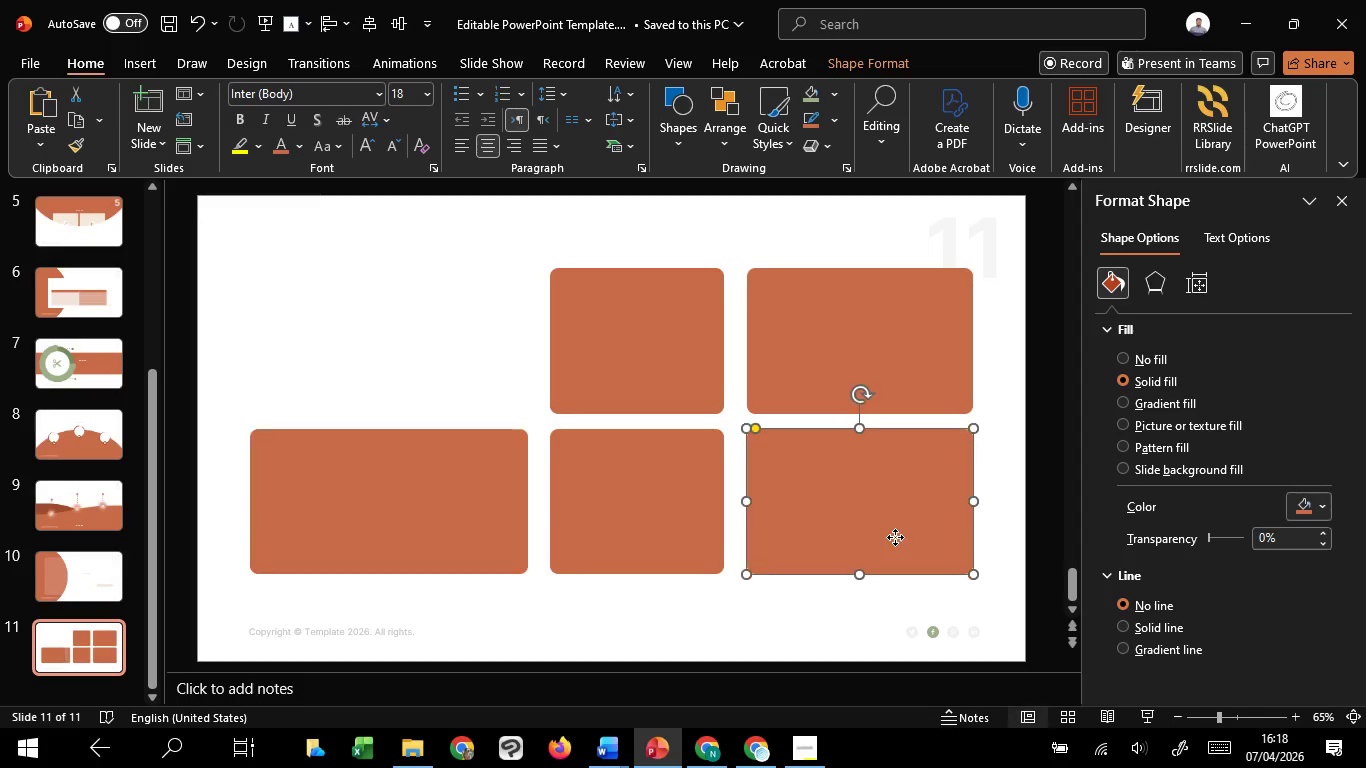 
hold_key(key=ShiftLeft, duration=1.52)
 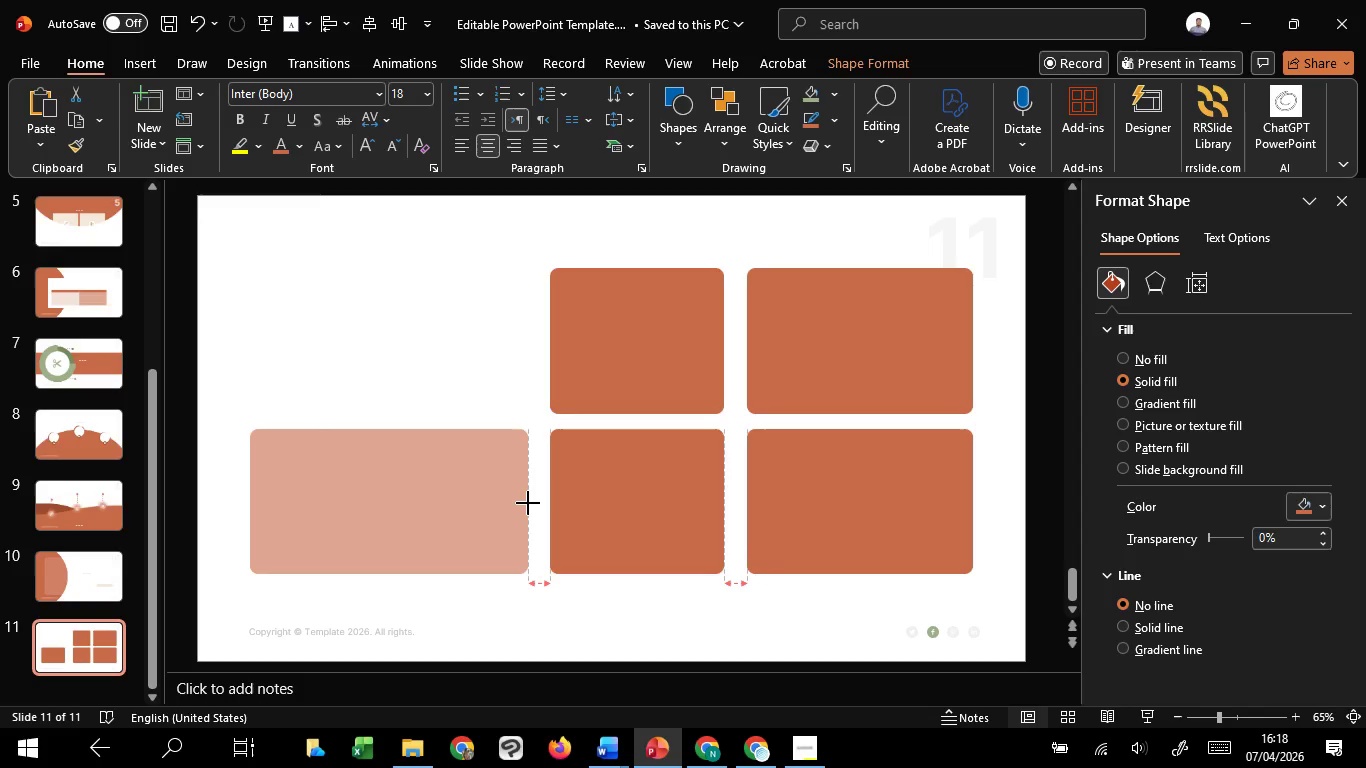 
hold_key(key=ShiftLeft, duration=1.51)
 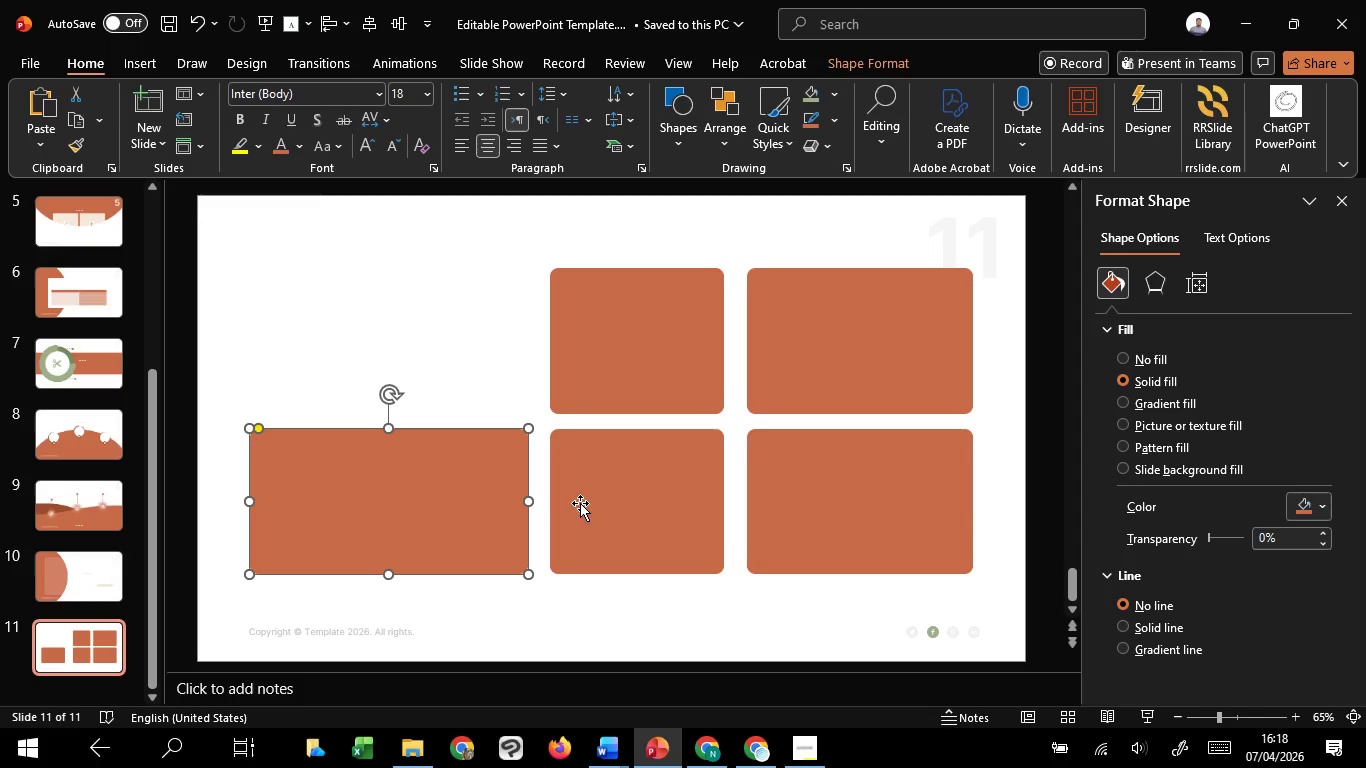 
key(Shift+ShiftLeft)
 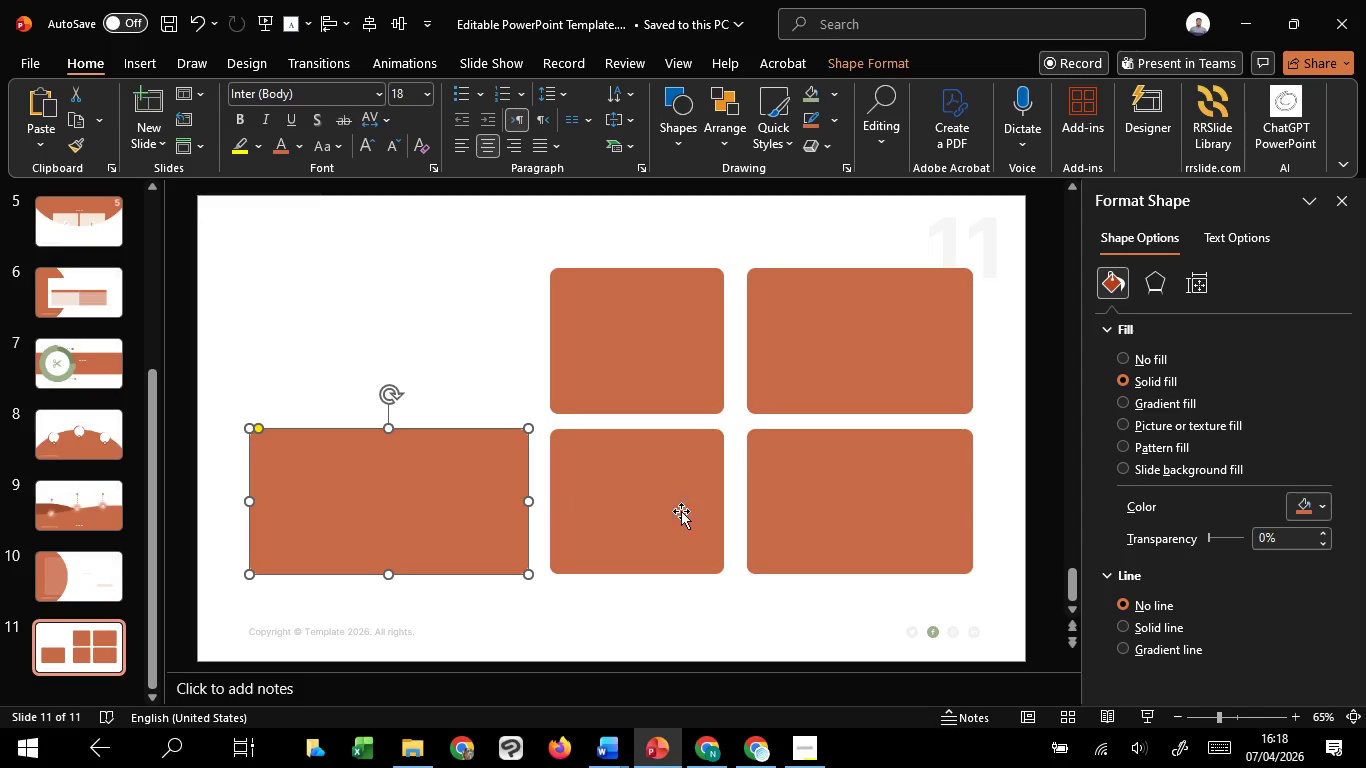 
key(Shift+ShiftLeft)
 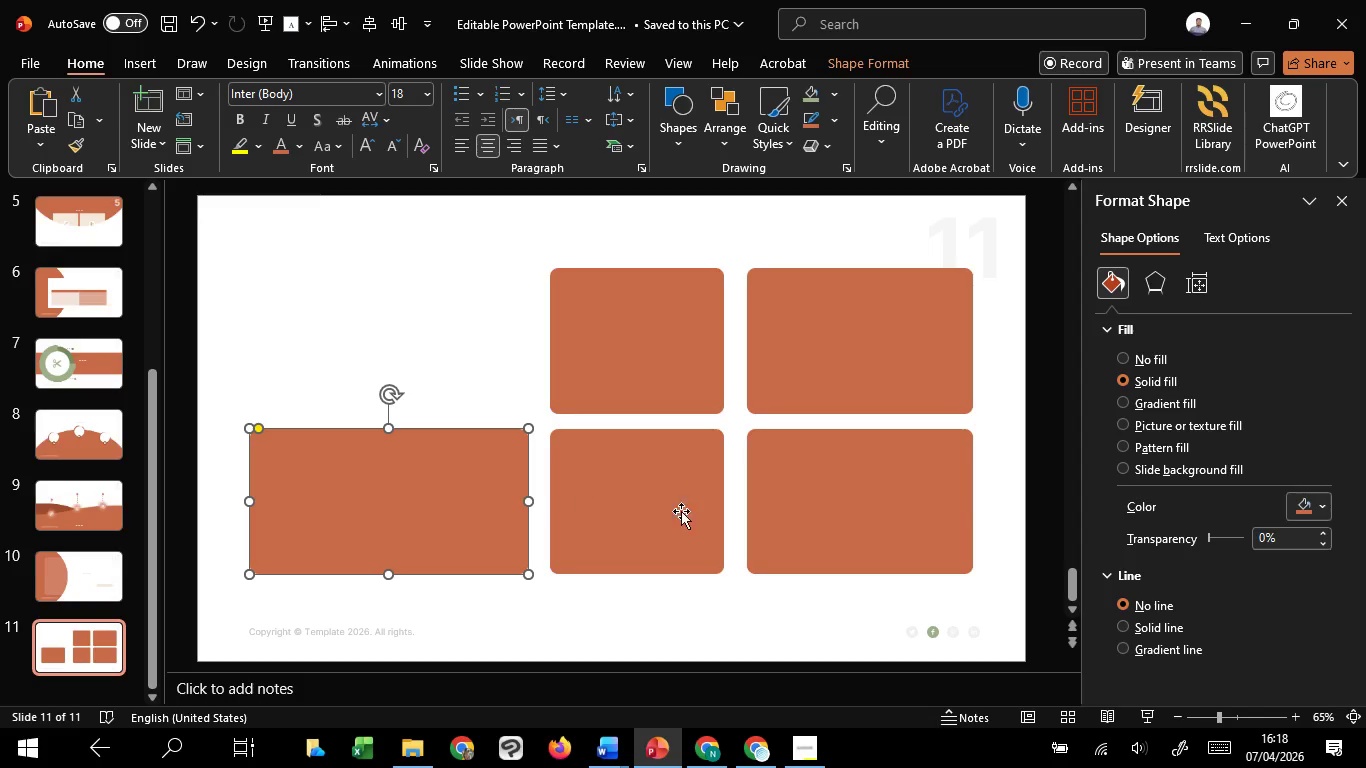 
key(Shift+ShiftLeft)
 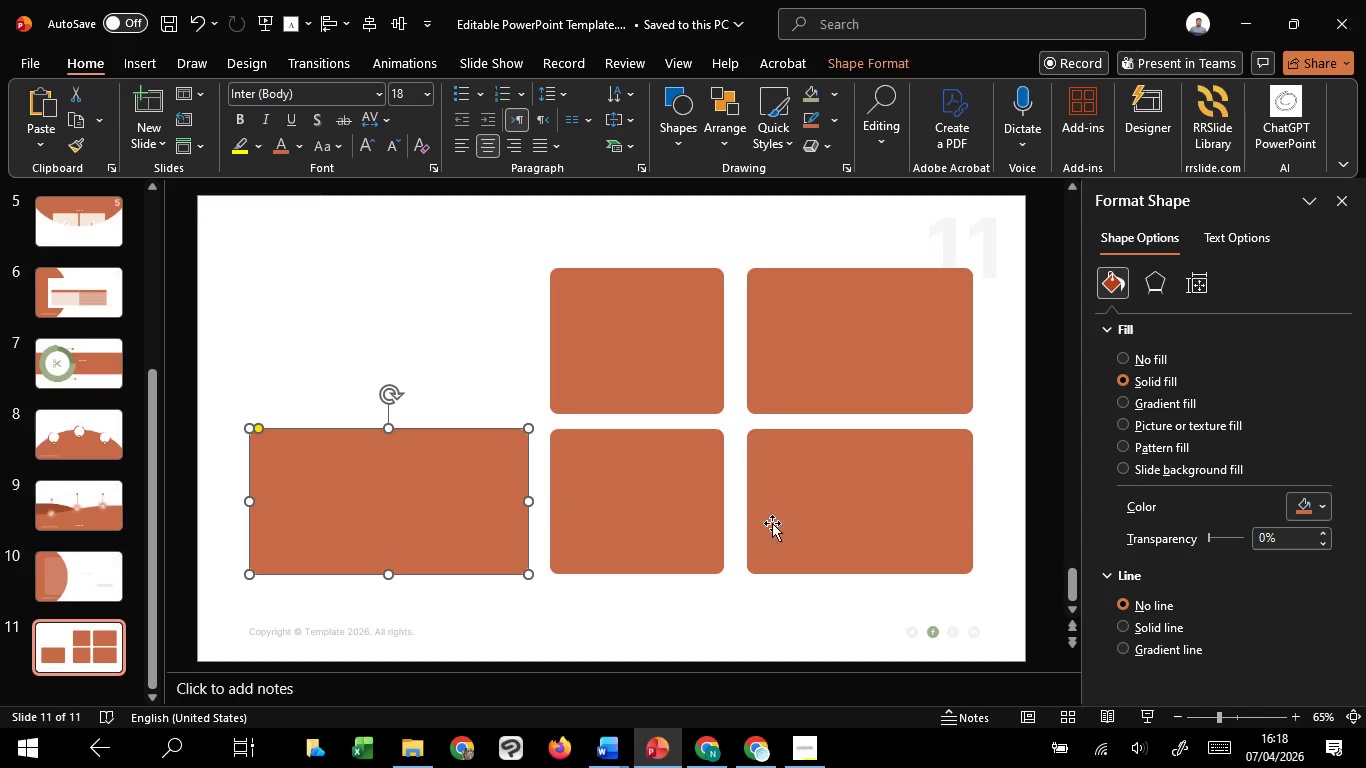 
key(Shift+ShiftLeft)
 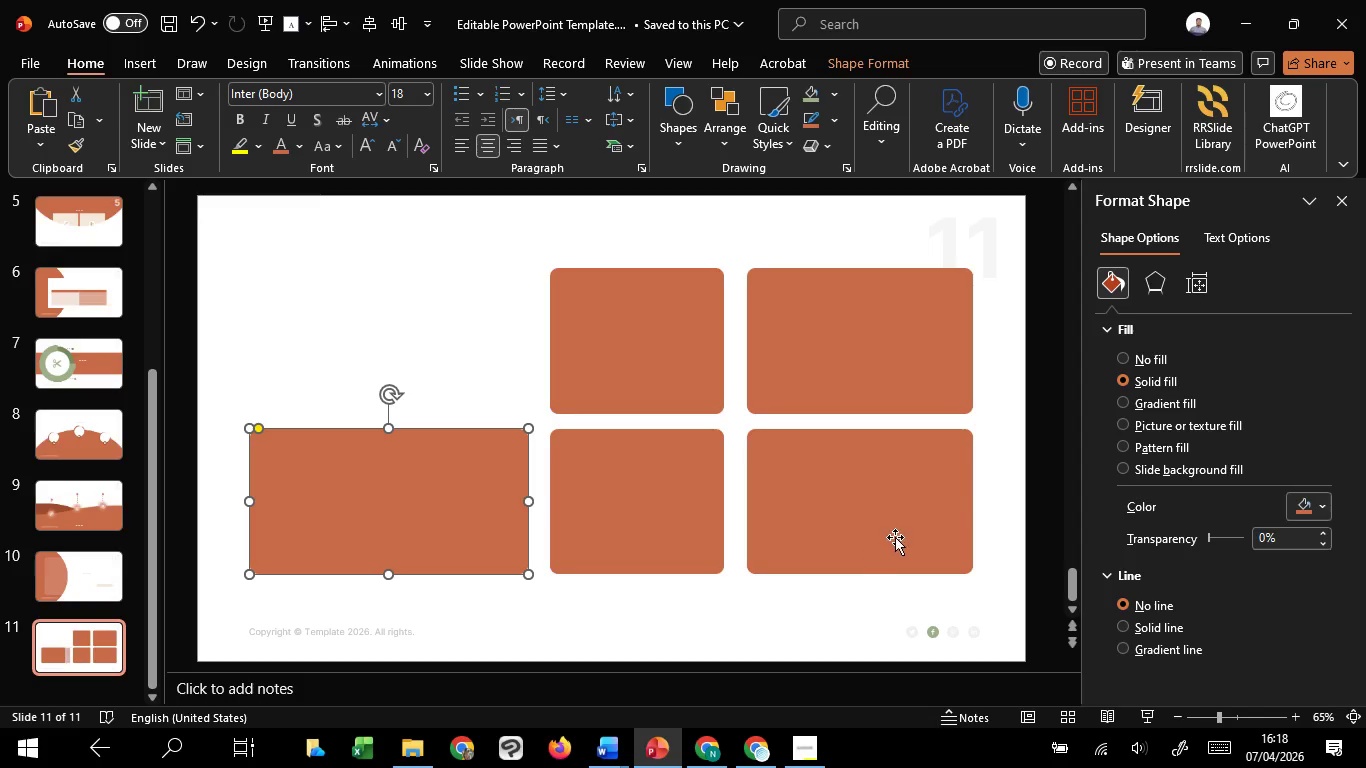 
left_click([895, 537])
 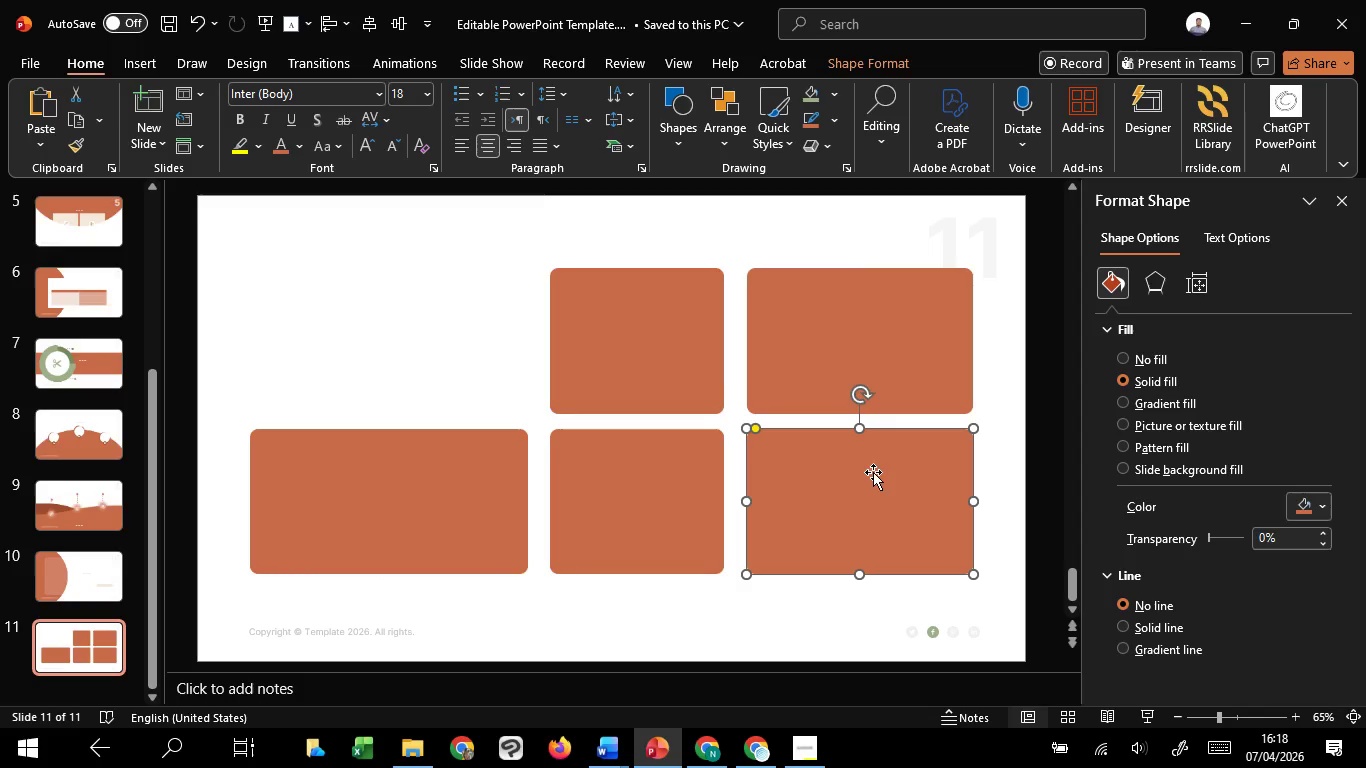 
hold_key(key=ShiftLeft, duration=0.5)
left_click([850, 350])
 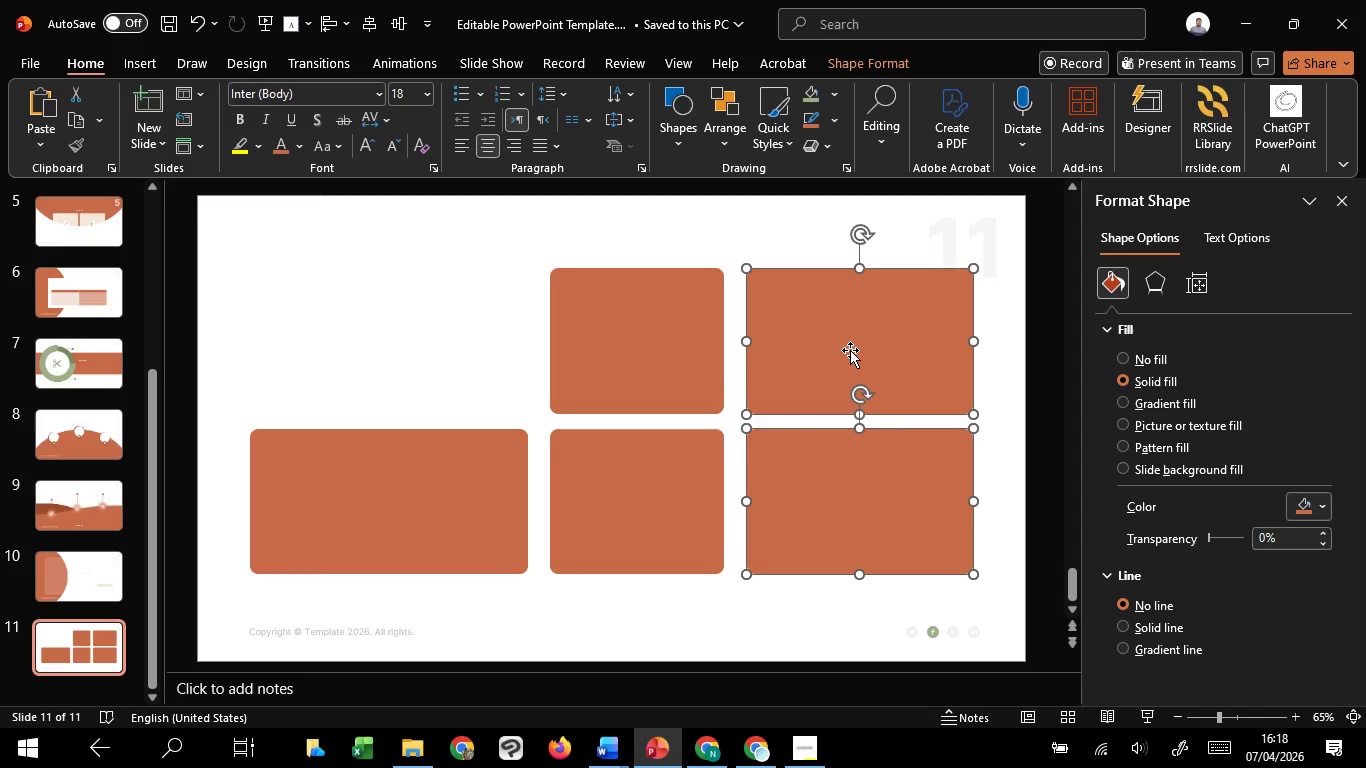 
key(Delete)
 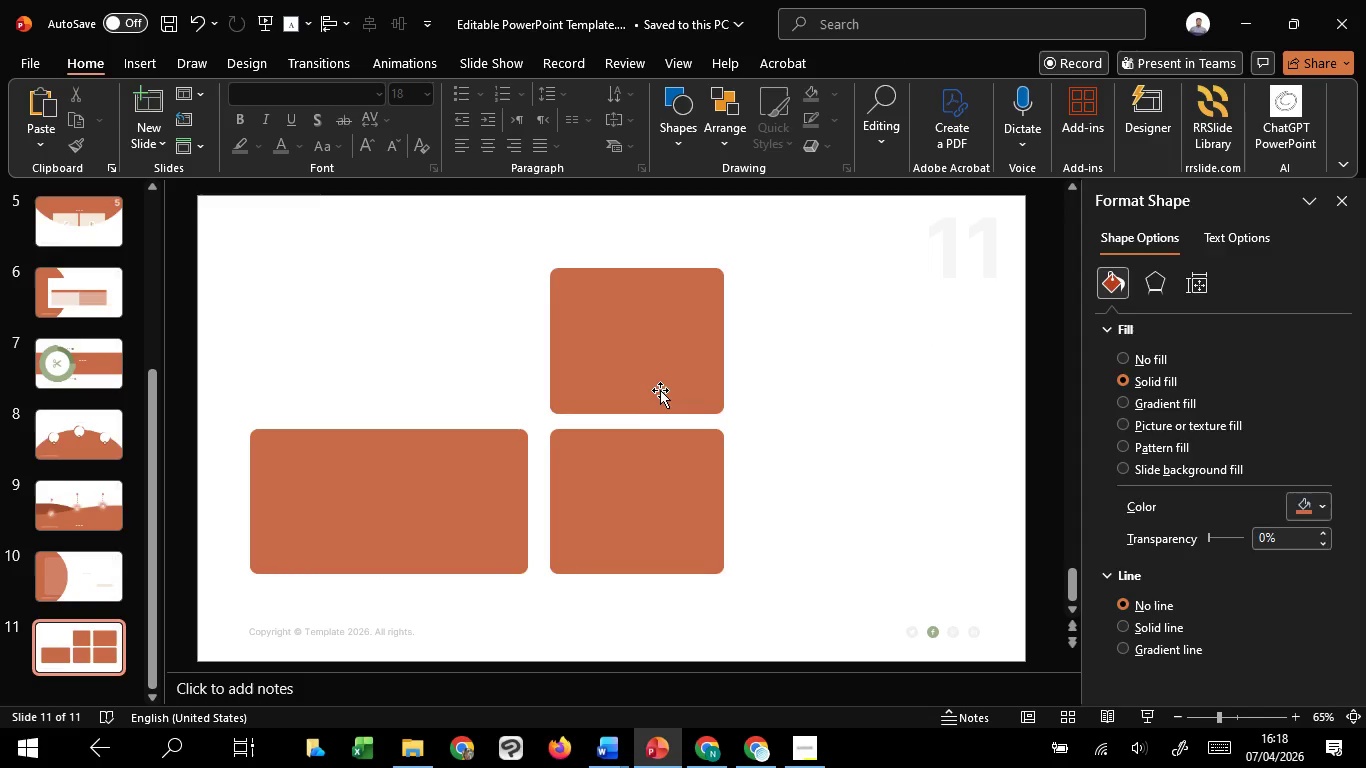 
left_click([660, 390])
 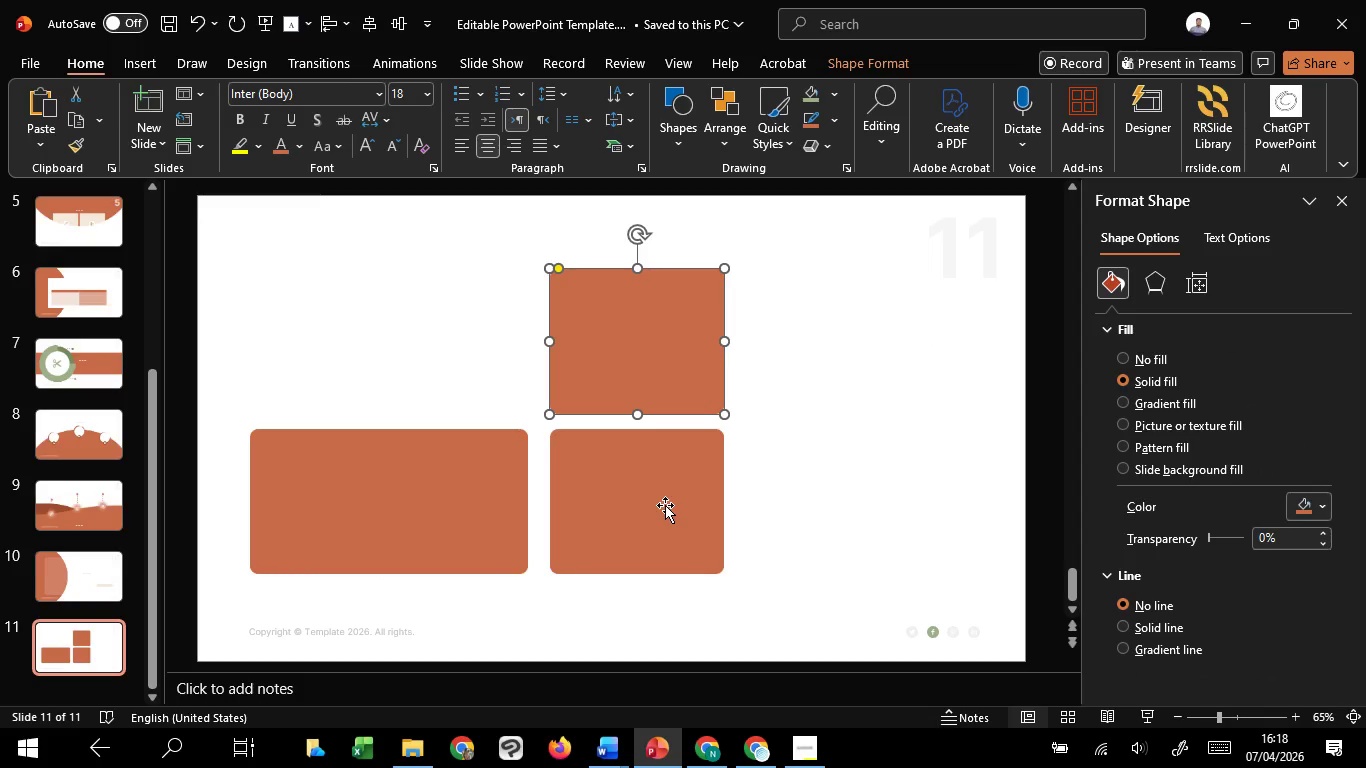 
hold_key(key=ShiftLeft, duration=6.61)
left_click([665, 505])
 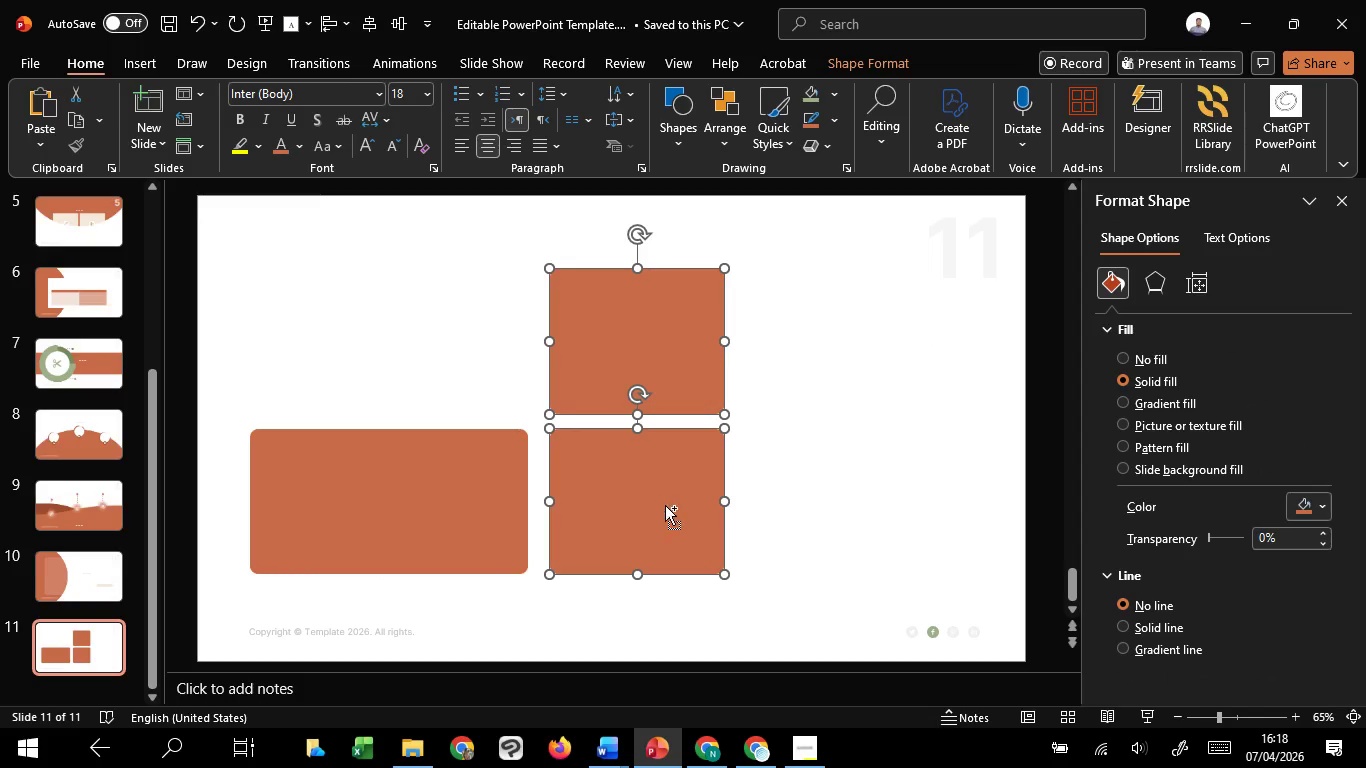 
hold_key(key=ControlLeft, duration=4.27)
left_click_drag(start_coordinate=[665, 505], to_coordinate=[868, 481])
 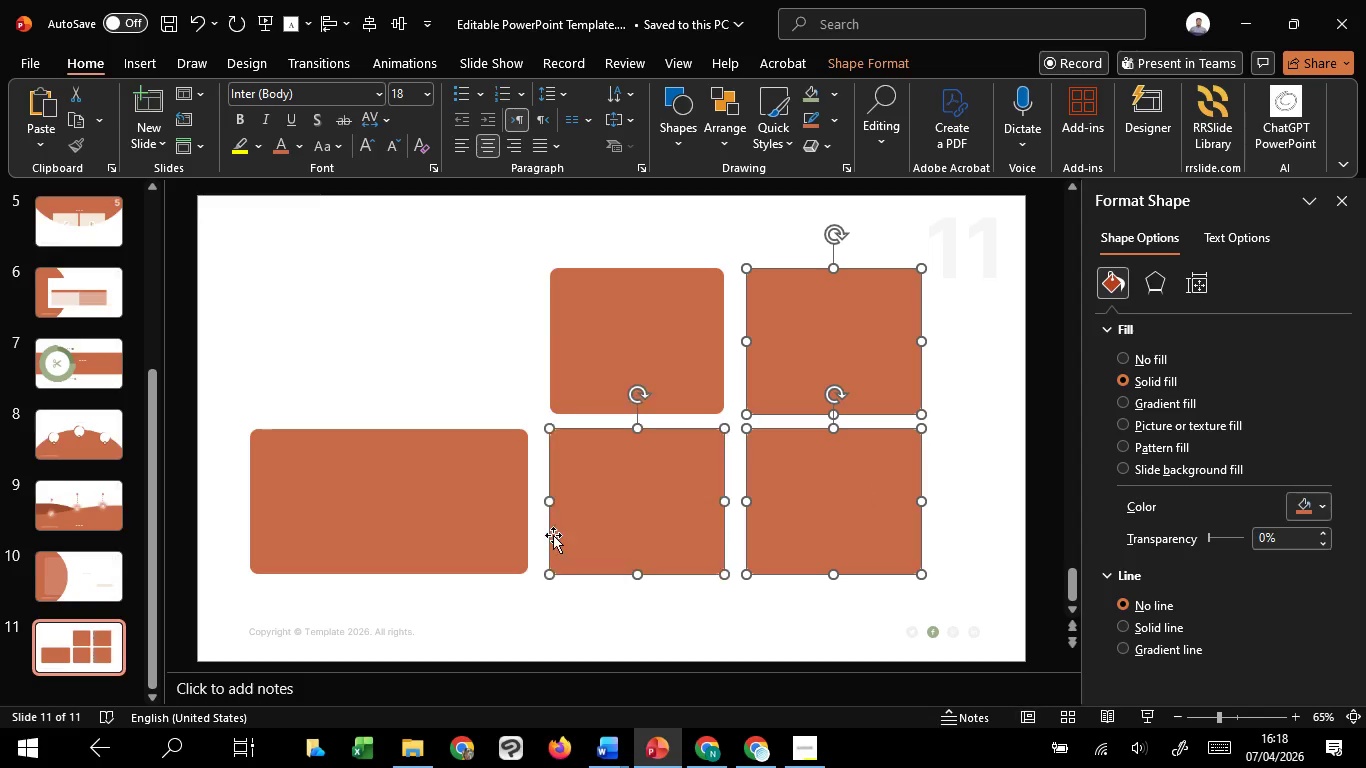 
hold_key(key=C, duration=1.52)
 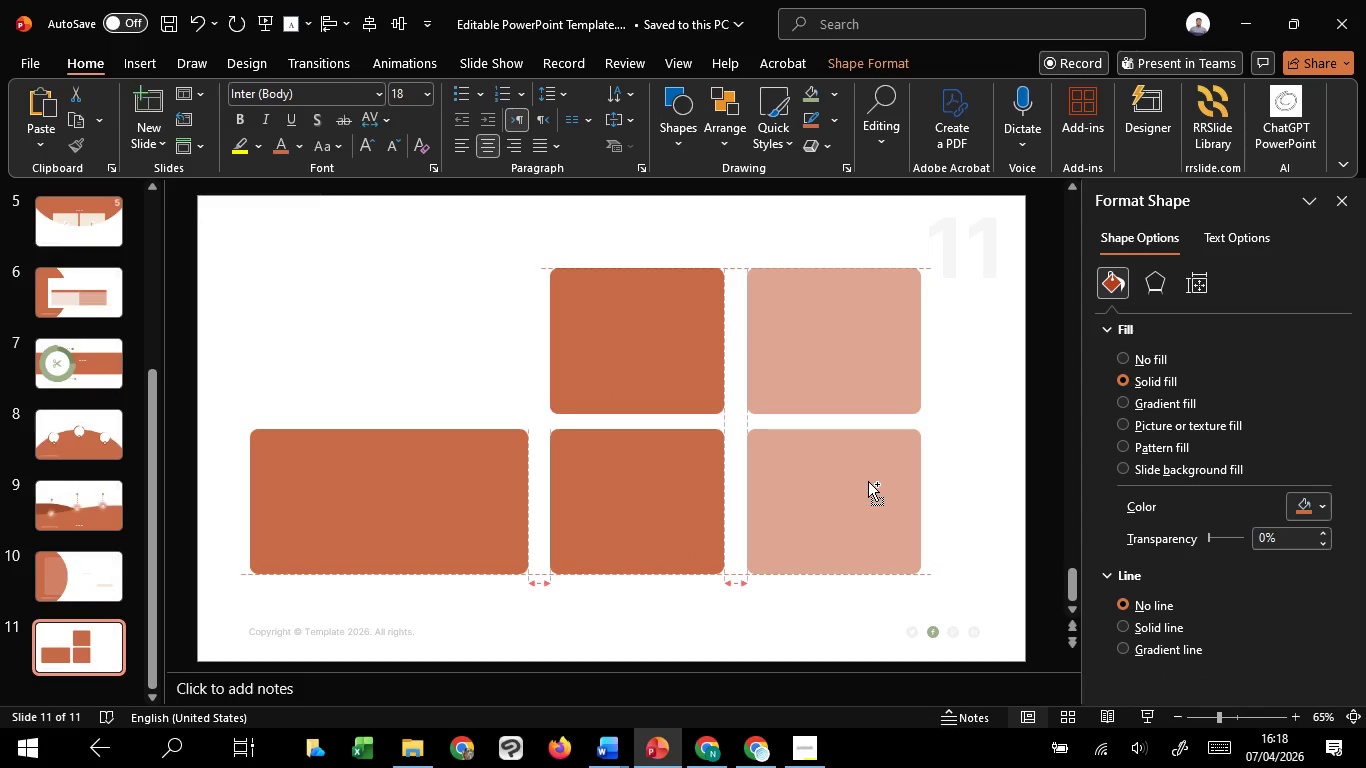 
hold_key(key=C, duration=1.5)
 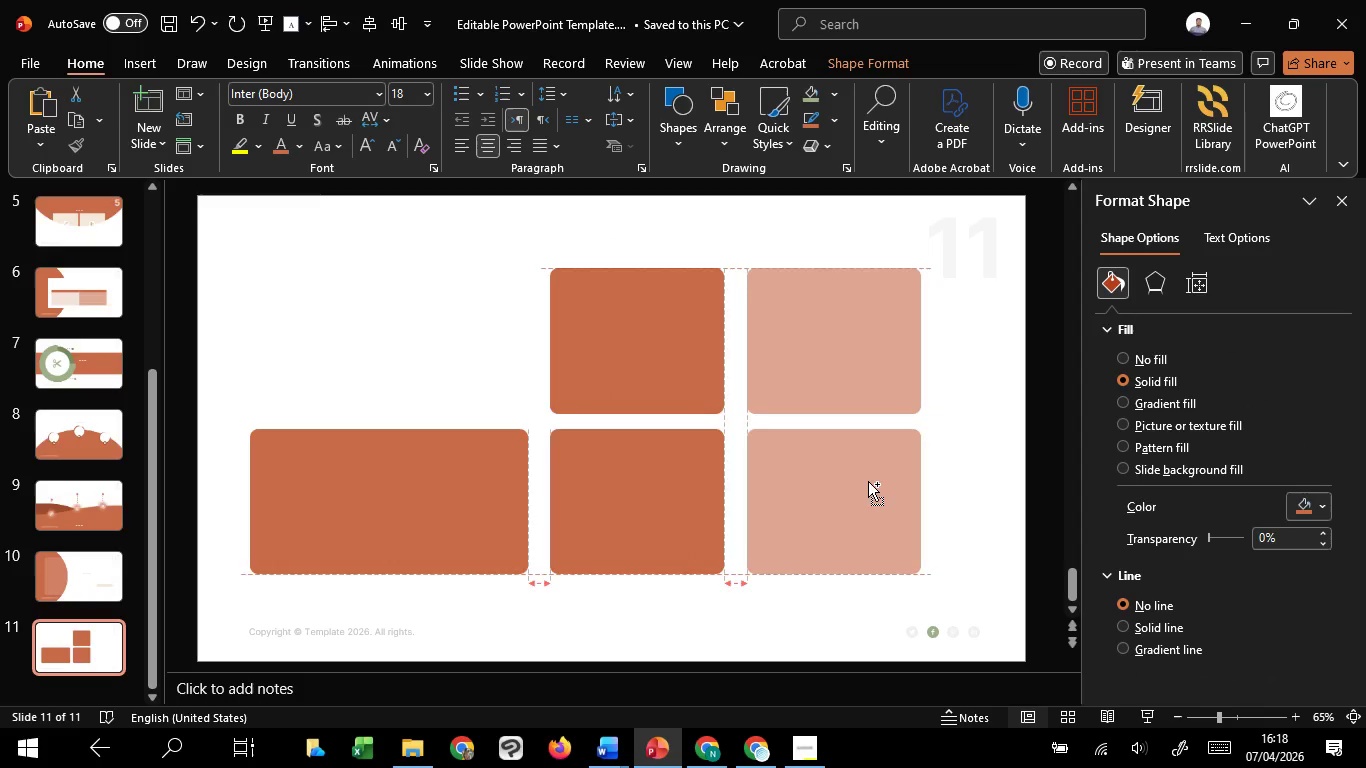 
hold_key(key=C, duration=0.94)
 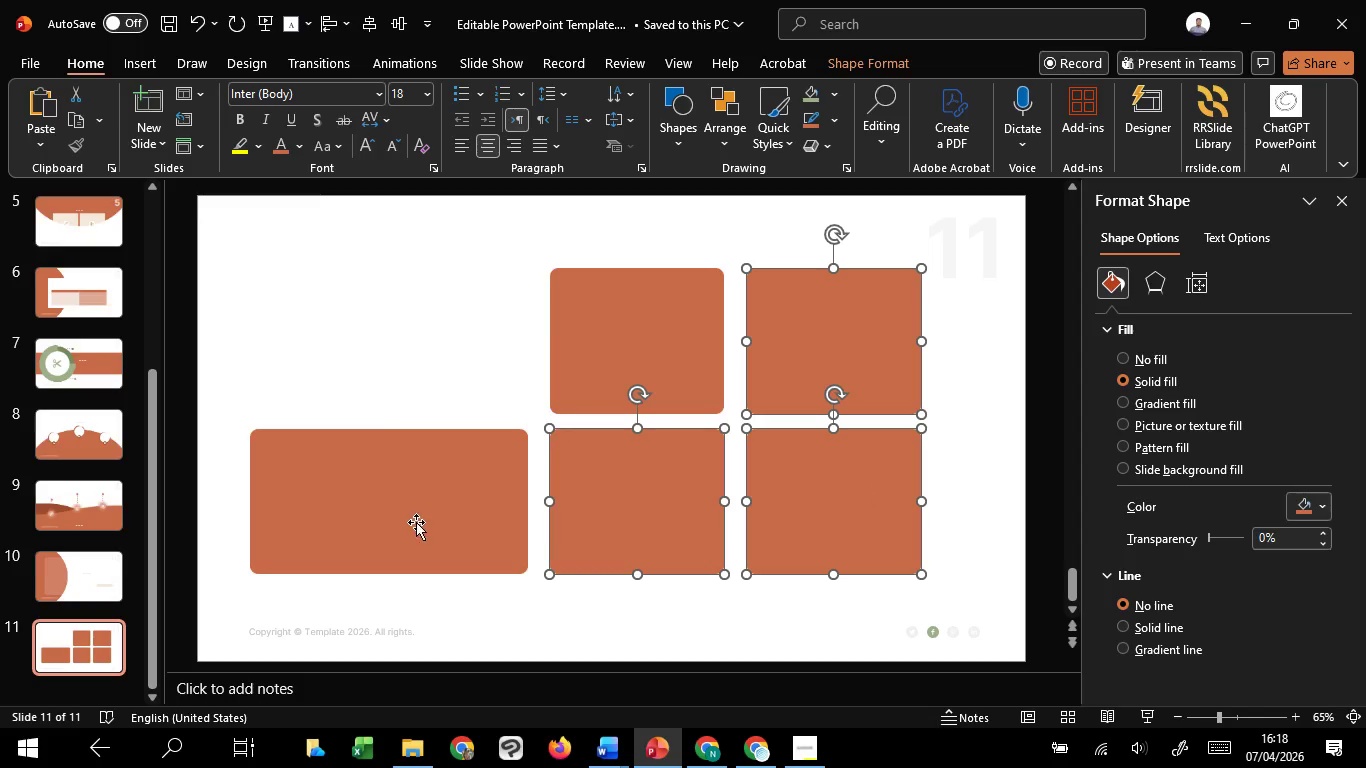 
double_click([416, 522])
 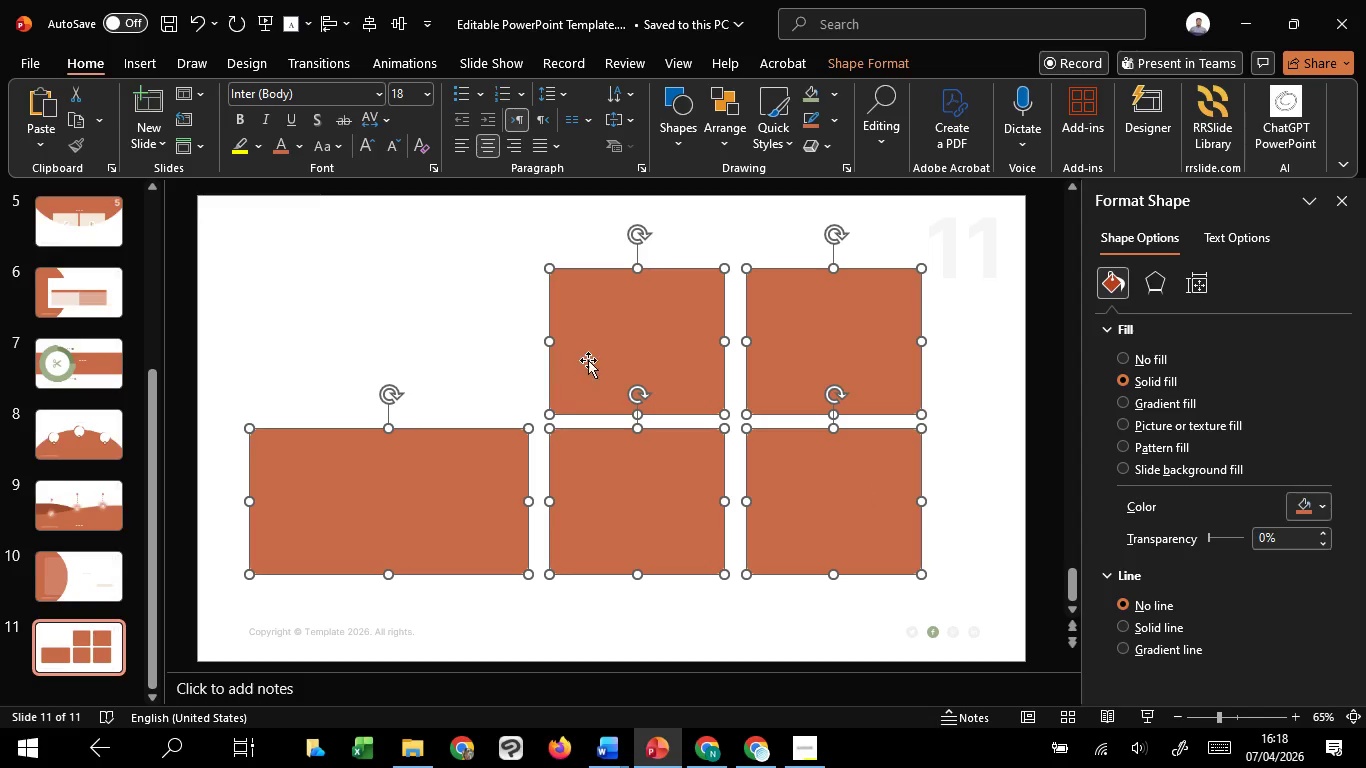 
left_click_drag(start_coordinate=[588, 360], to_coordinate=[599, 356])
 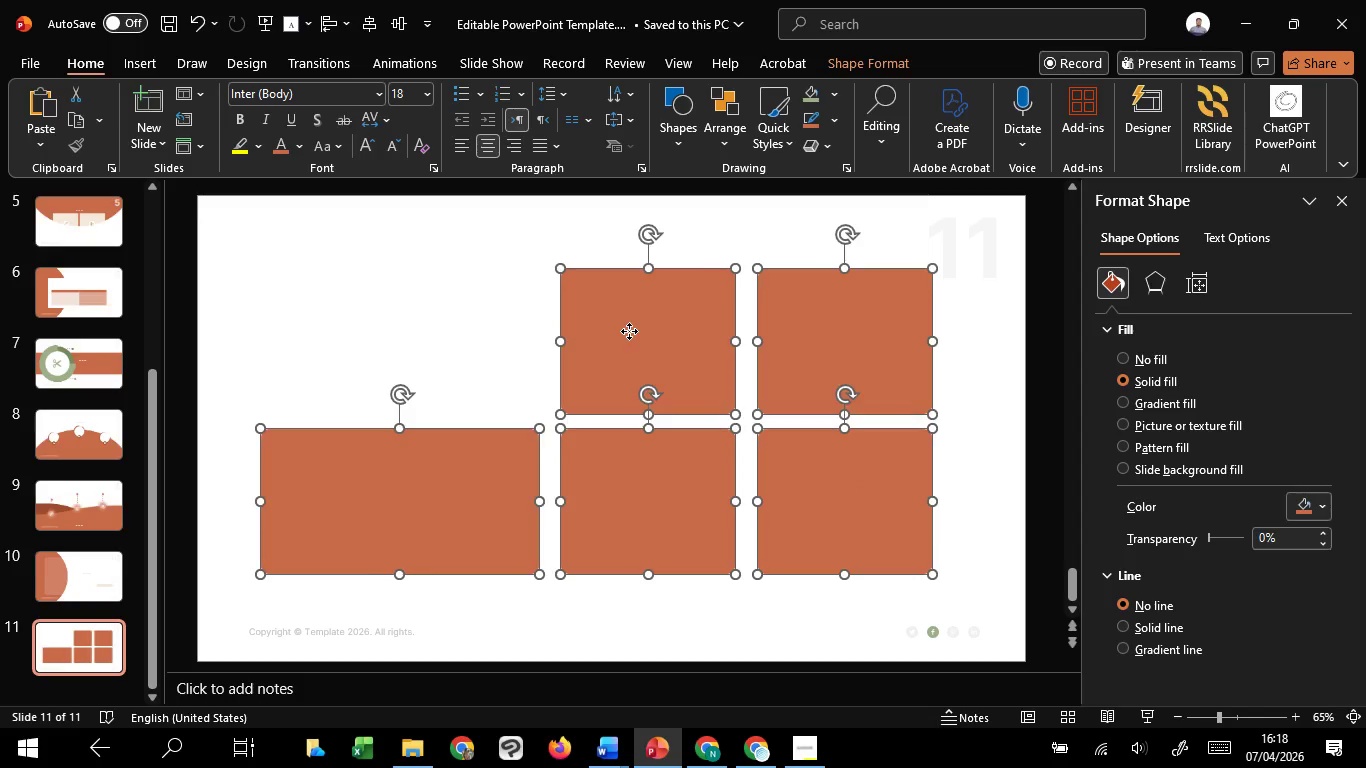 
hold_key(key=ShiftLeft, duration=0.86)
 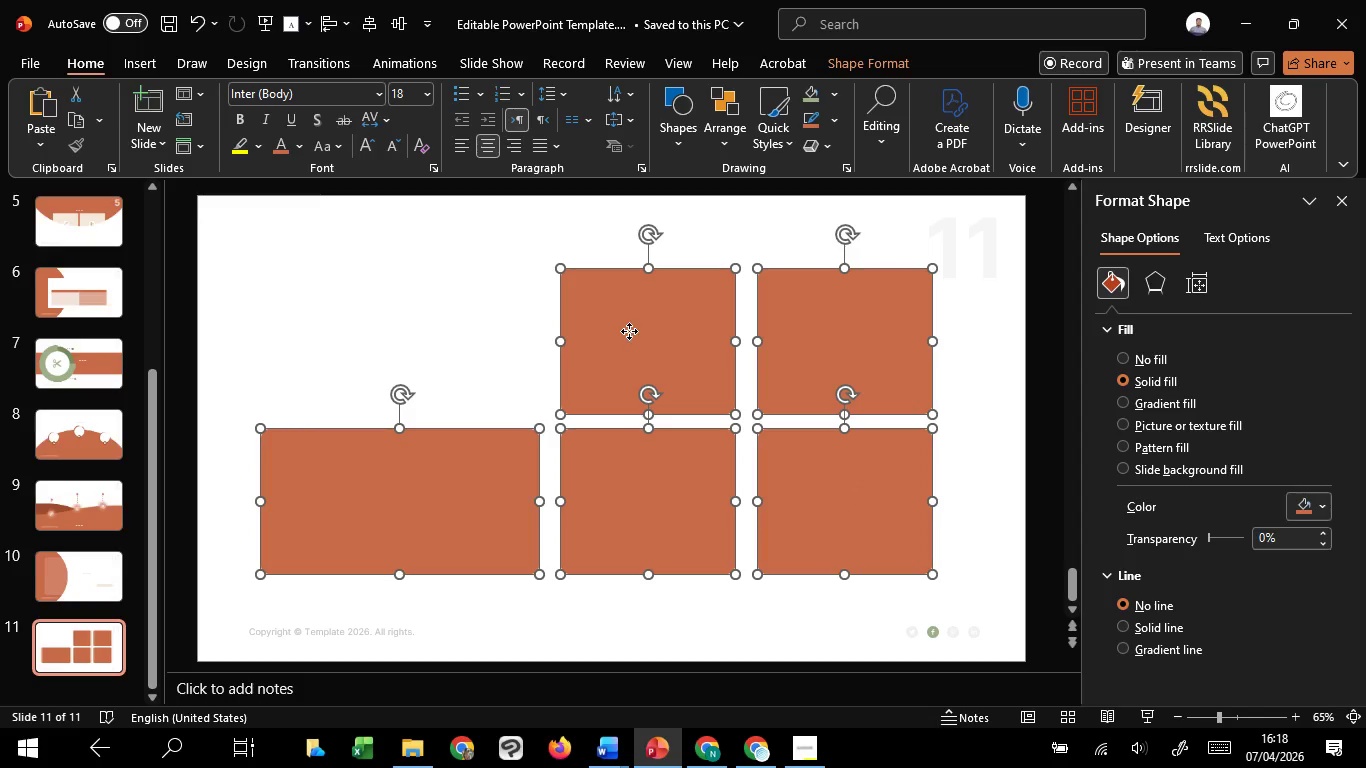 
left_click_drag(start_coordinate=[629, 331], to_coordinate=[626, 338])
 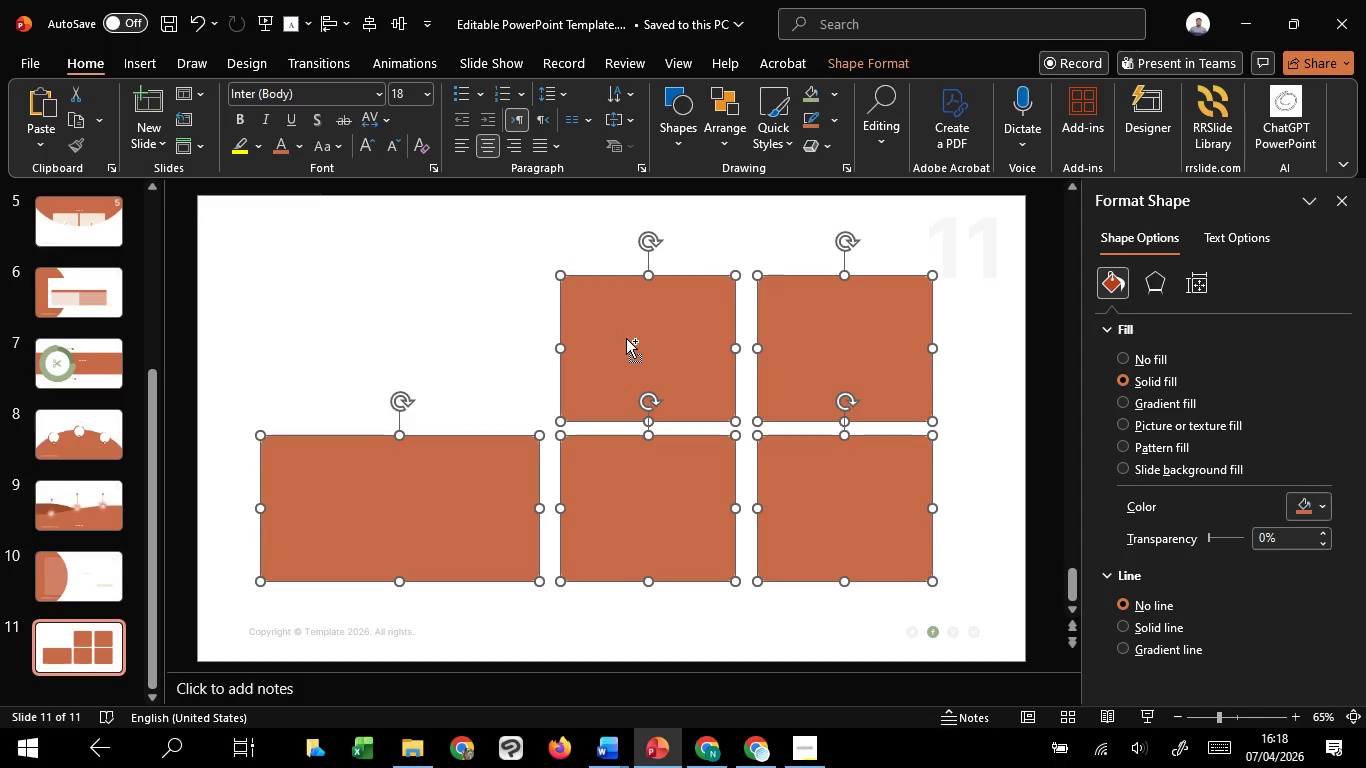 
hold_key(key=ShiftLeft, duration=1.5)
 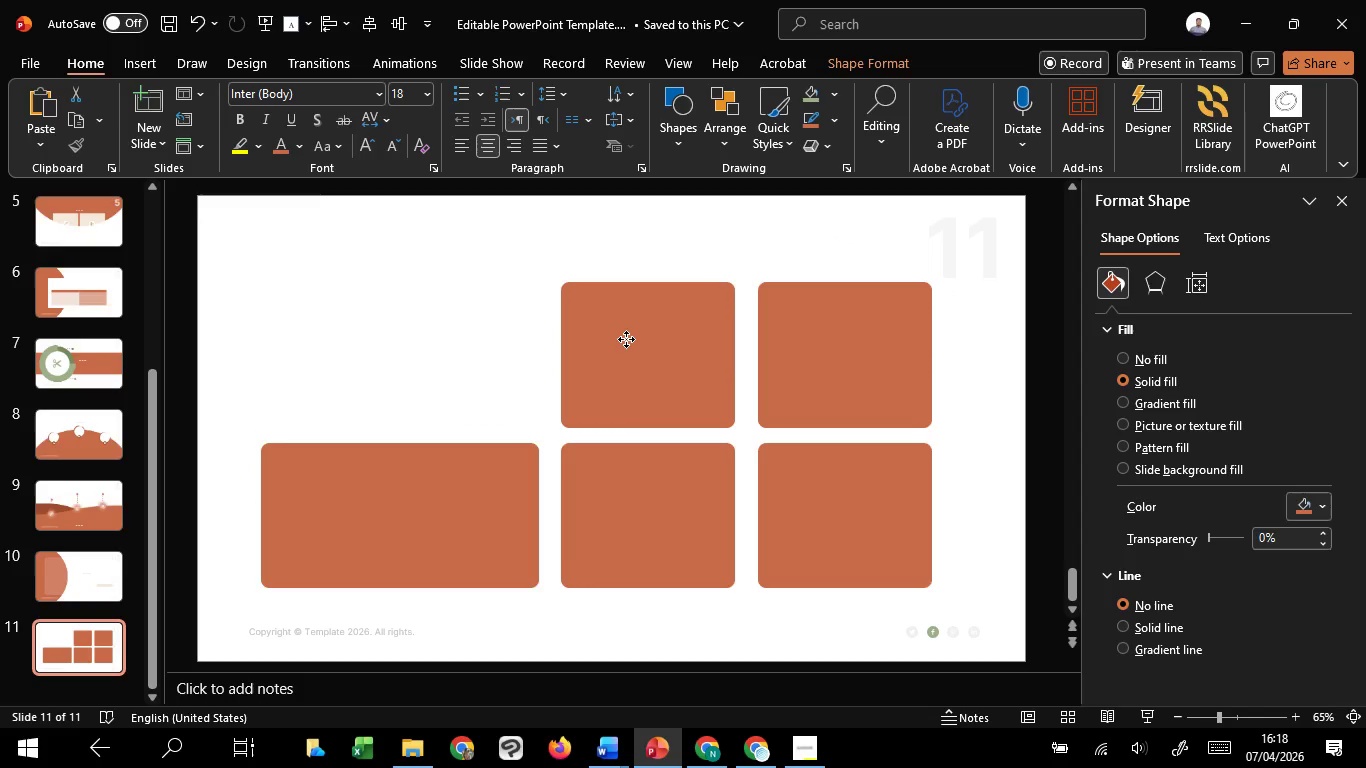 
hold_key(key=ShiftLeft, duration=1.5)
 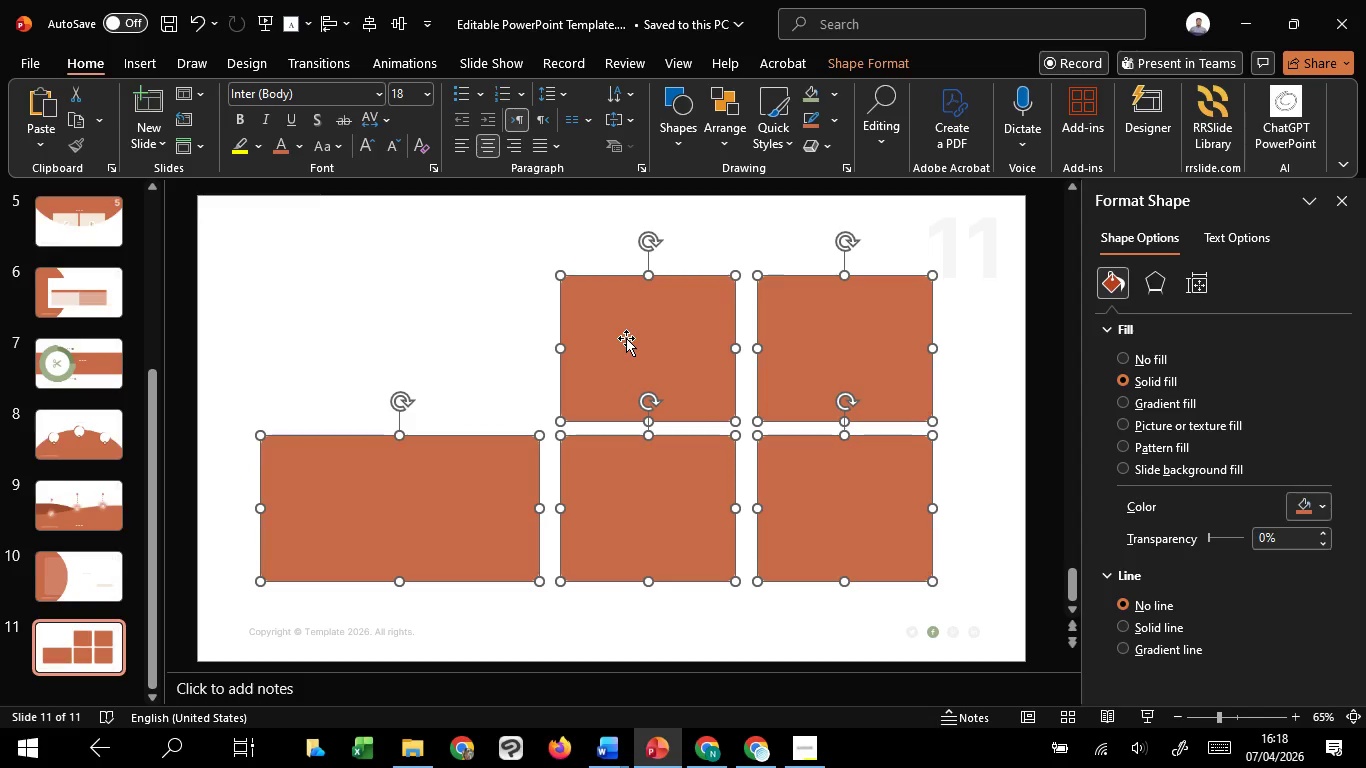 
hold_key(key=ShiftLeft, duration=0.39)
 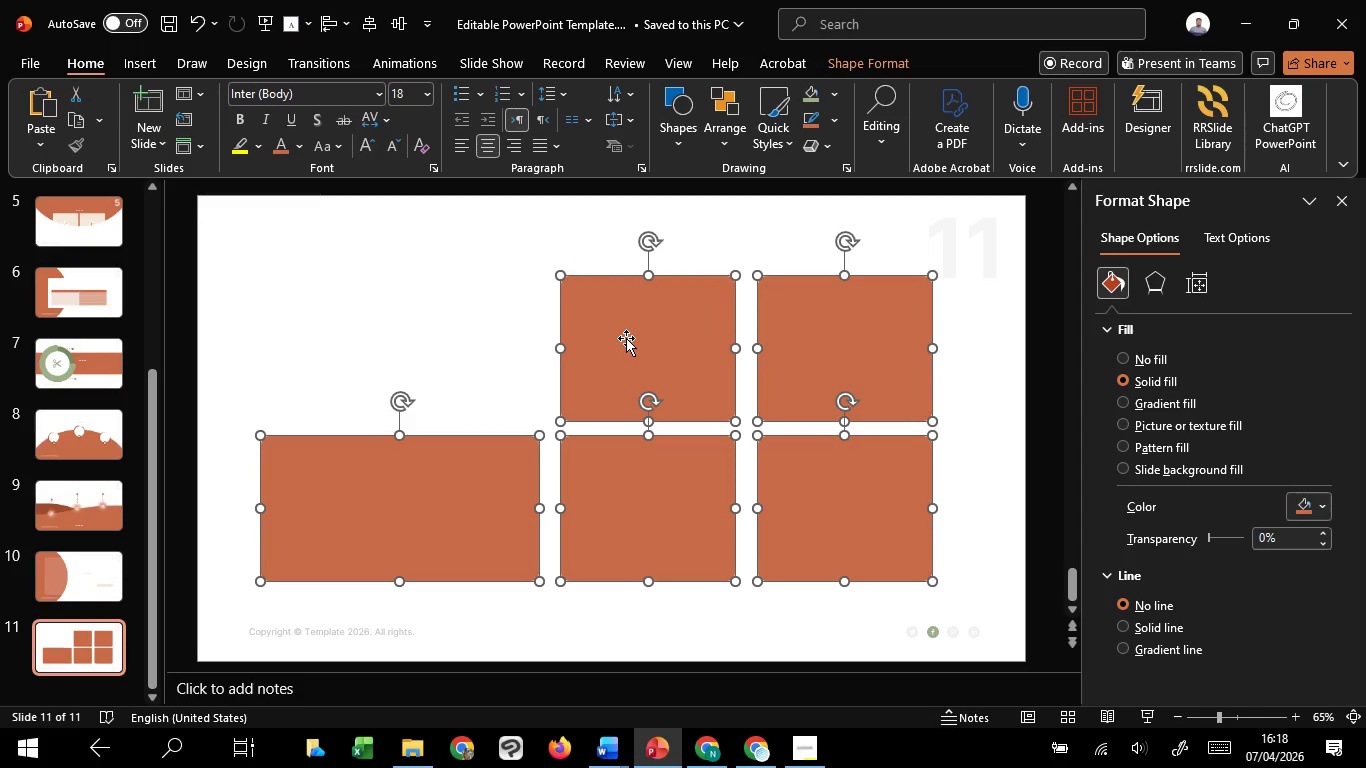 
key(Control+G)
 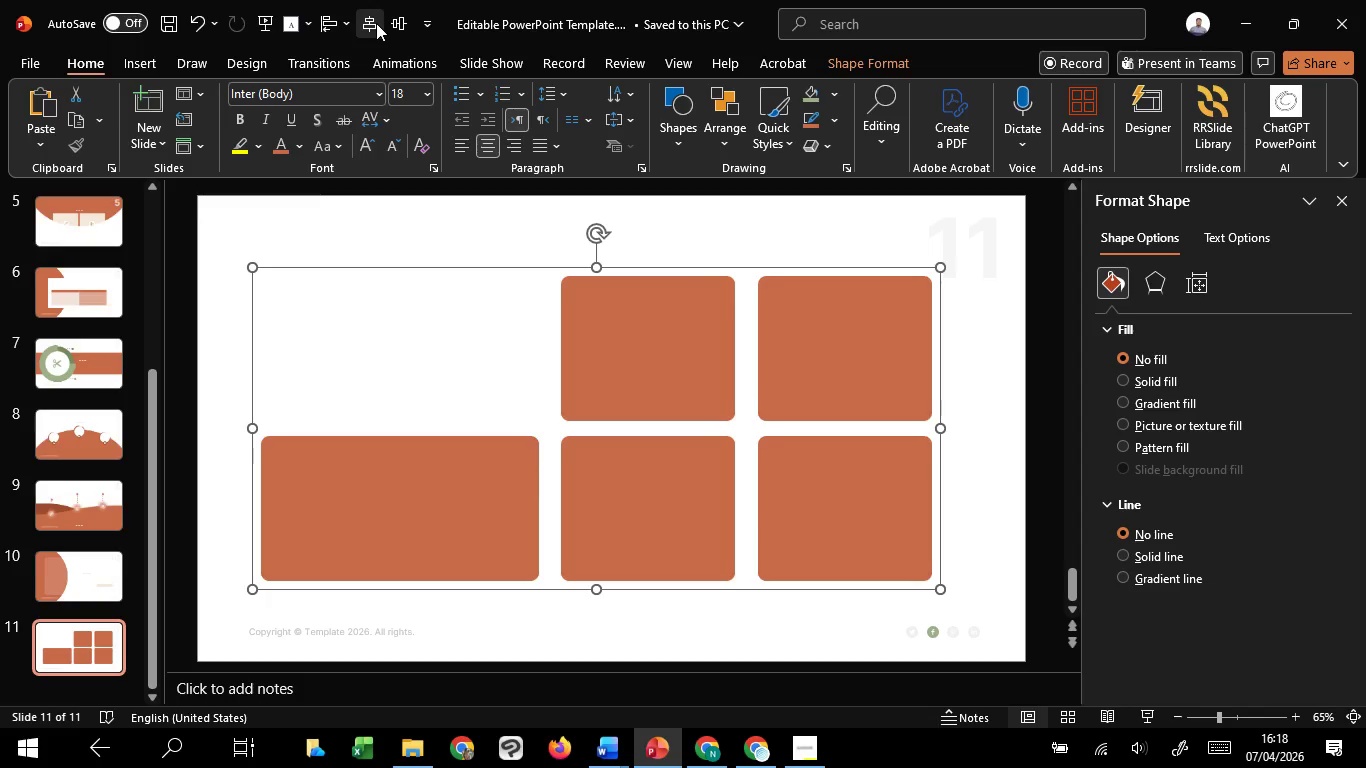 
double_click([399, 21])
 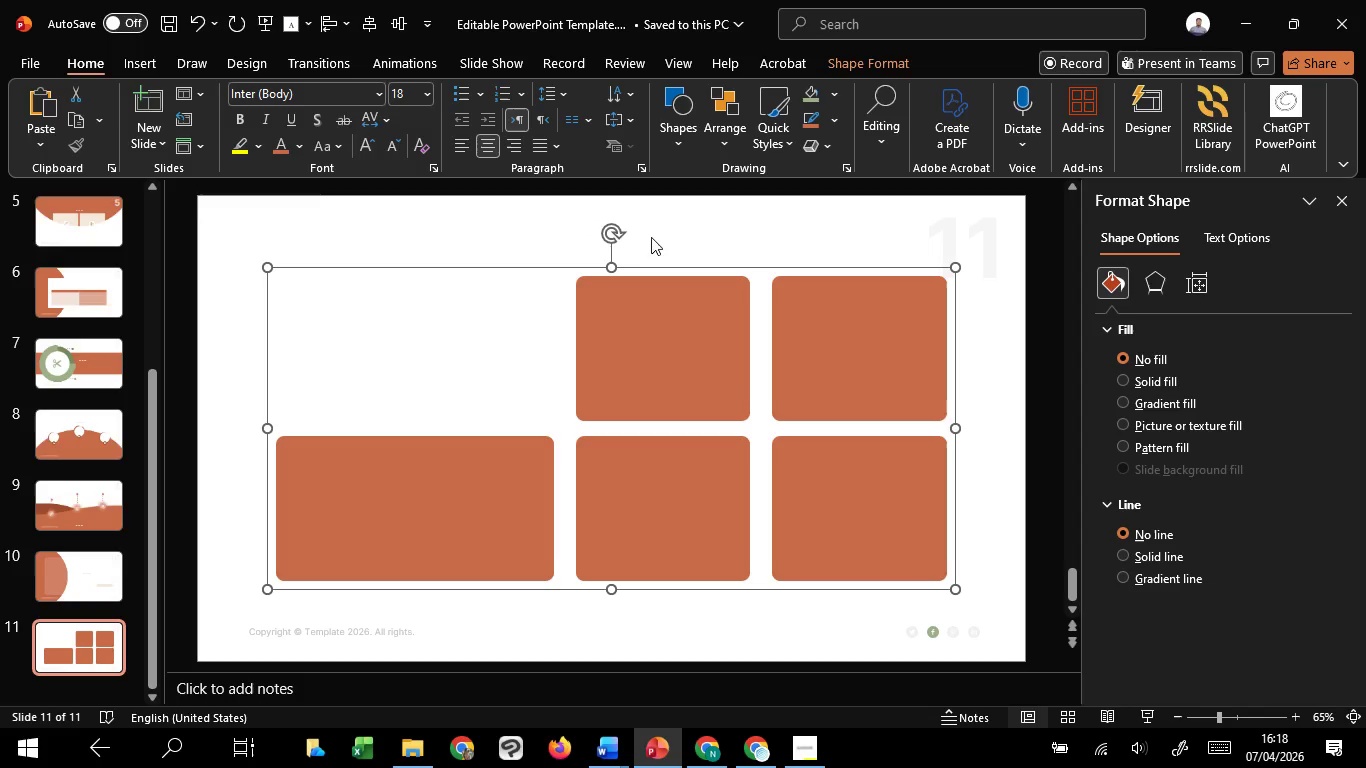 
left_click([706, 229])
 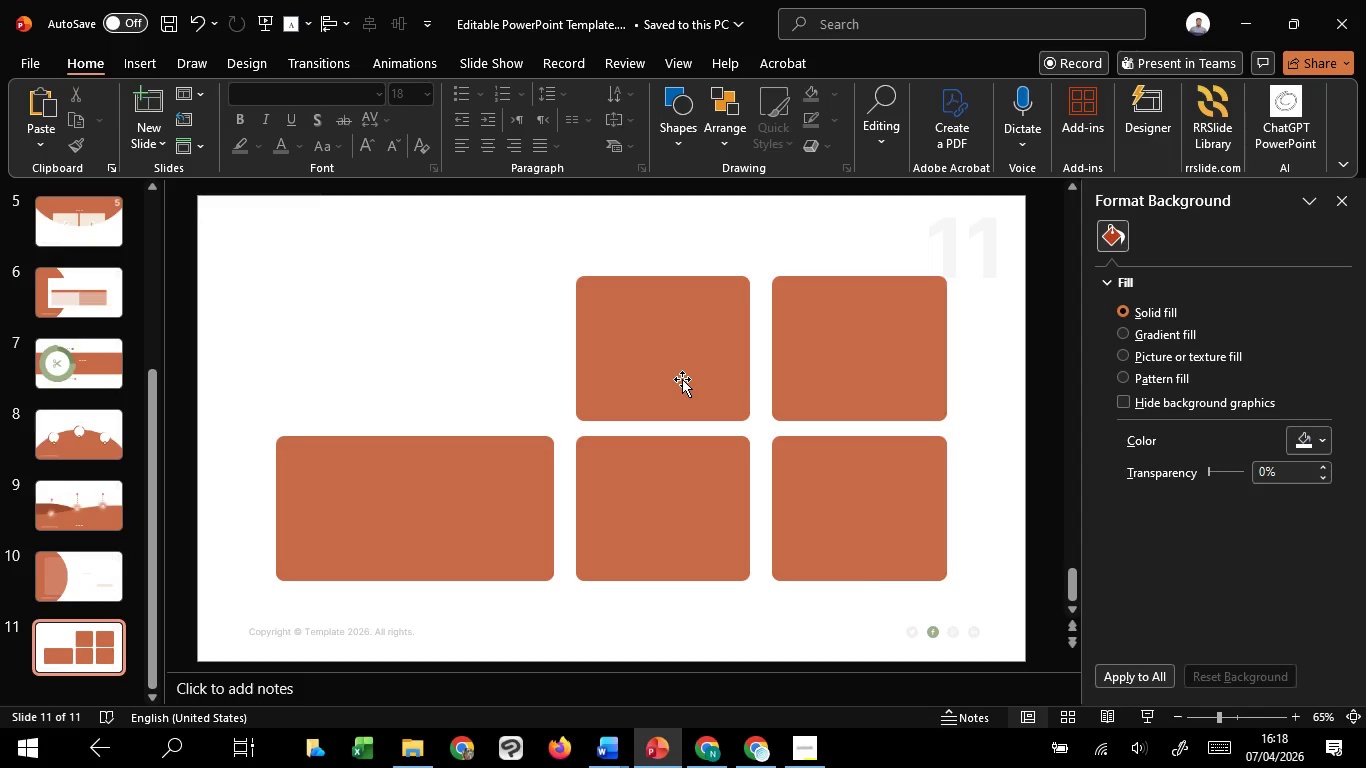 
left_click([682, 379])
 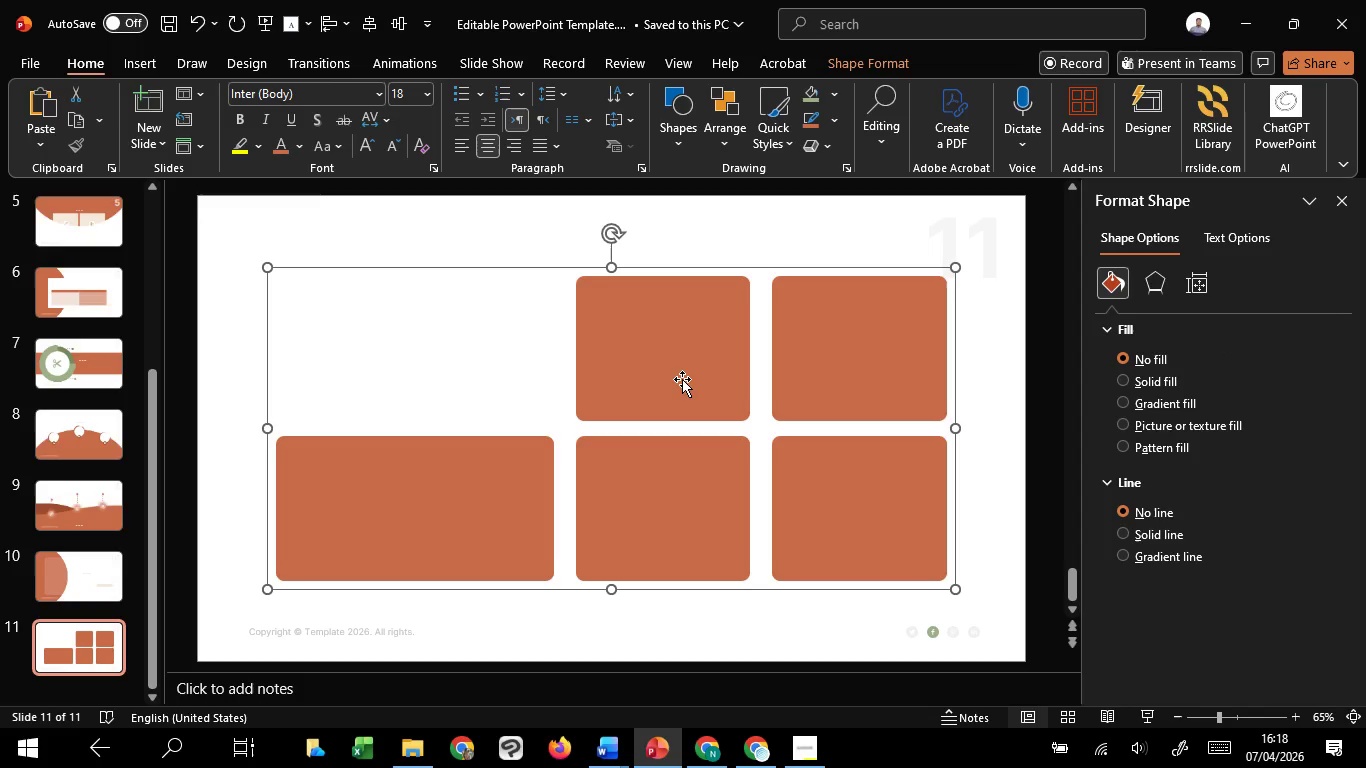 
left_click([682, 379])
 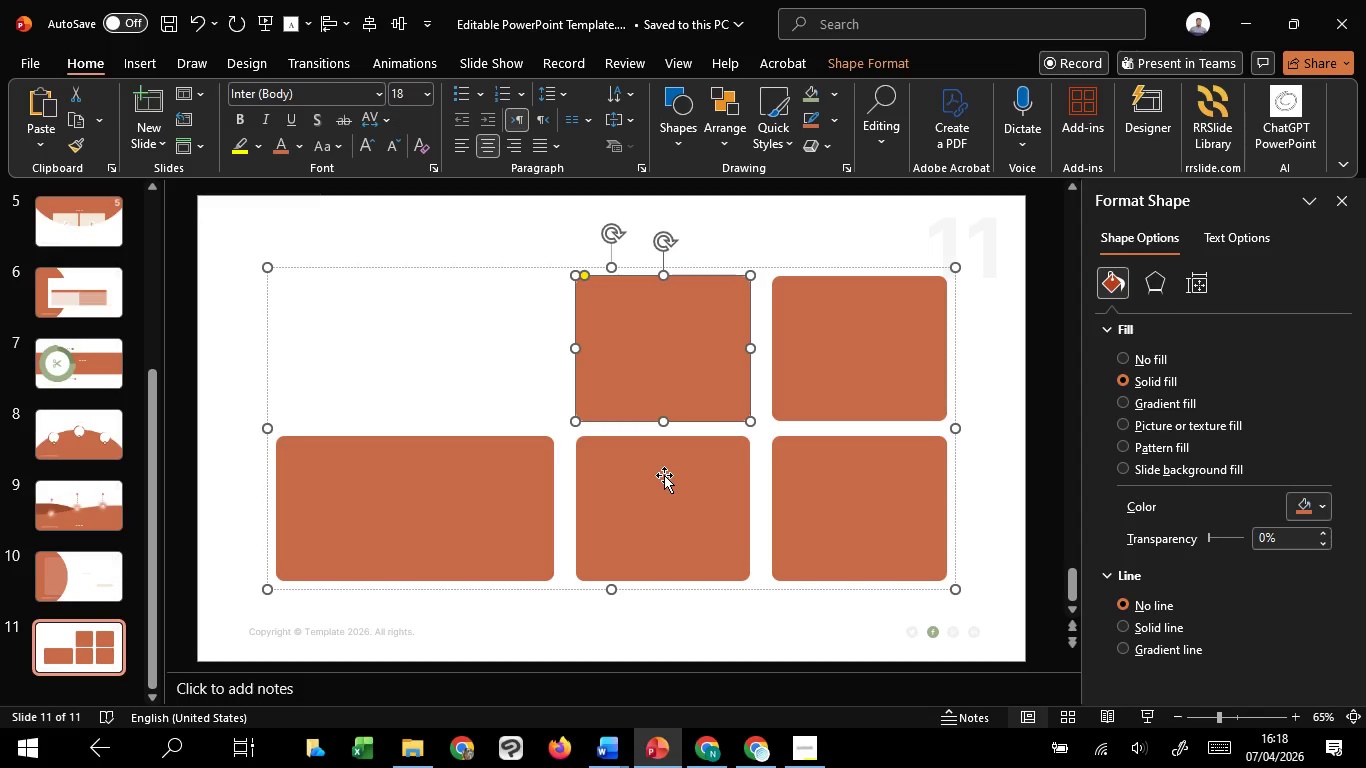 
hold_key(key=ShiftLeft, duration=1.5)
left_click([664, 475])
 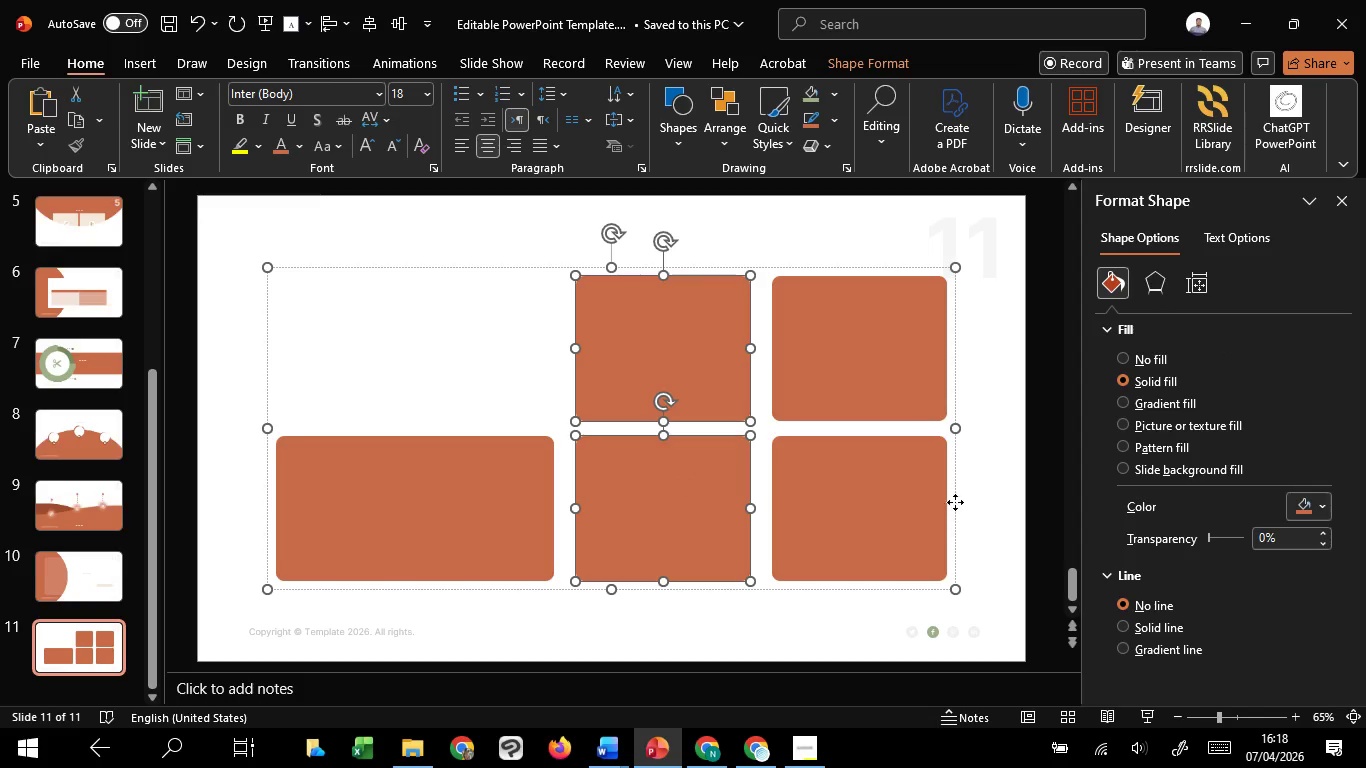 
left_click([955, 502])
 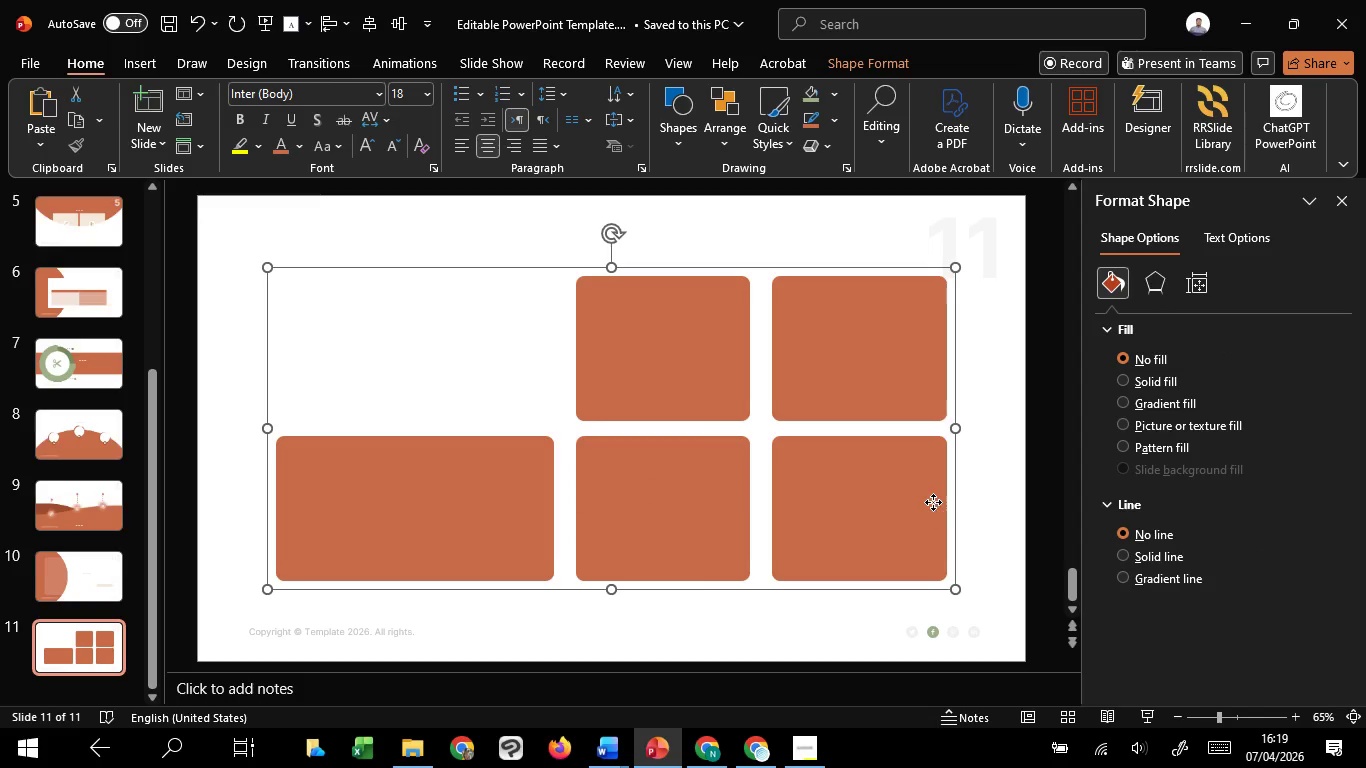 
double_click([933, 502])
 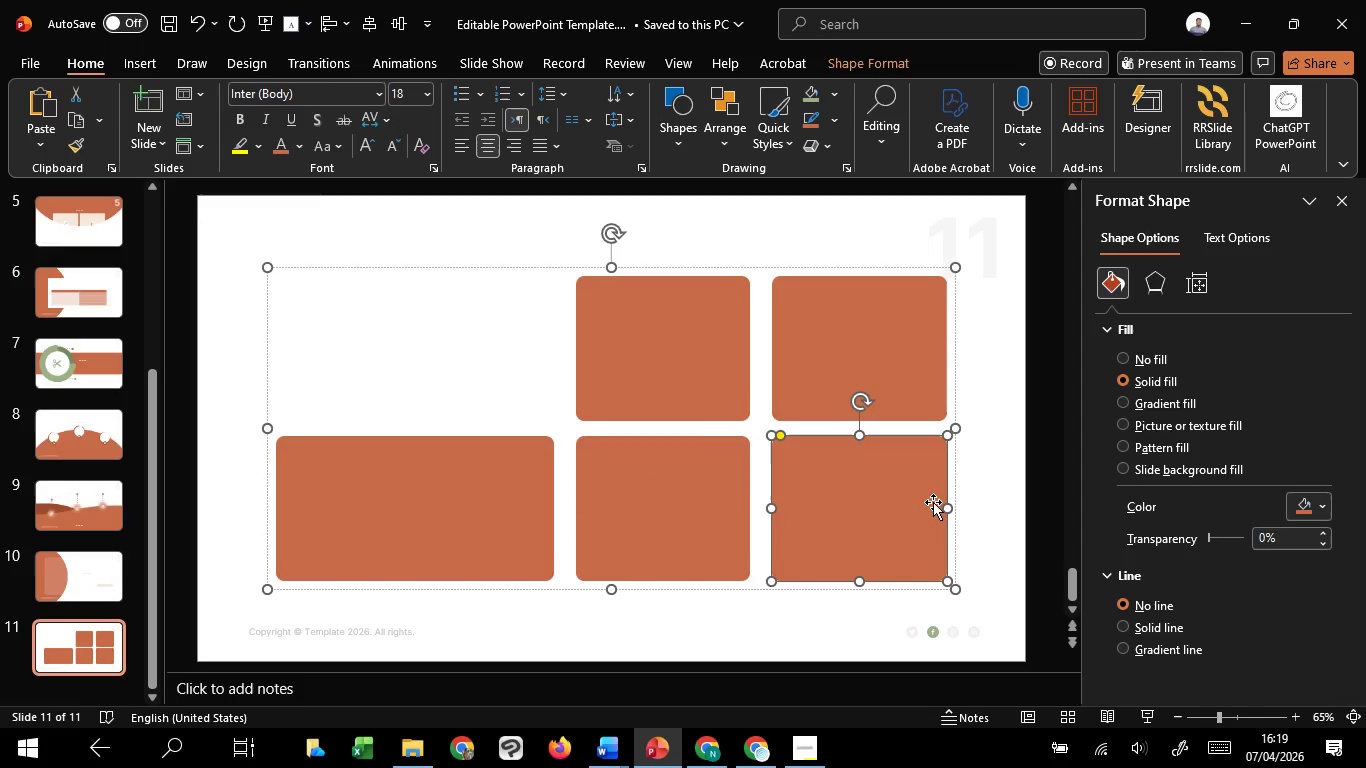 
key(Shift+ShiftLeft)
 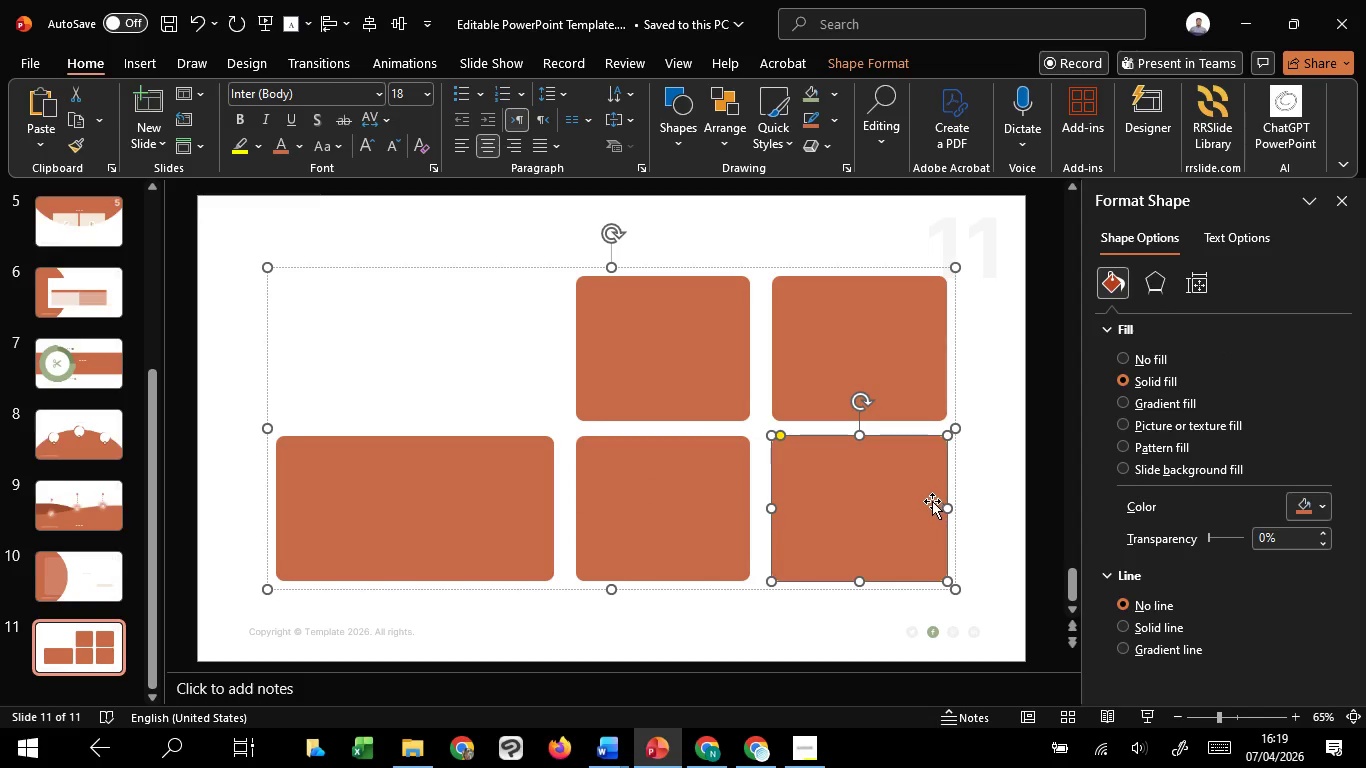 
key(Shift+ShiftLeft)
 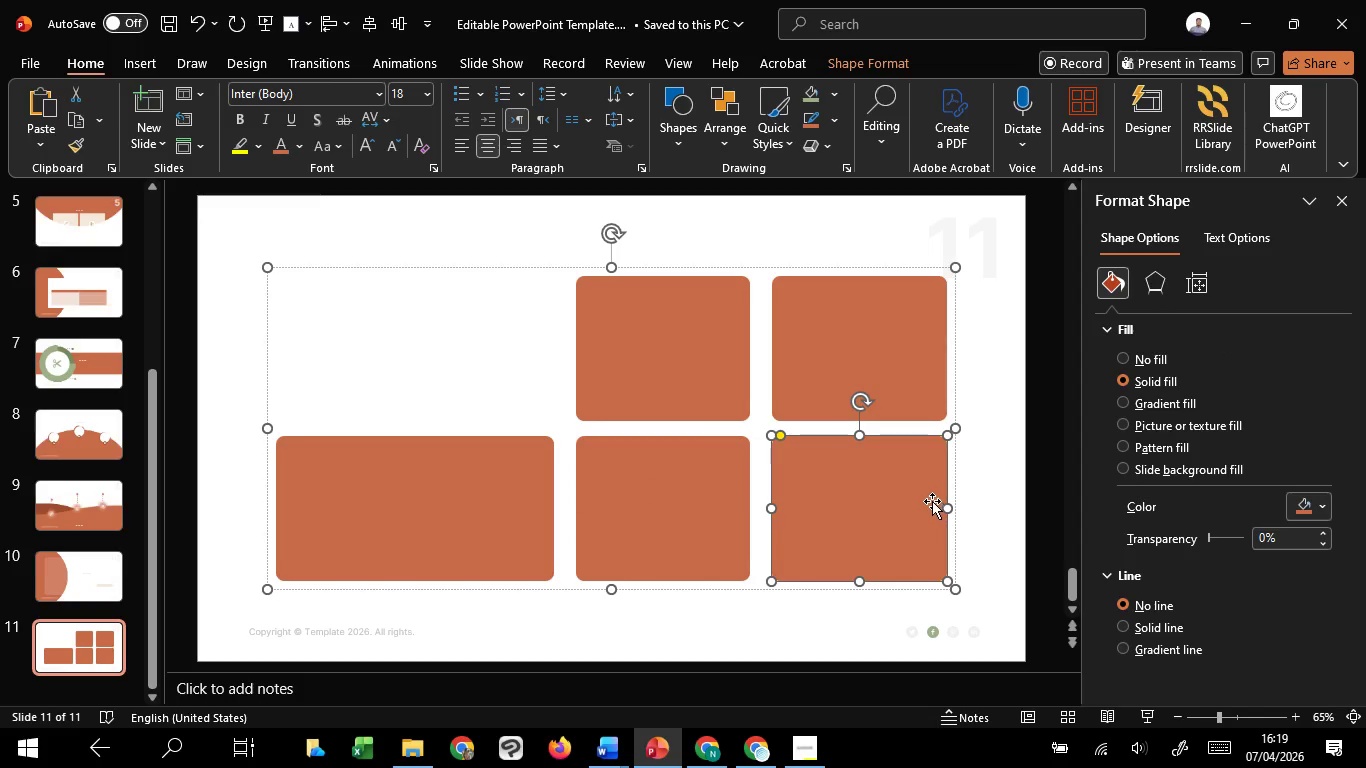 
key(Shift+ShiftLeft)
 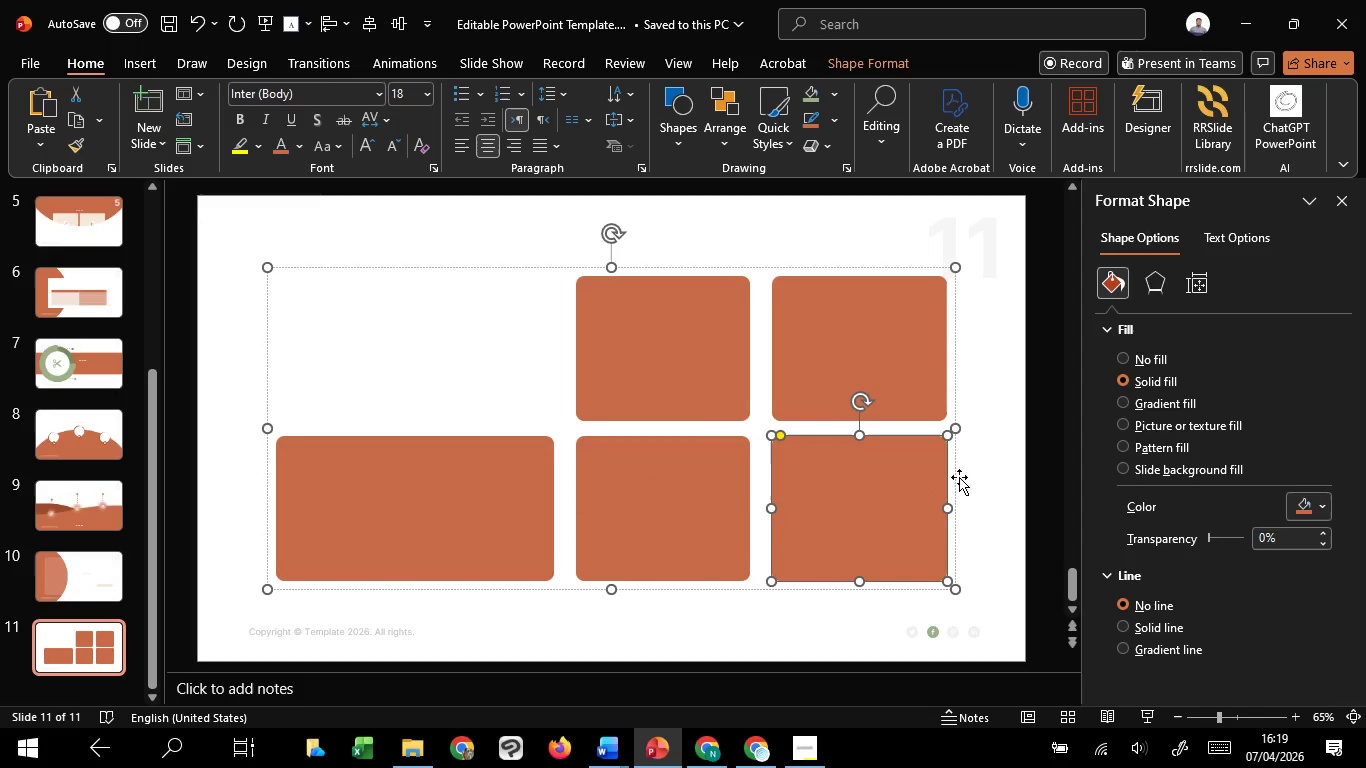 
key(Shift+ShiftLeft)
 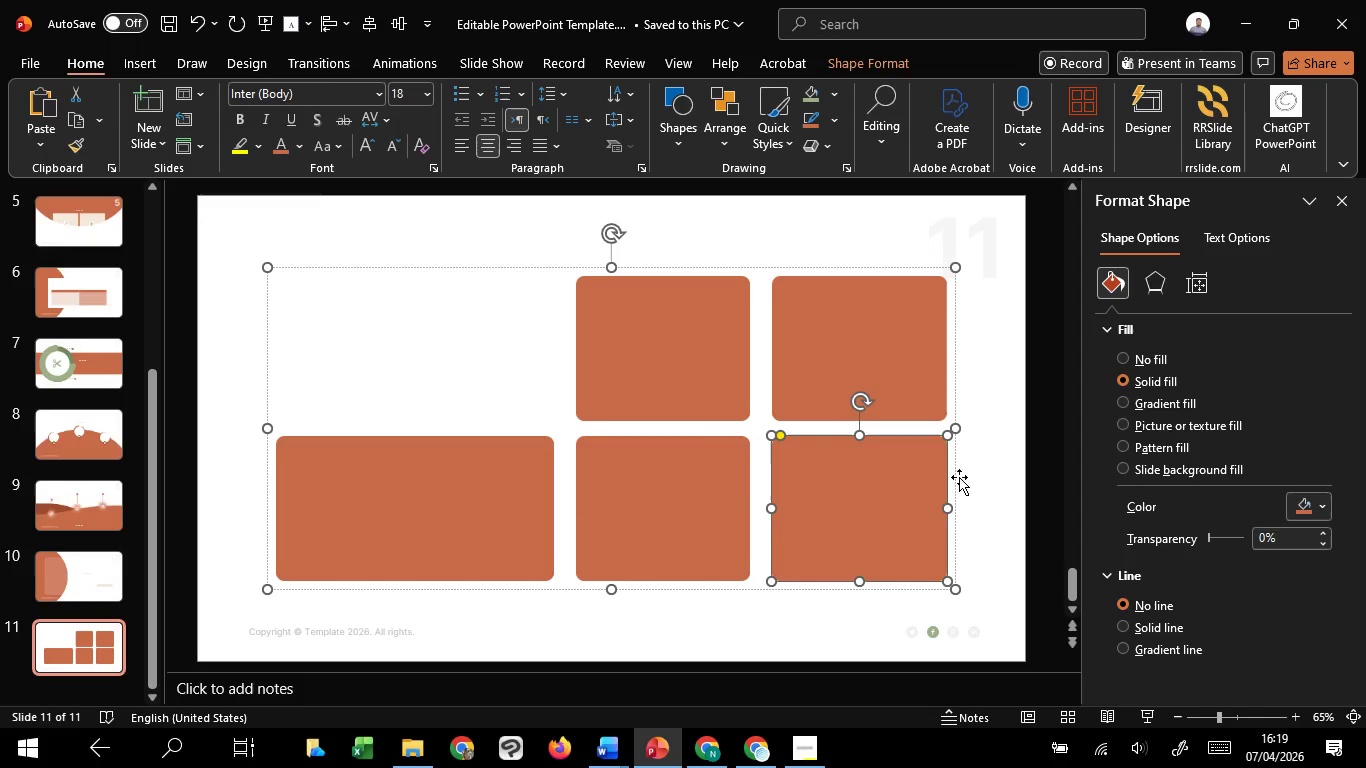 
key(Shift+ShiftLeft)
 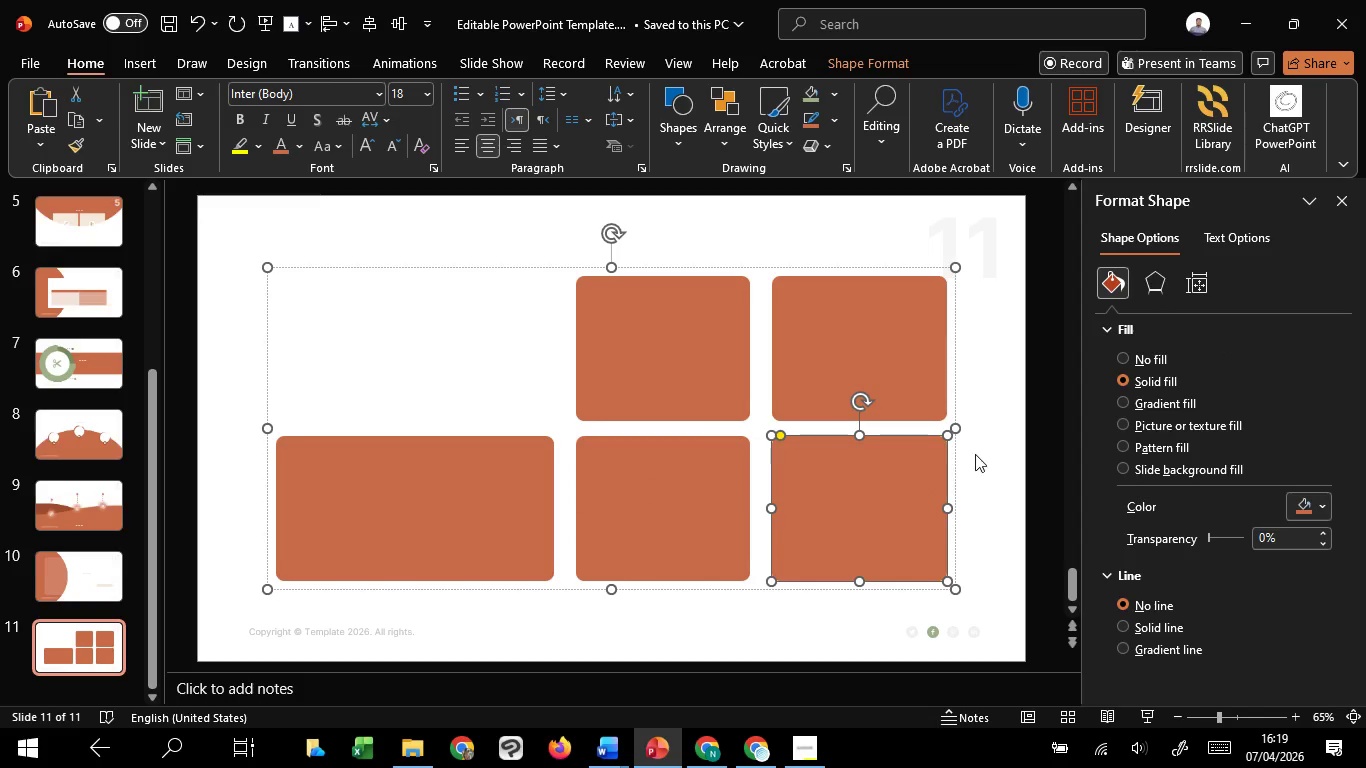 
hold_key(key=ShiftLeft, duration=1.62)
left_click([956, 461])
 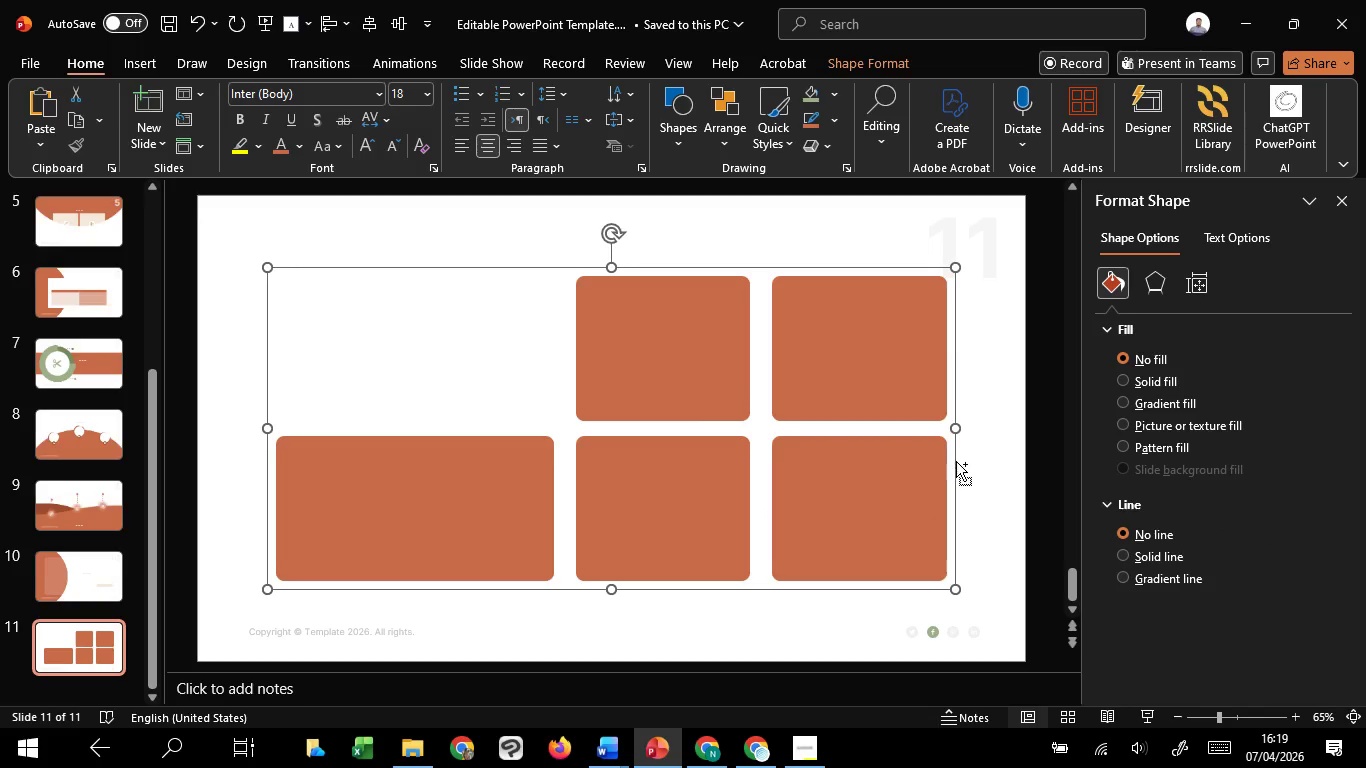 
key(Control+Shift+G)
 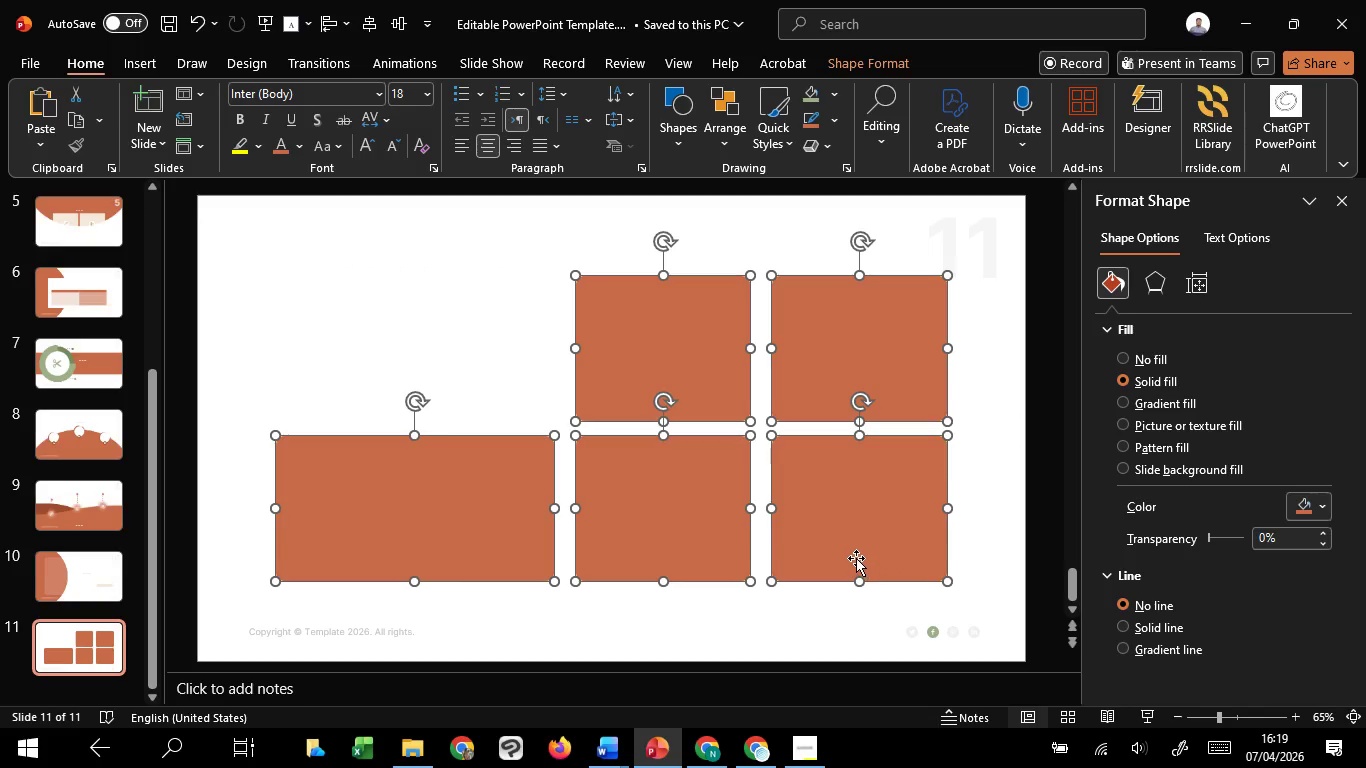 
hold_key(key=ShiftLeft, duration=1.5)
left_click_drag(start_coordinate=[858, 581], to_coordinate=[862, 602])
 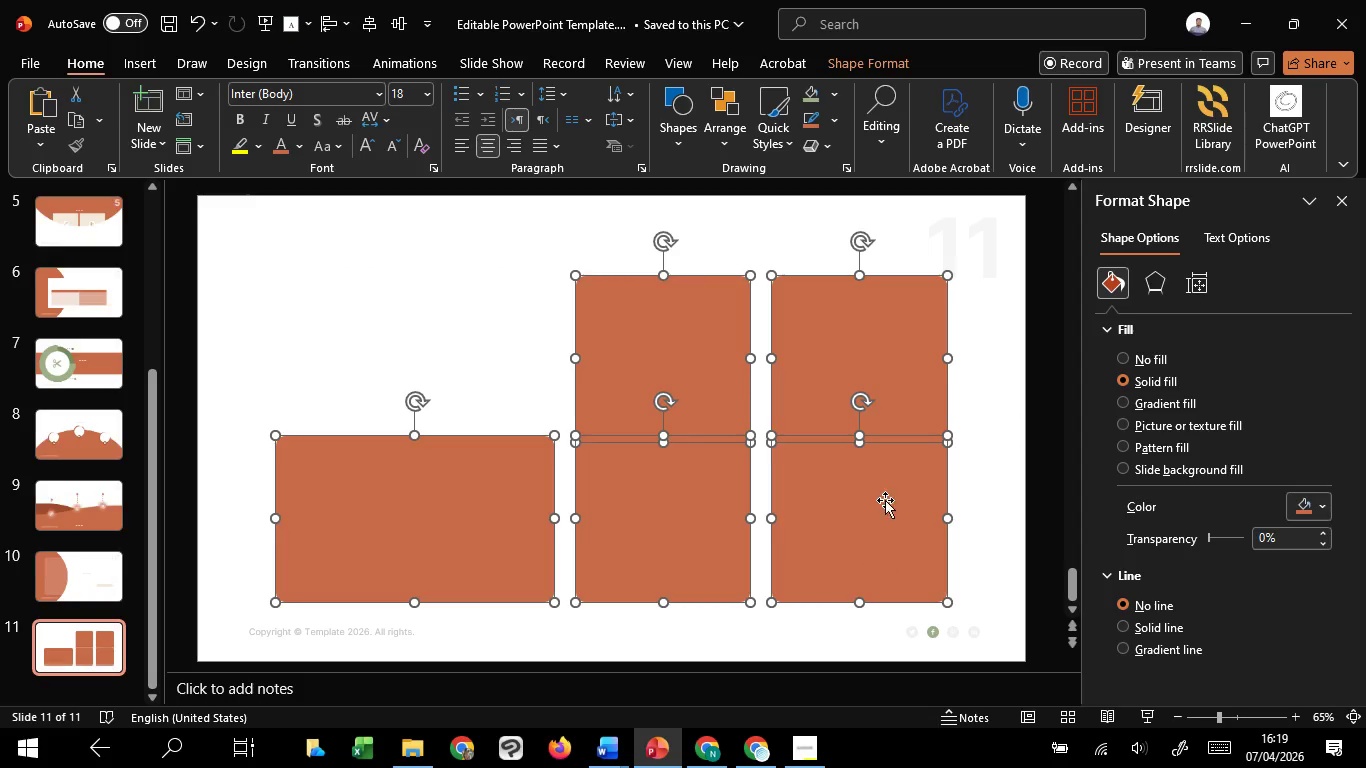 
hold_key(key=ShiftLeft, duration=1.5)
 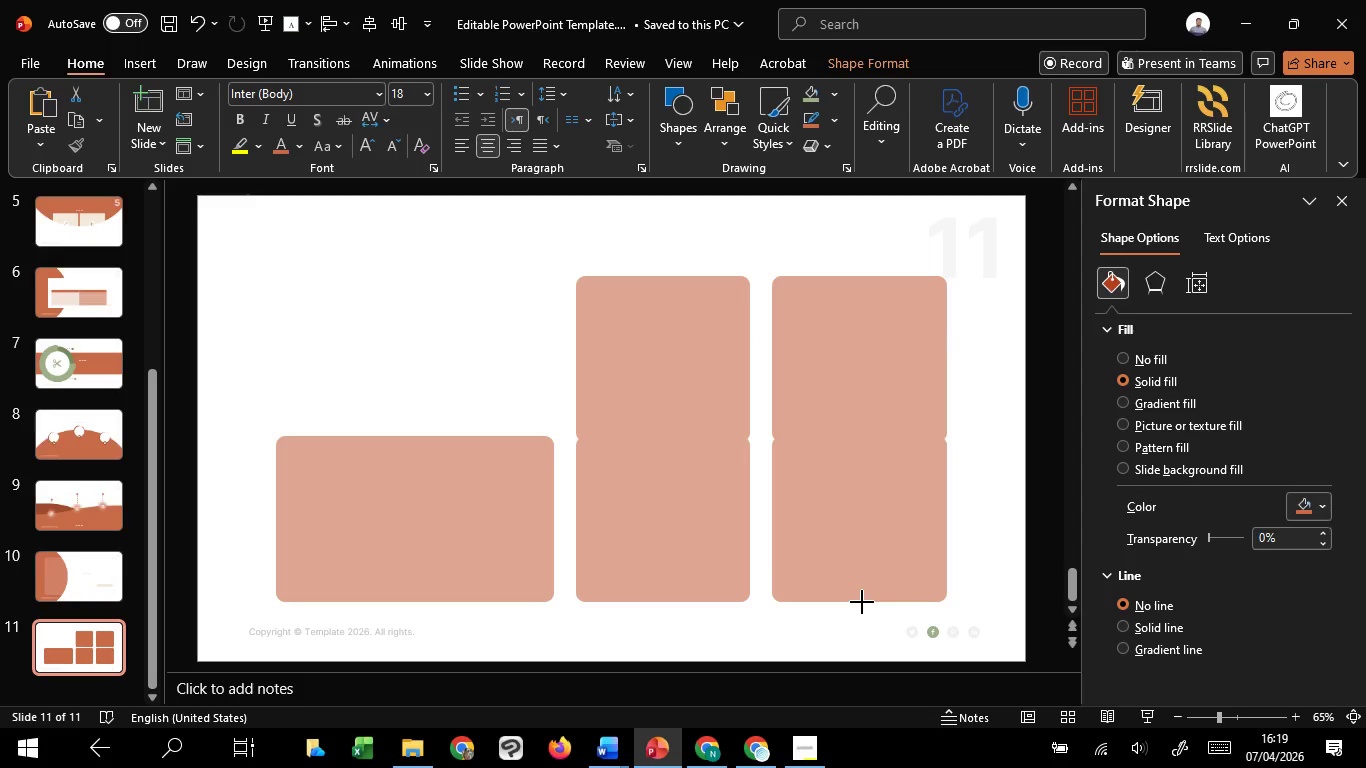 
hold_key(key=ShiftLeft, duration=1.53)
 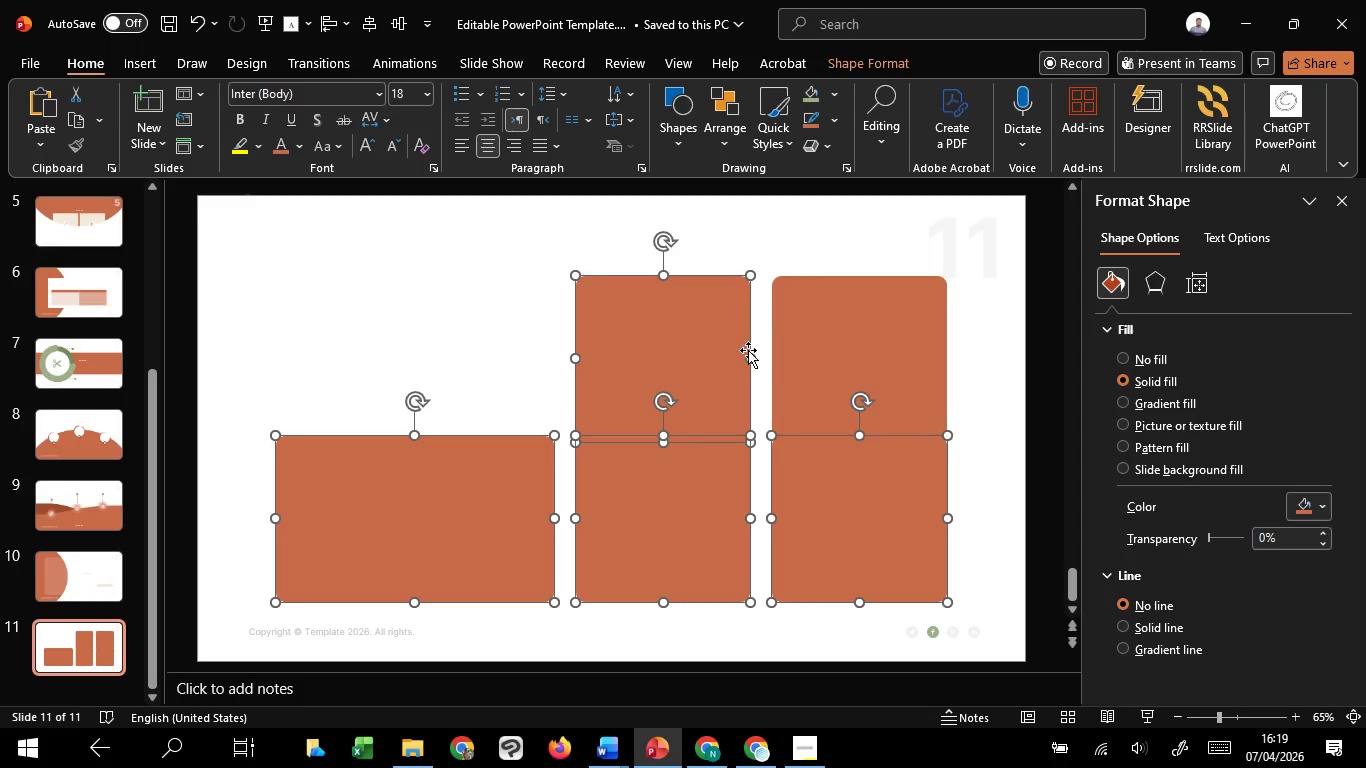 
hold_key(key=ShiftLeft, duration=1.51)
left_click([856, 313])
 